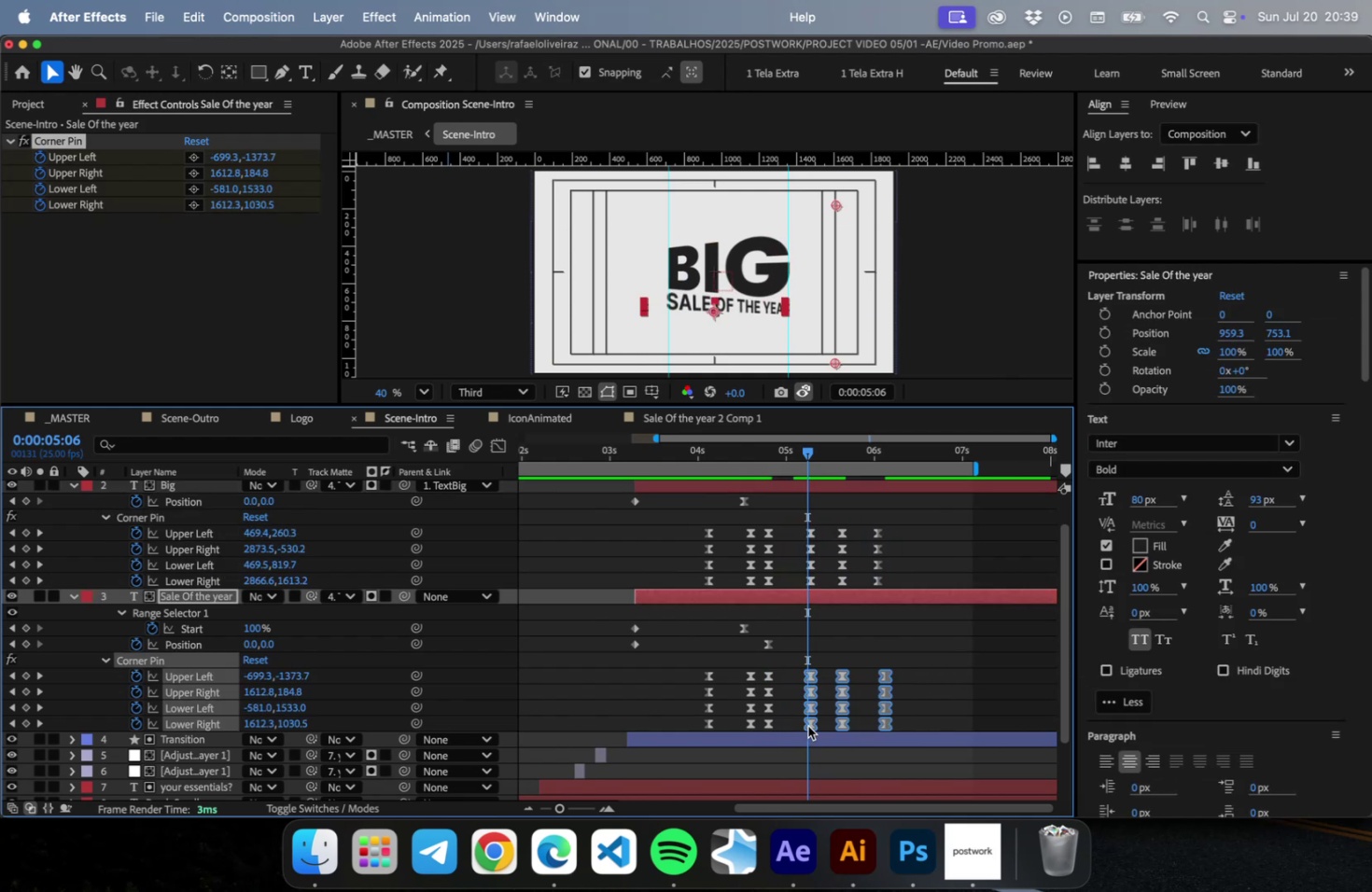 
left_click_drag(start_coordinate=[807, 725], to_coordinate=[803, 726])
 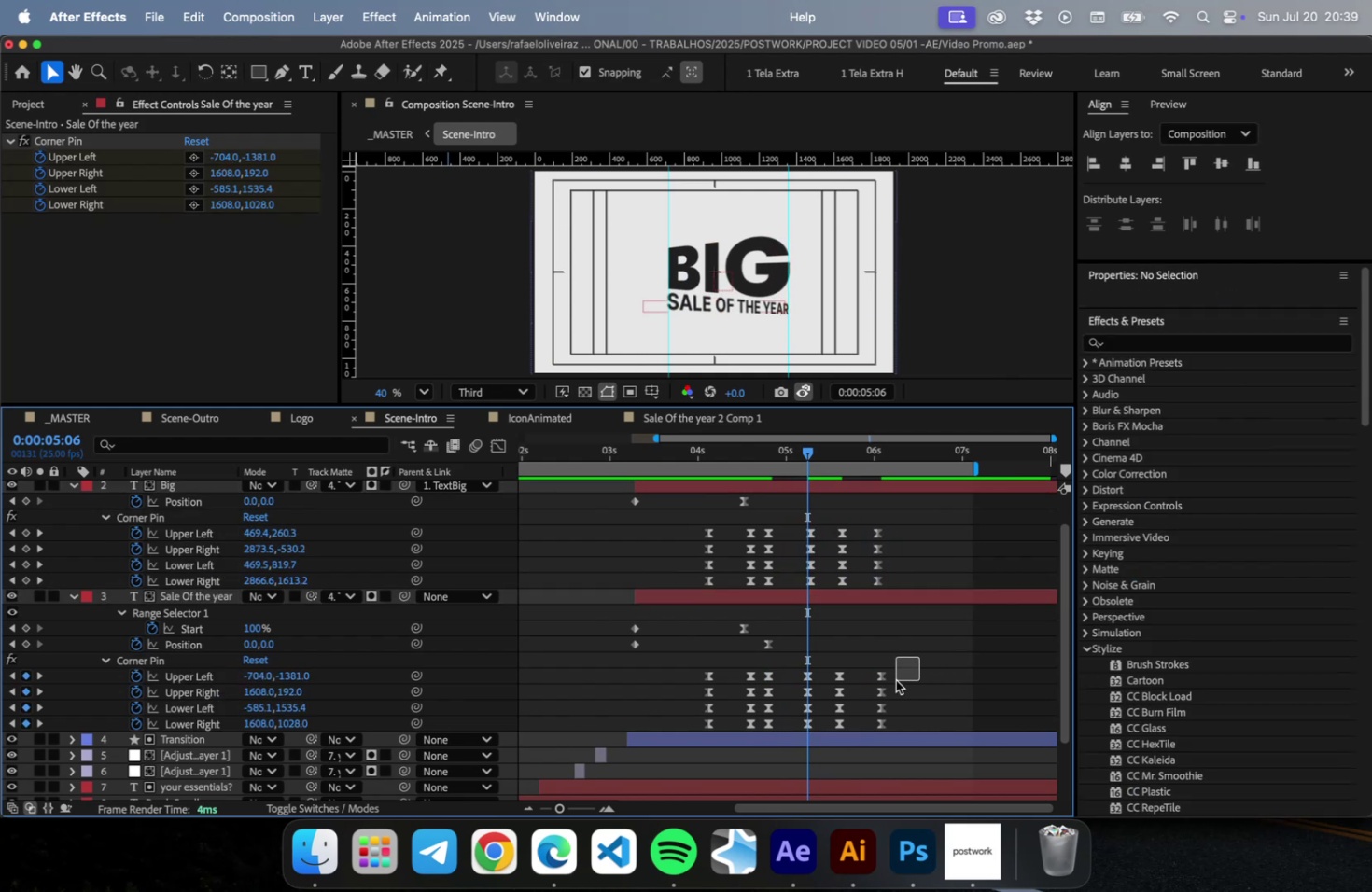 
left_click_drag(start_coordinate=[918, 656], to_coordinate=[833, 727])
 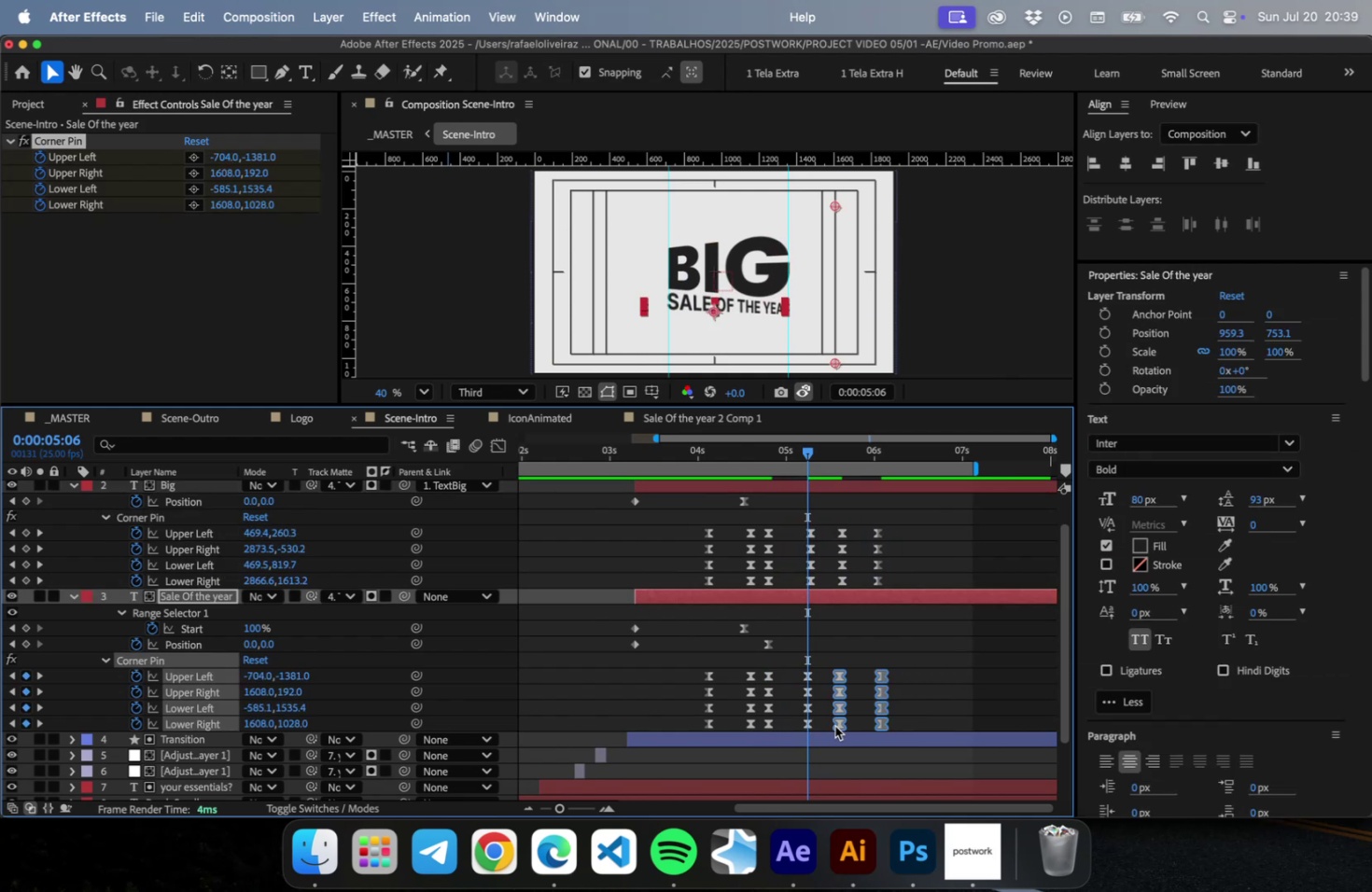 
left_click_drag(start_coordinate=[837, 725], to_coordinate=[824, 725])
 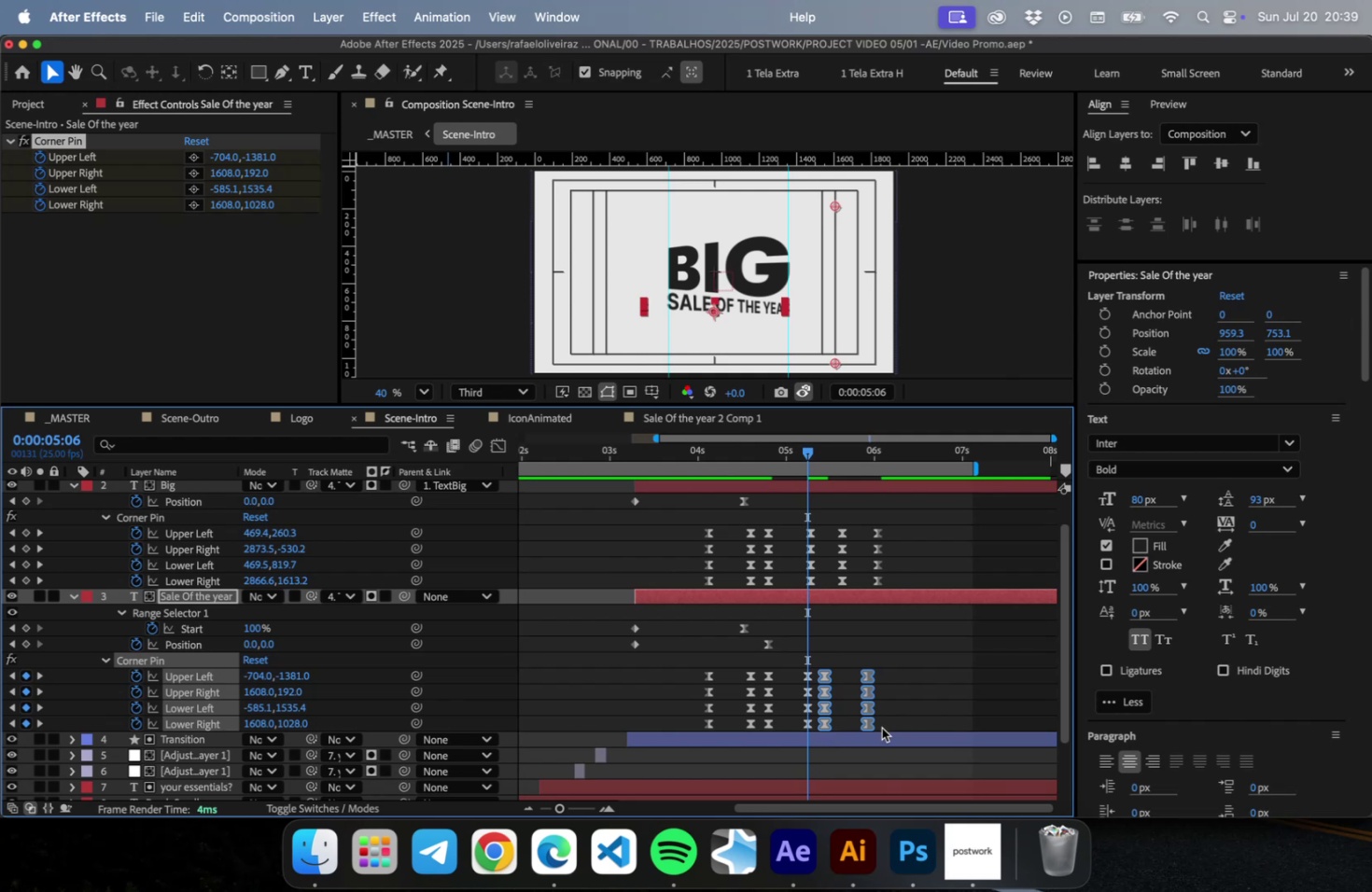 
left_click_drag(start_coordinate=[881, 727], to_coordinate=[872, 665])
 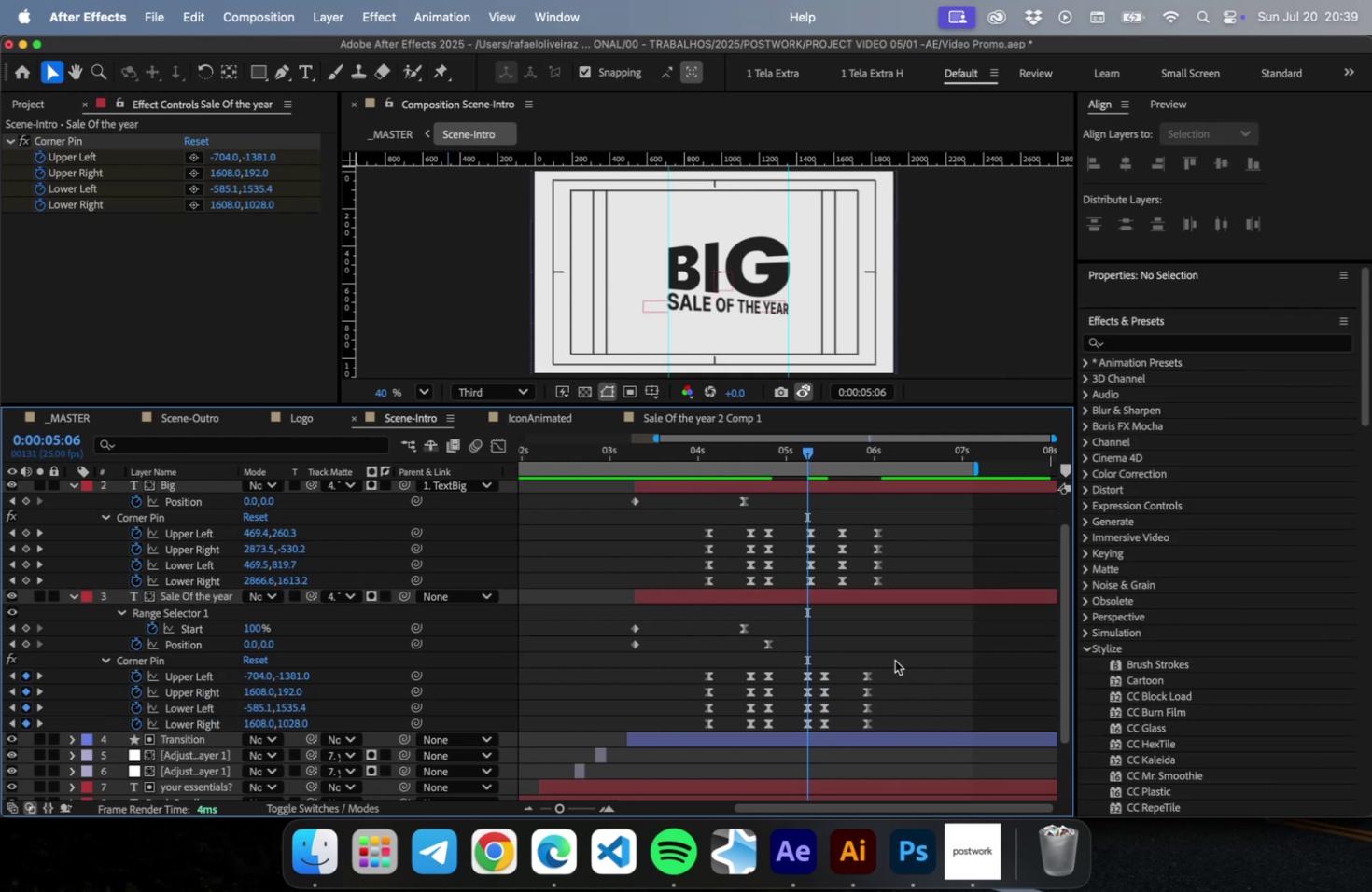 
key(Meta+Z)
 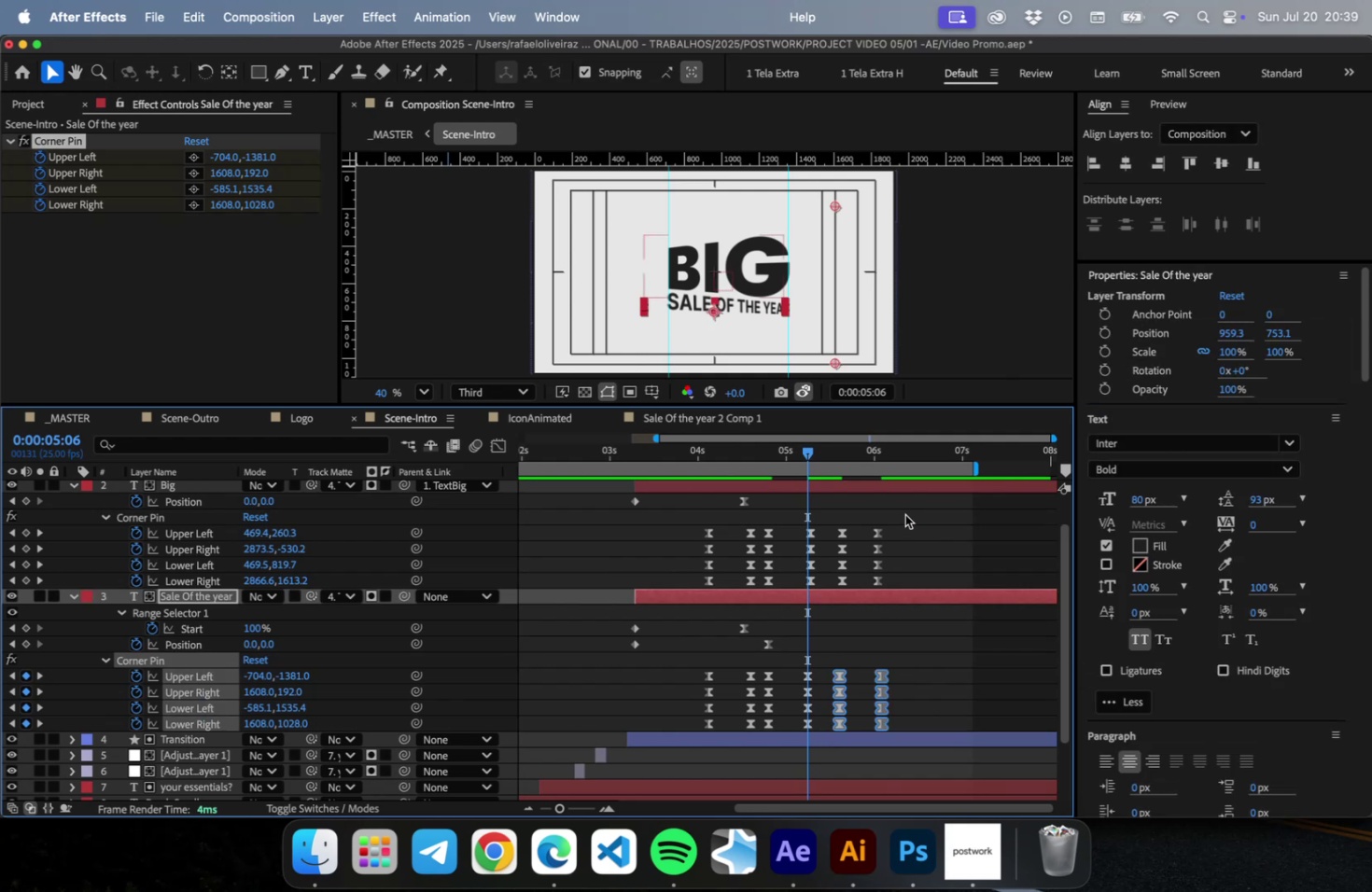 
left_click_drag(start_coordinate=[900, 527], to_coordinate=[823, 724])
 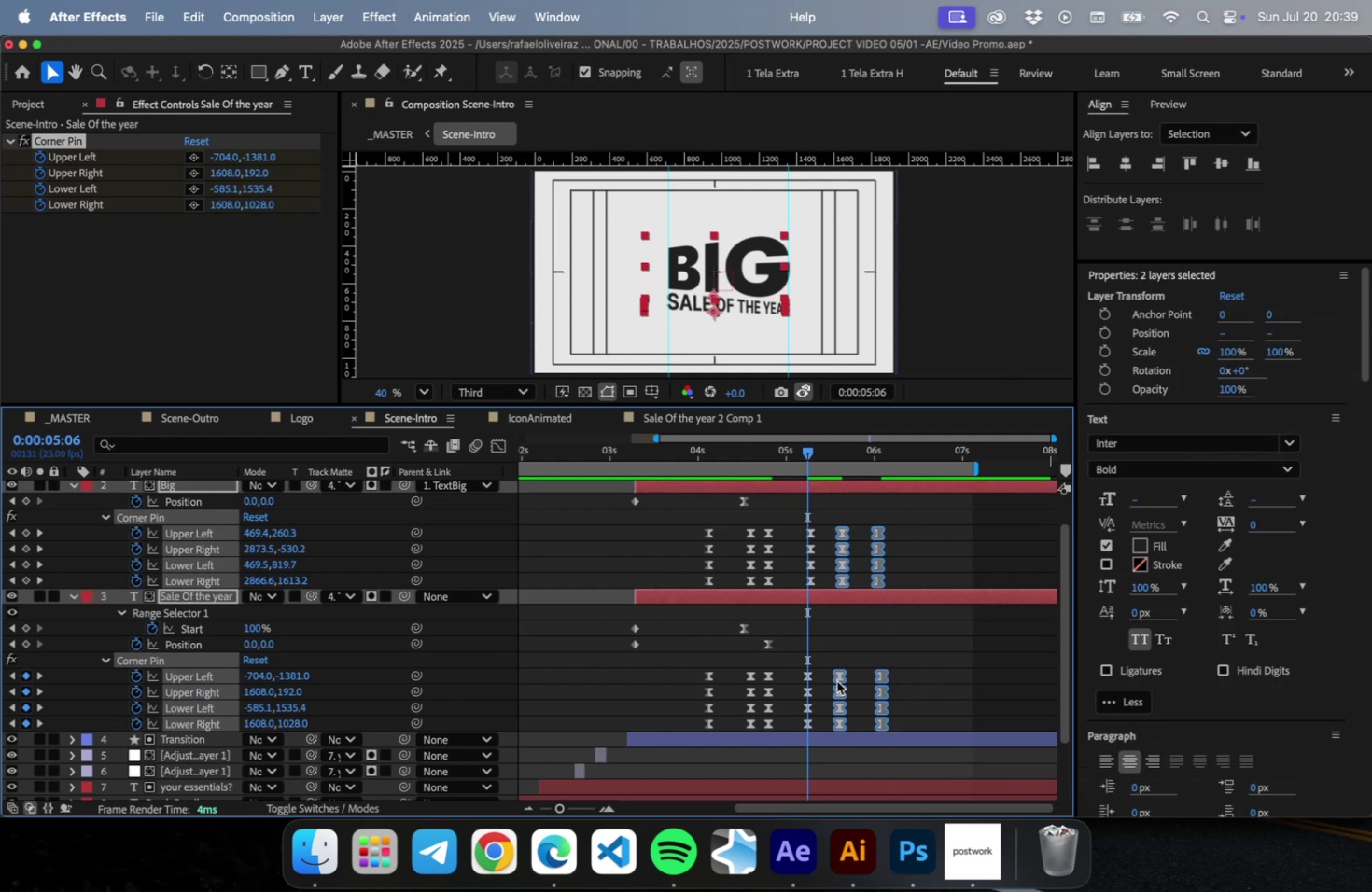 
left_click_drag(start_coordinate=[837, 680], to_coordinate=[831, 681])
 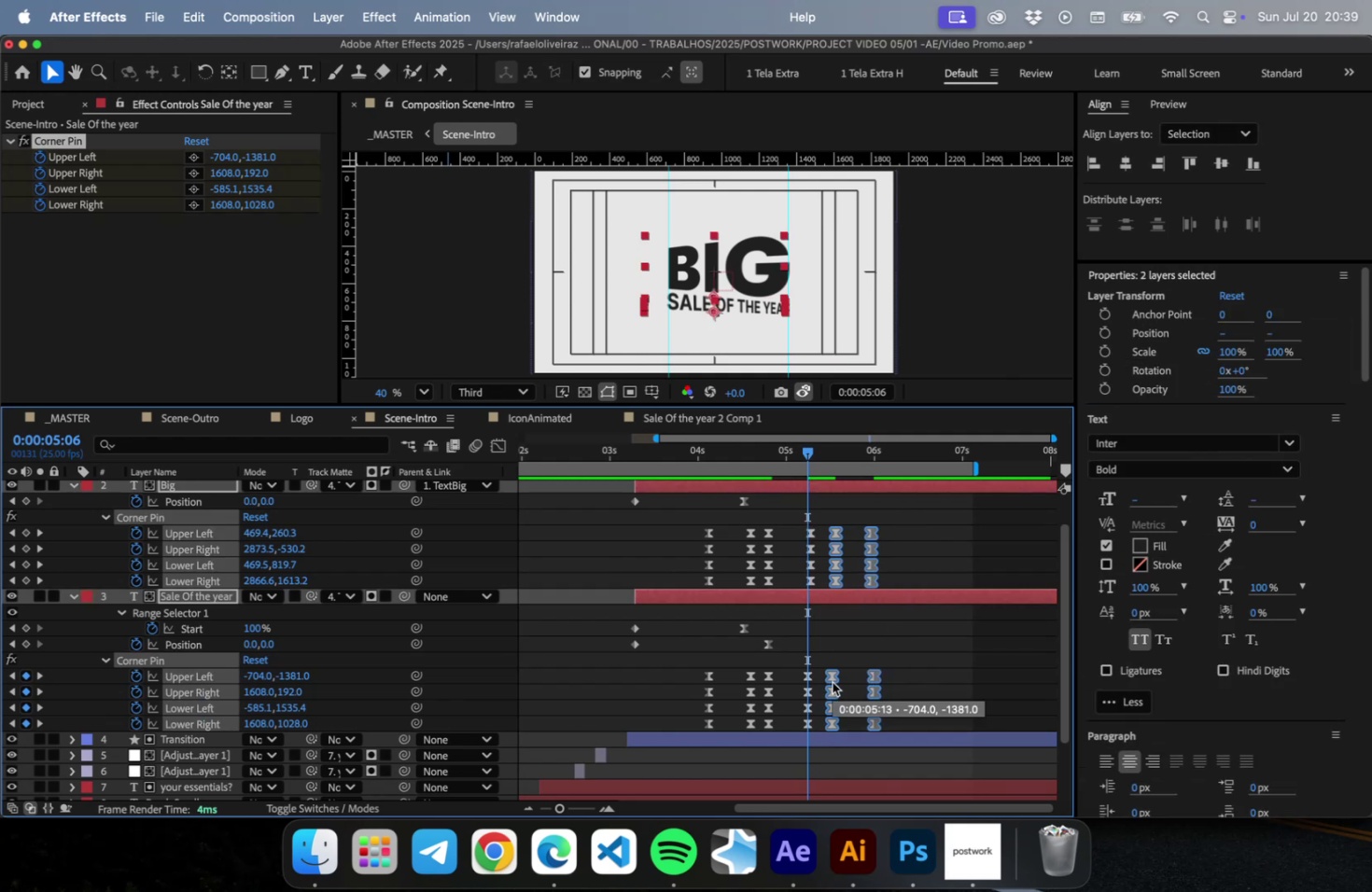 
left_click_drag(start_coordinate=[833, 677], to_coordinate=[825, 681])
 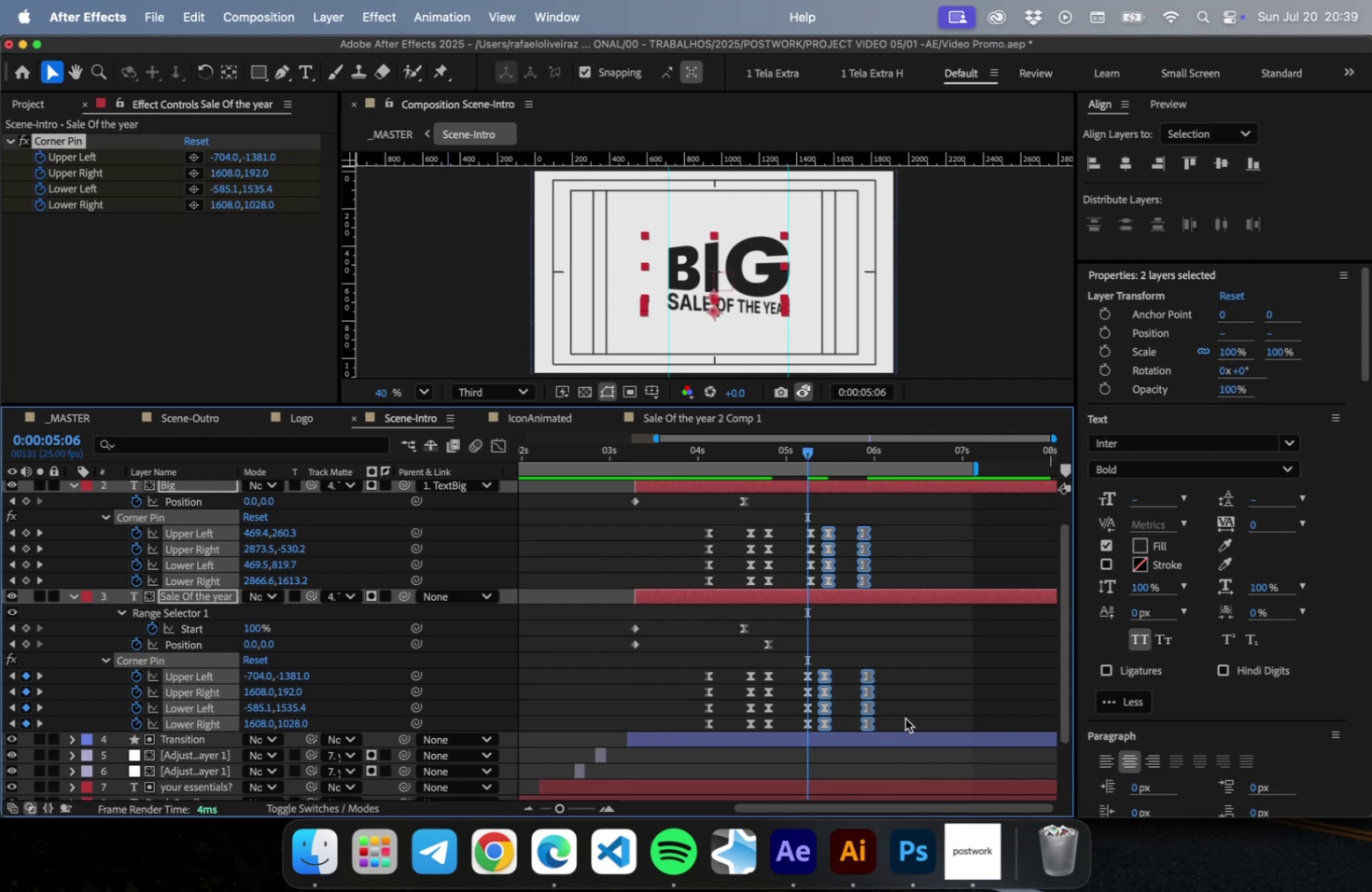 
left_click([904, 718])
 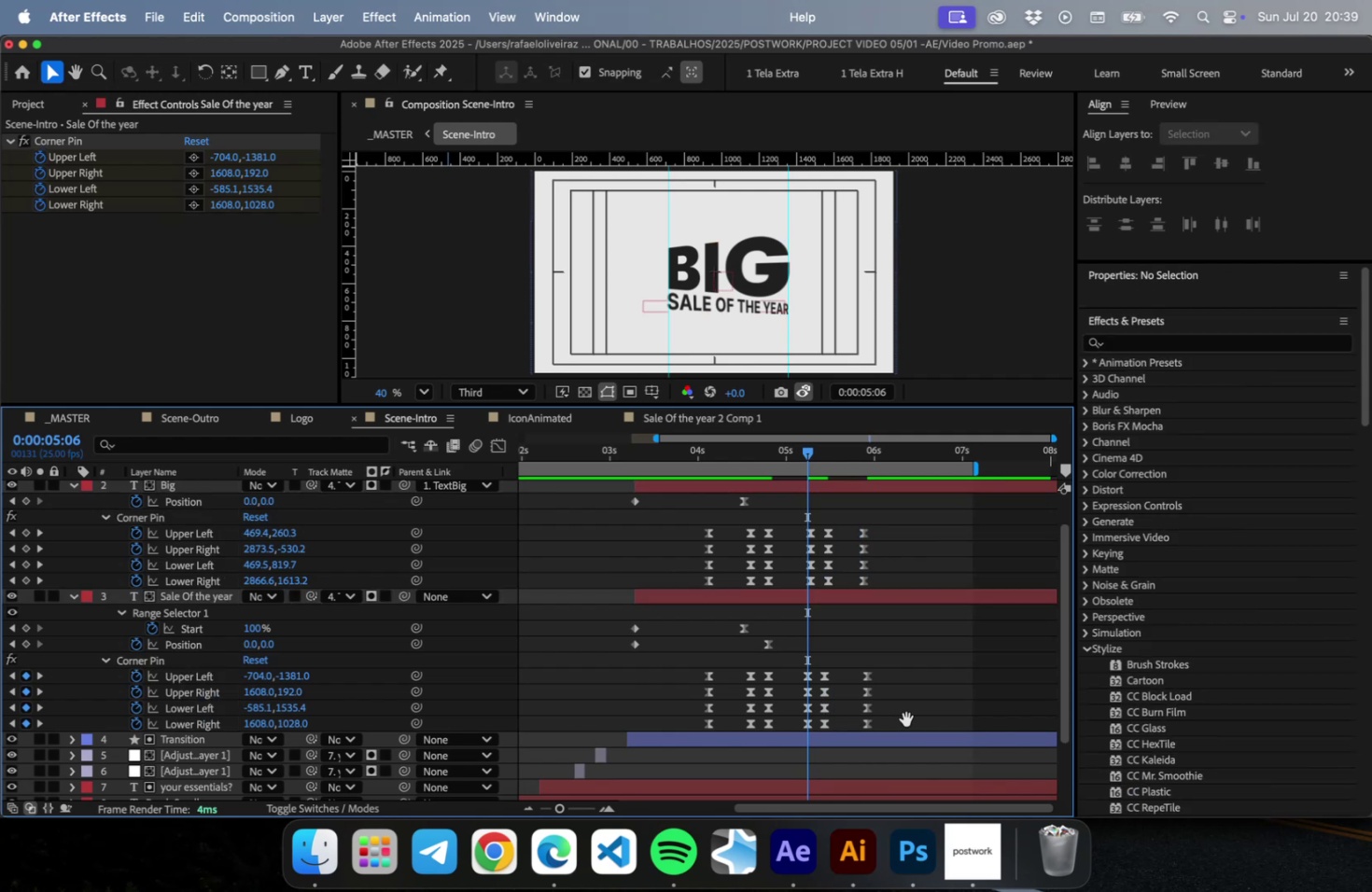 
key(Space)
 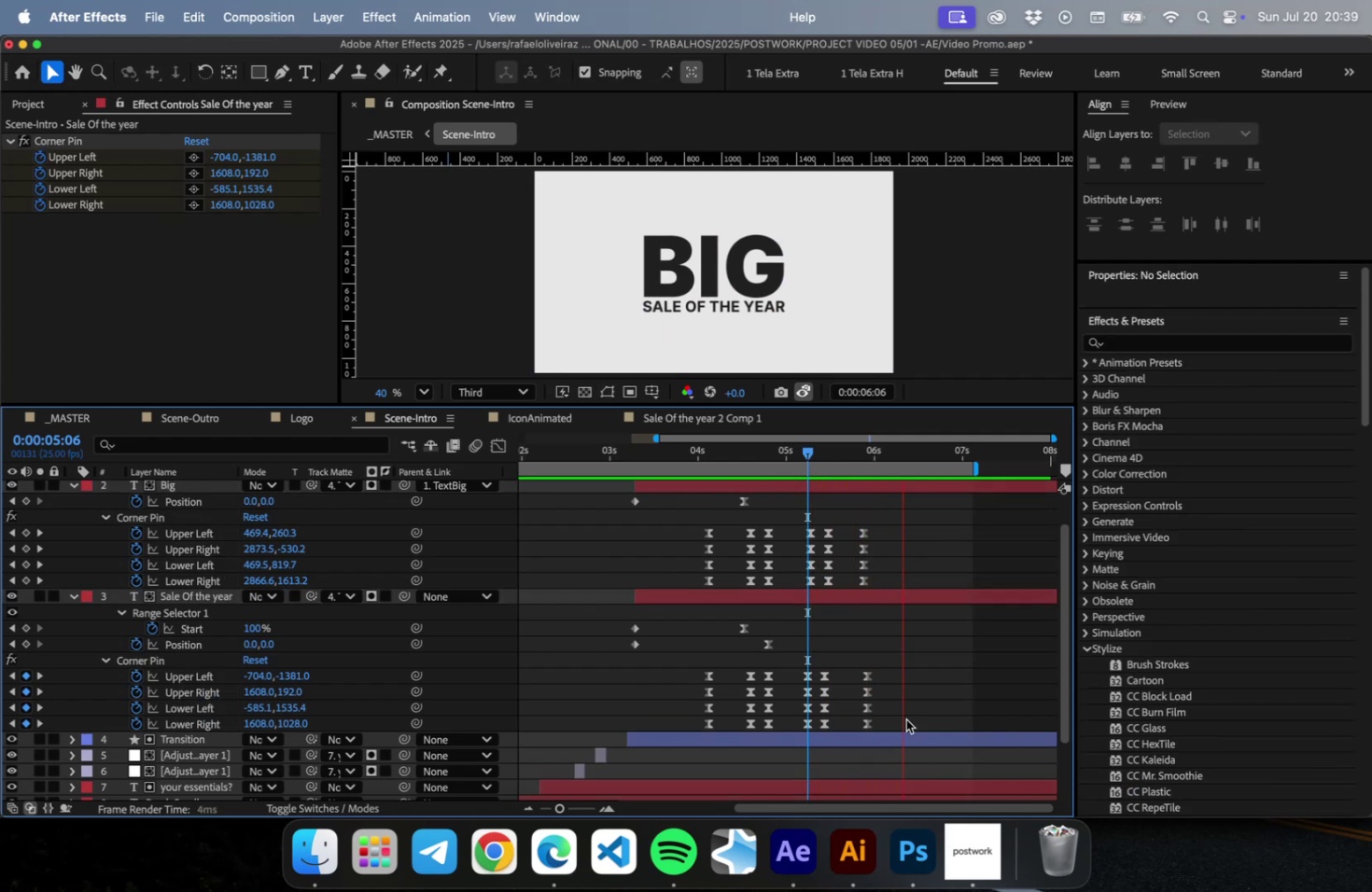 
key(Space)
 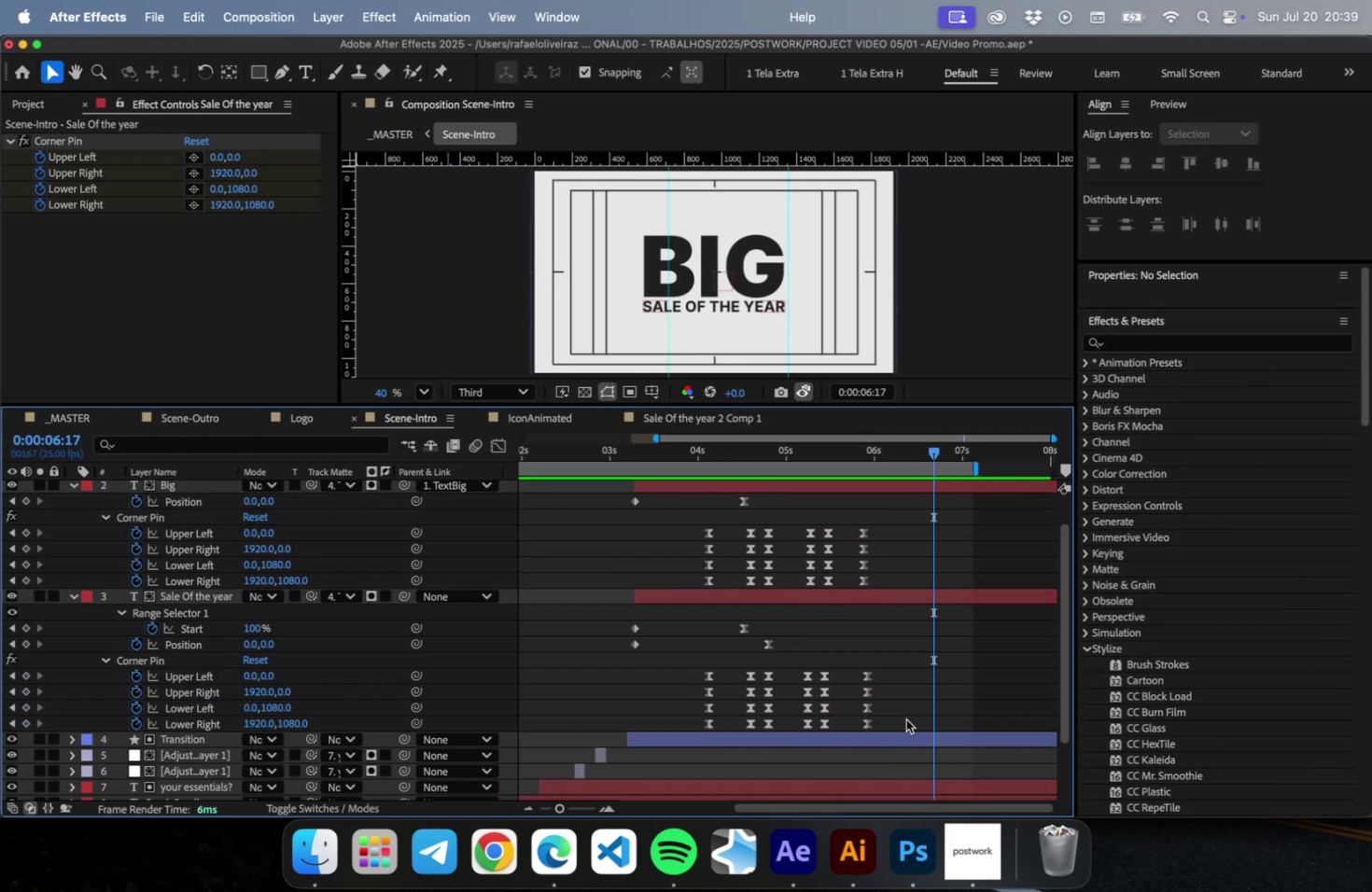 
key(Meta+CommandLeft)
 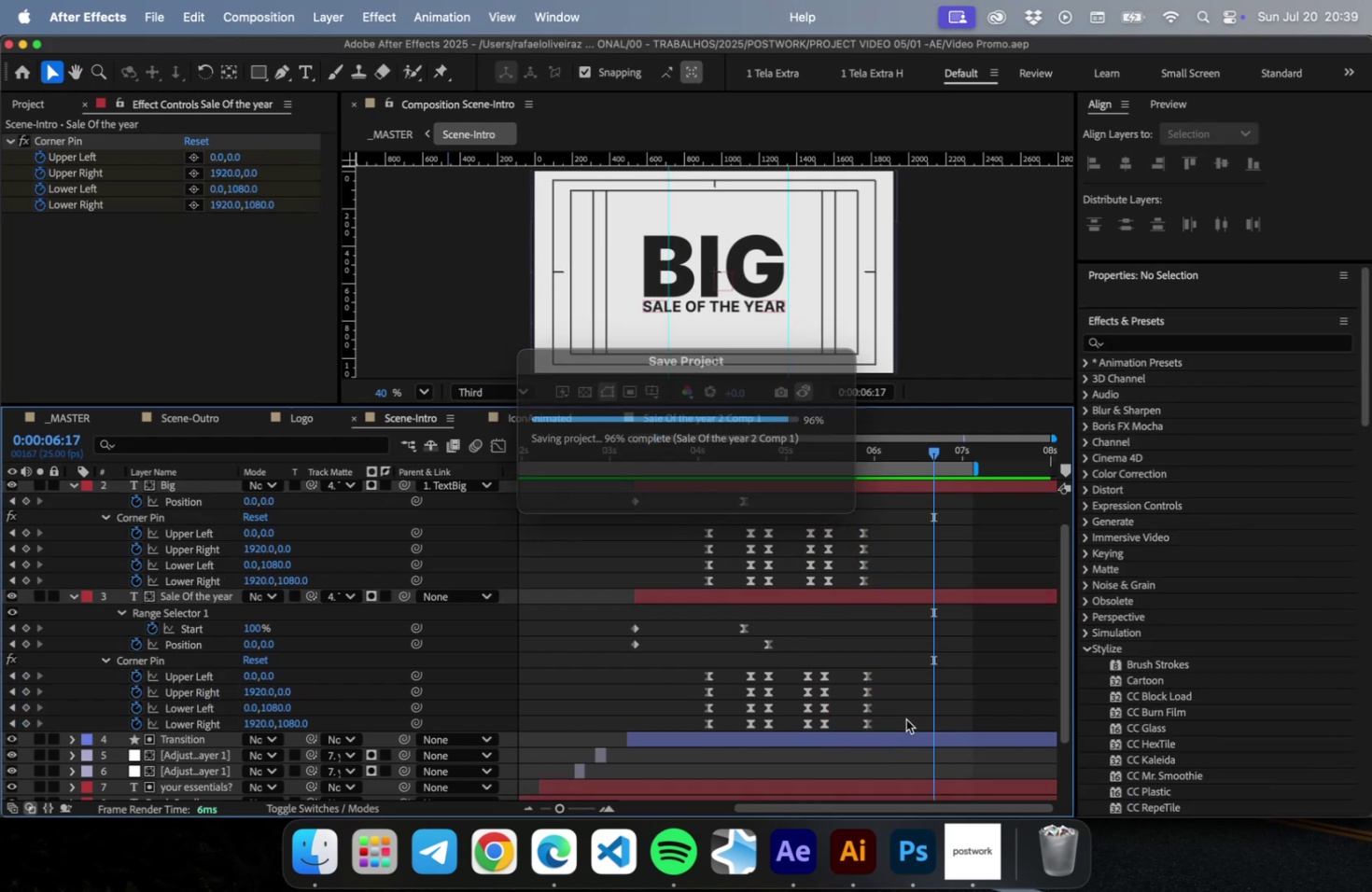 
key(Meta+S)
 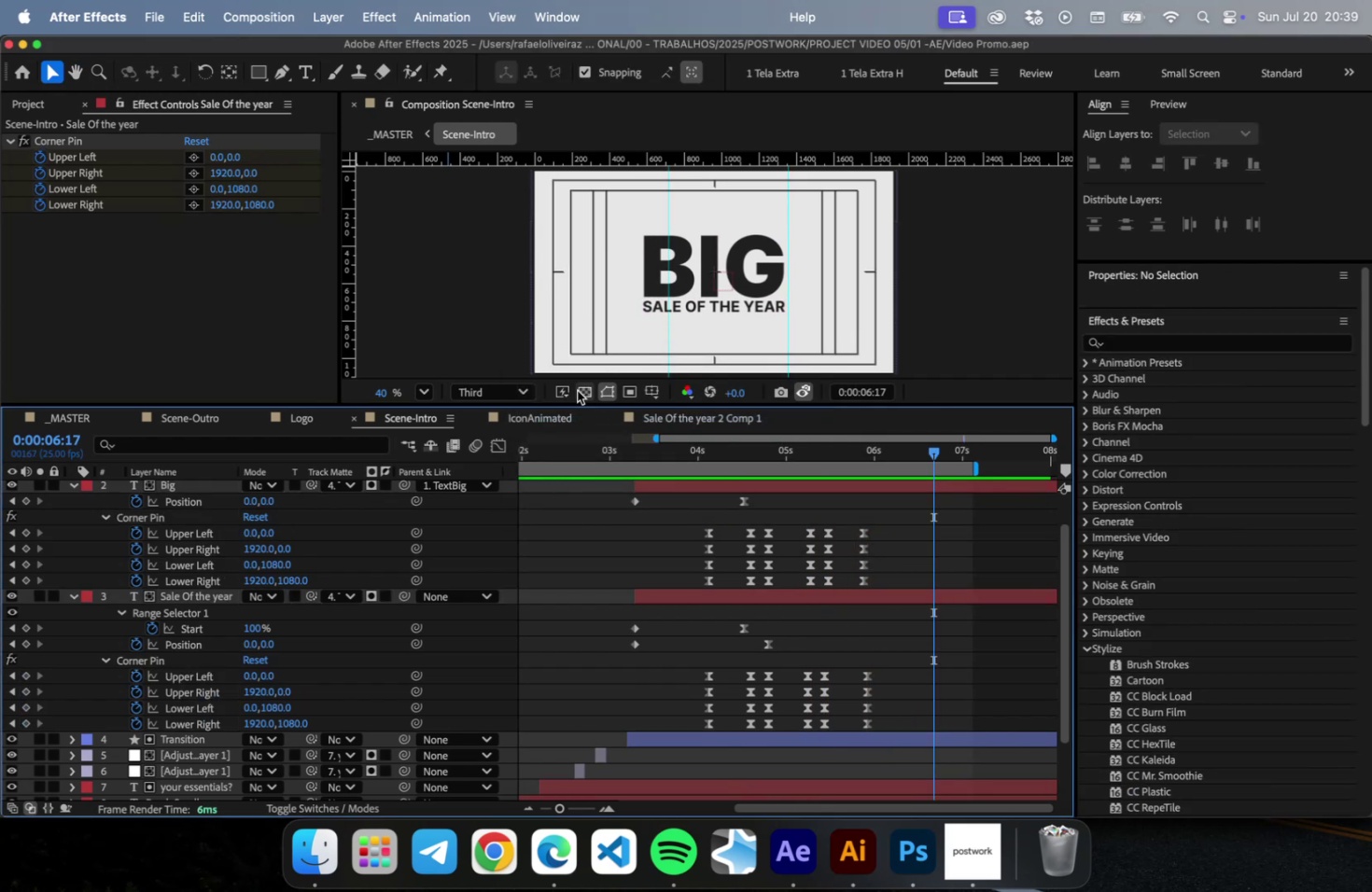 
left_click([591, 448])
 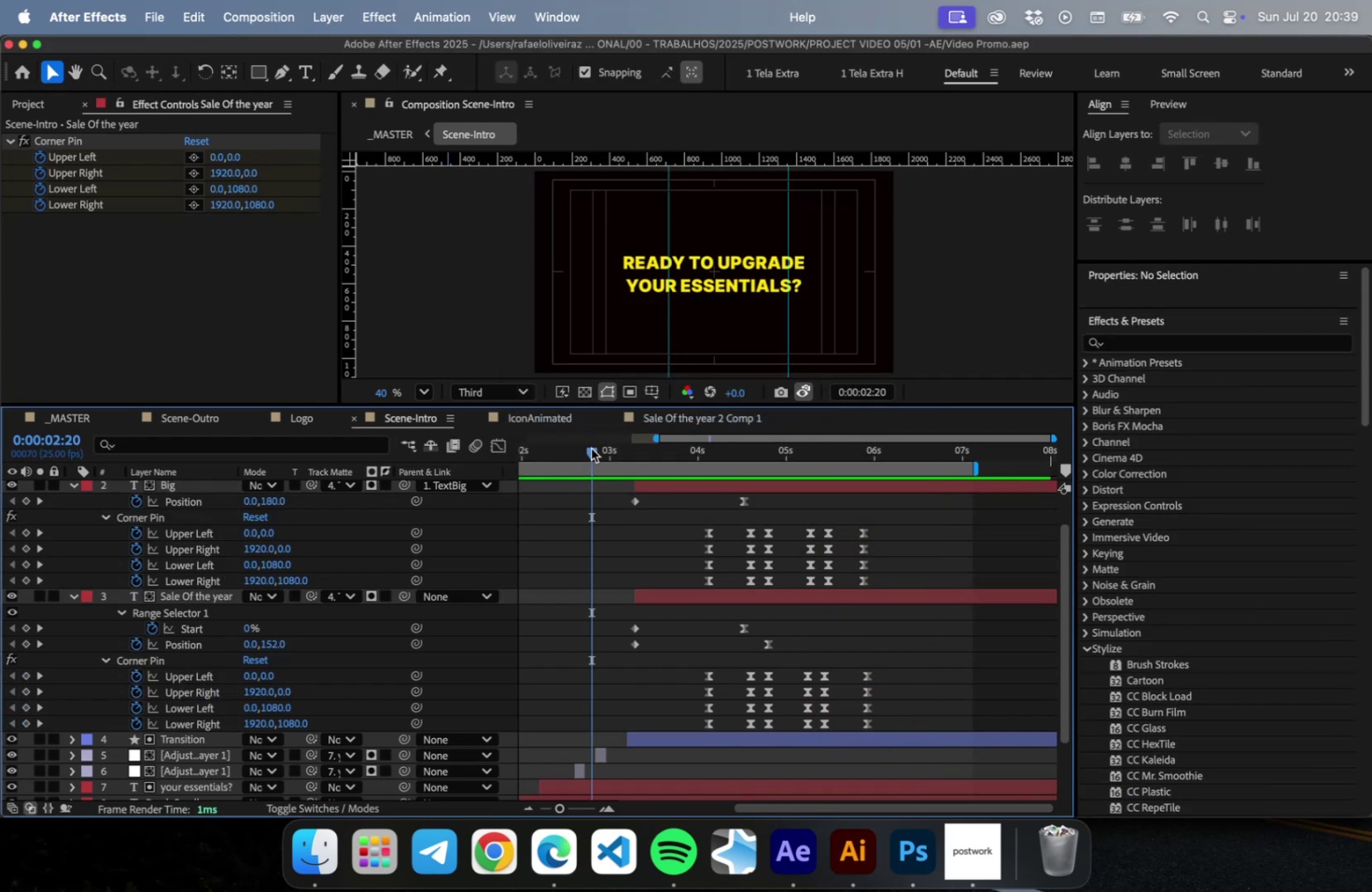 
key(Space)
 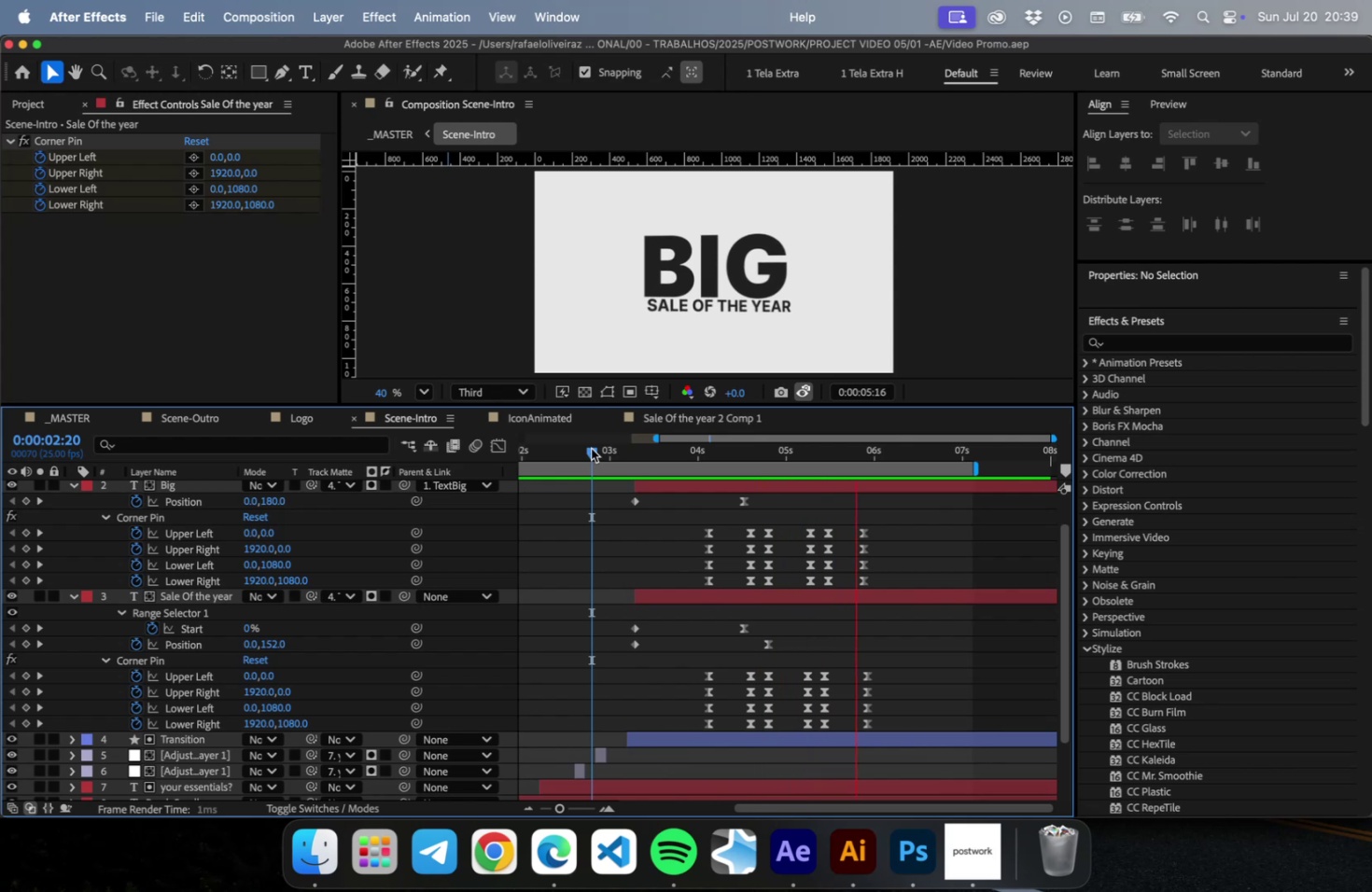 
key(Space)
 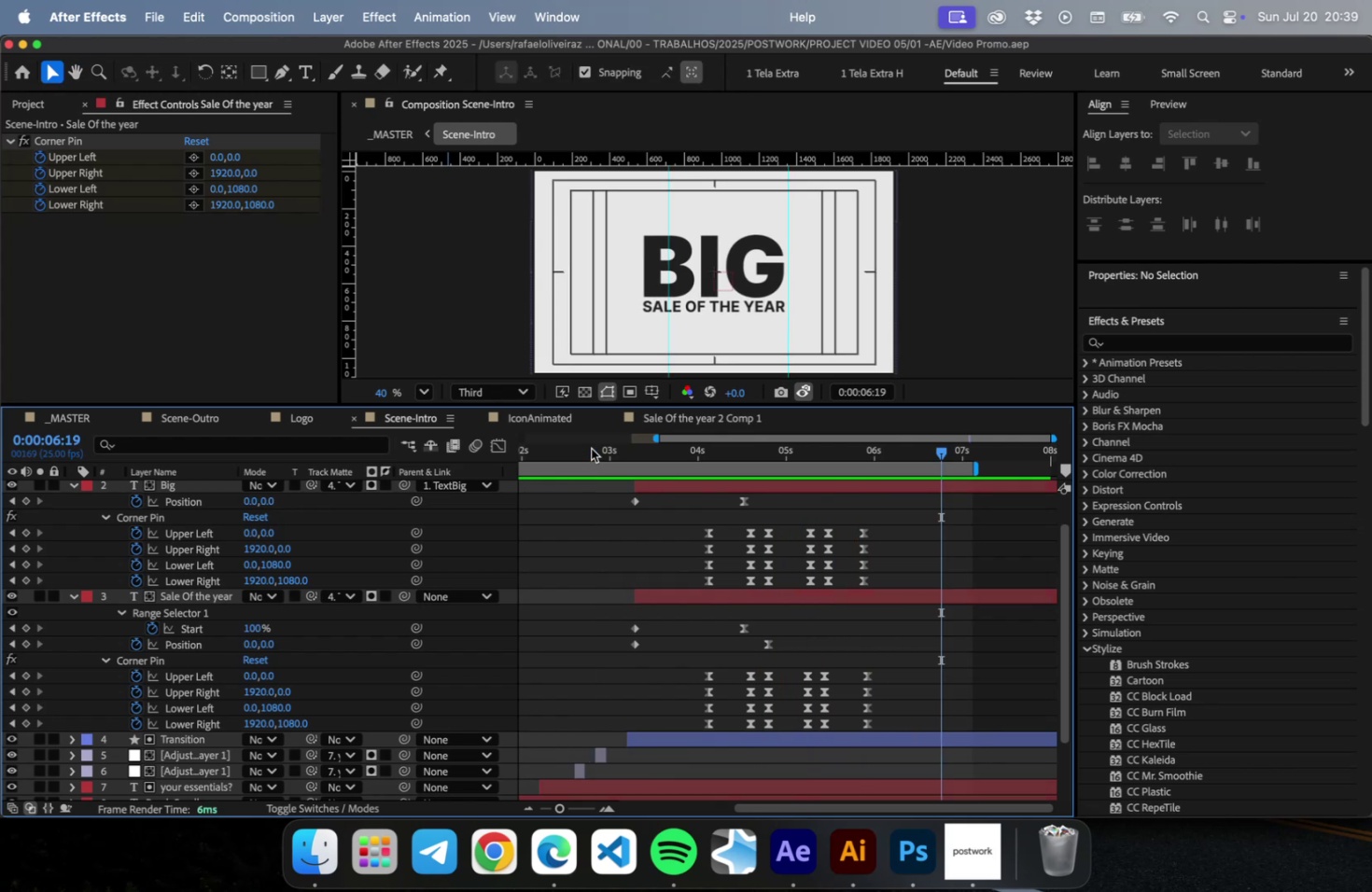 
key(Meta+CommandLeft)
 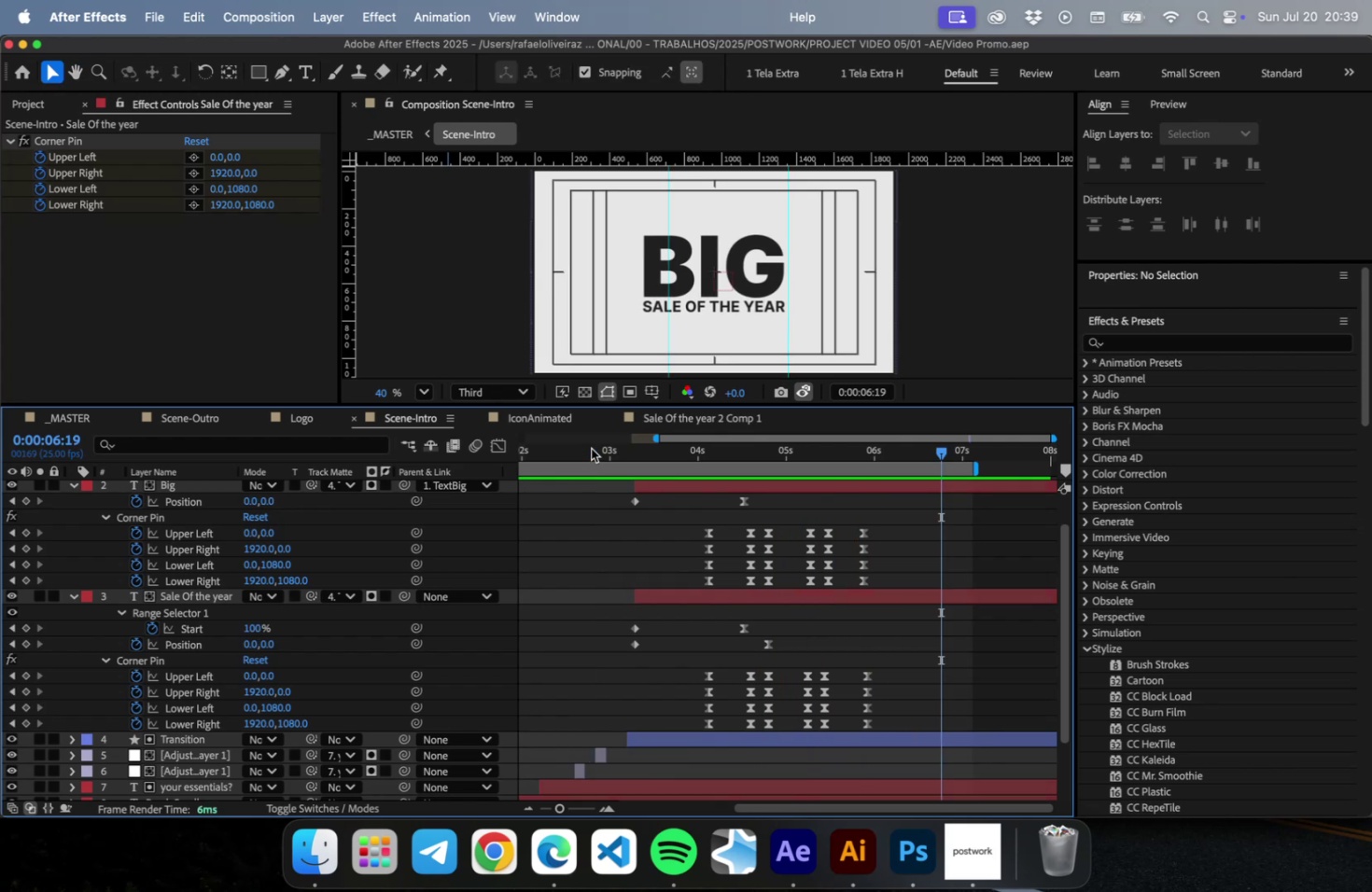 
key(Meta+S)
 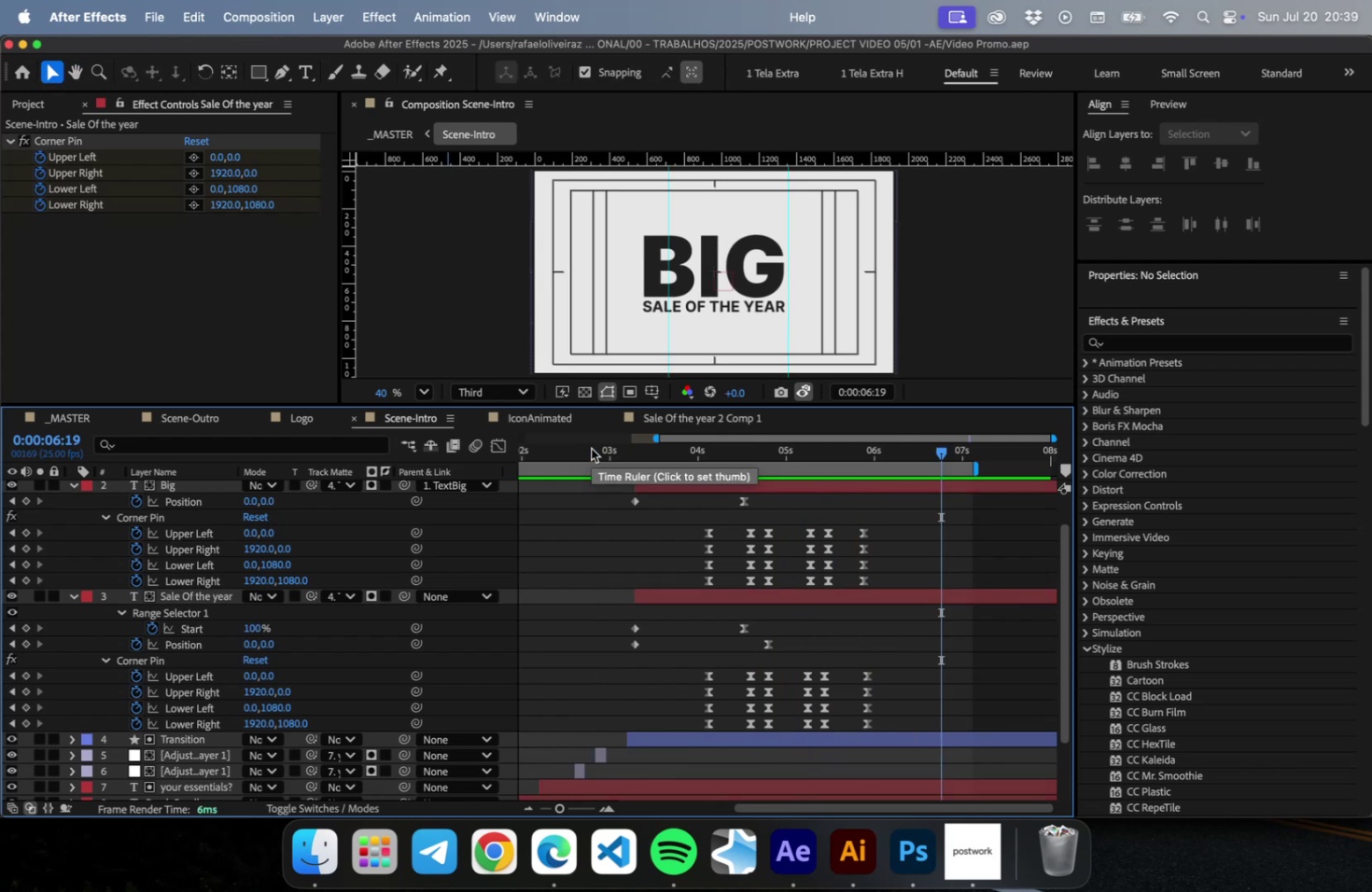 
wait(7.37)
 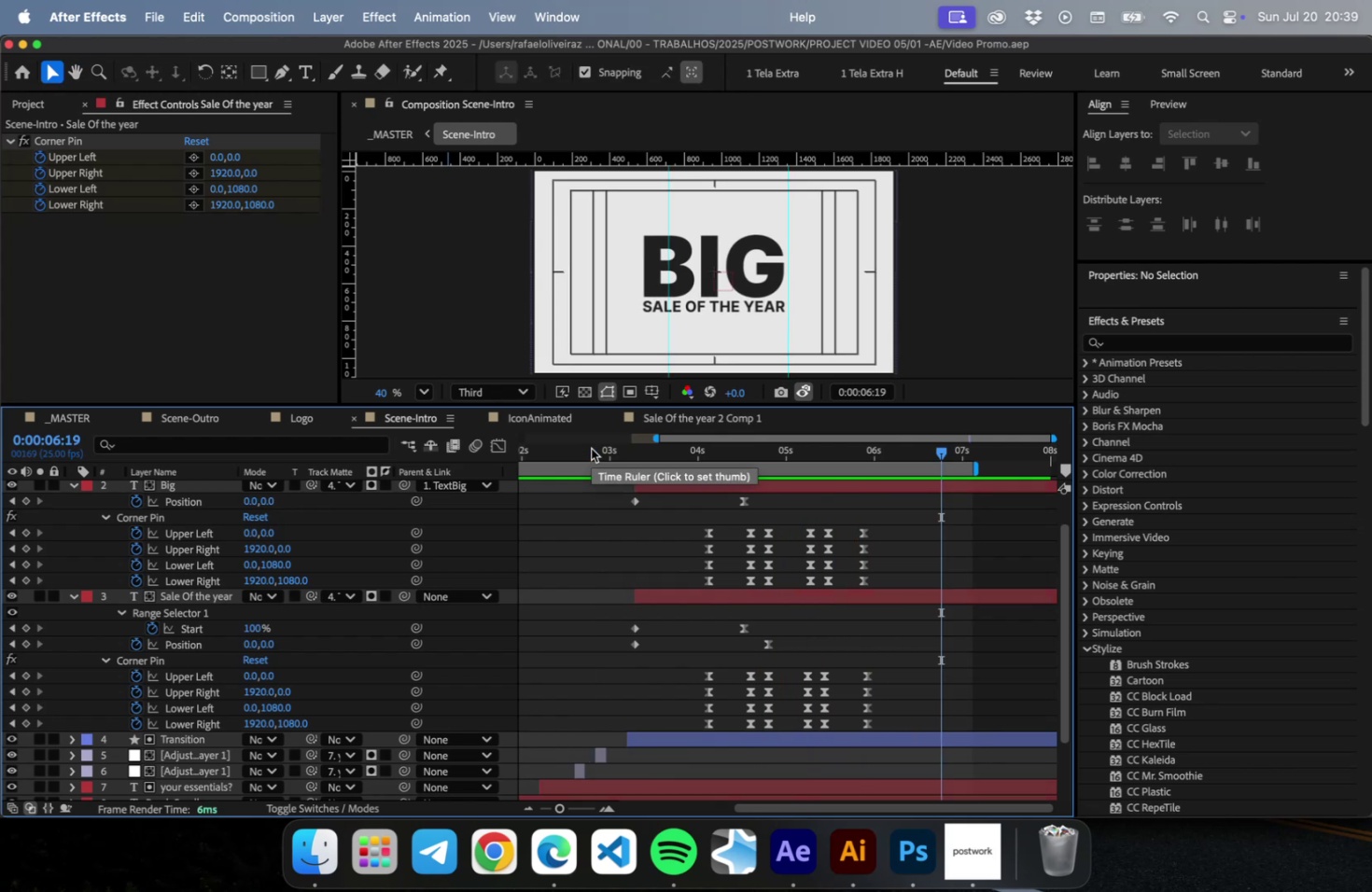 
key(Meta+S)
 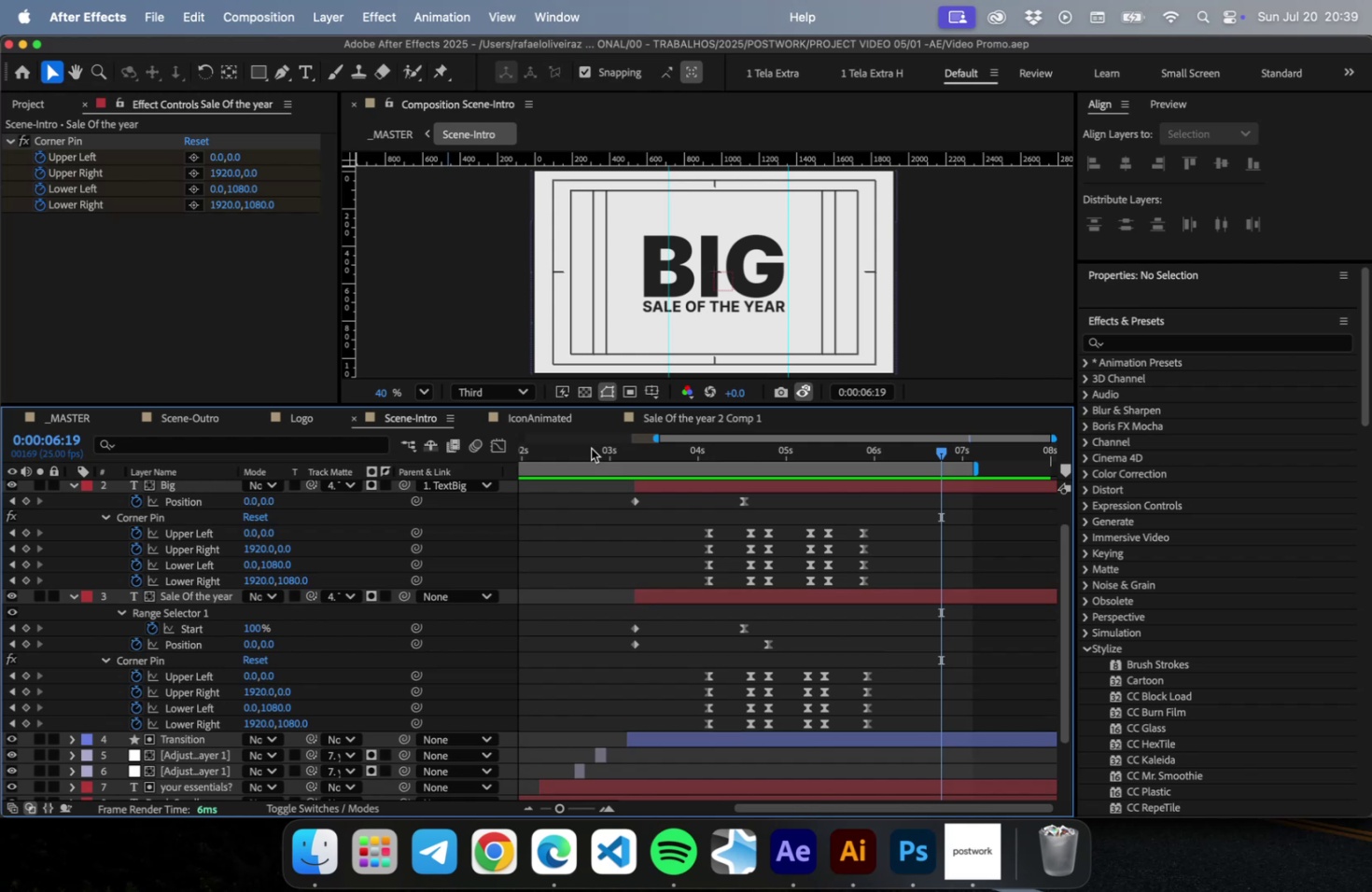 
wait(11.67)
 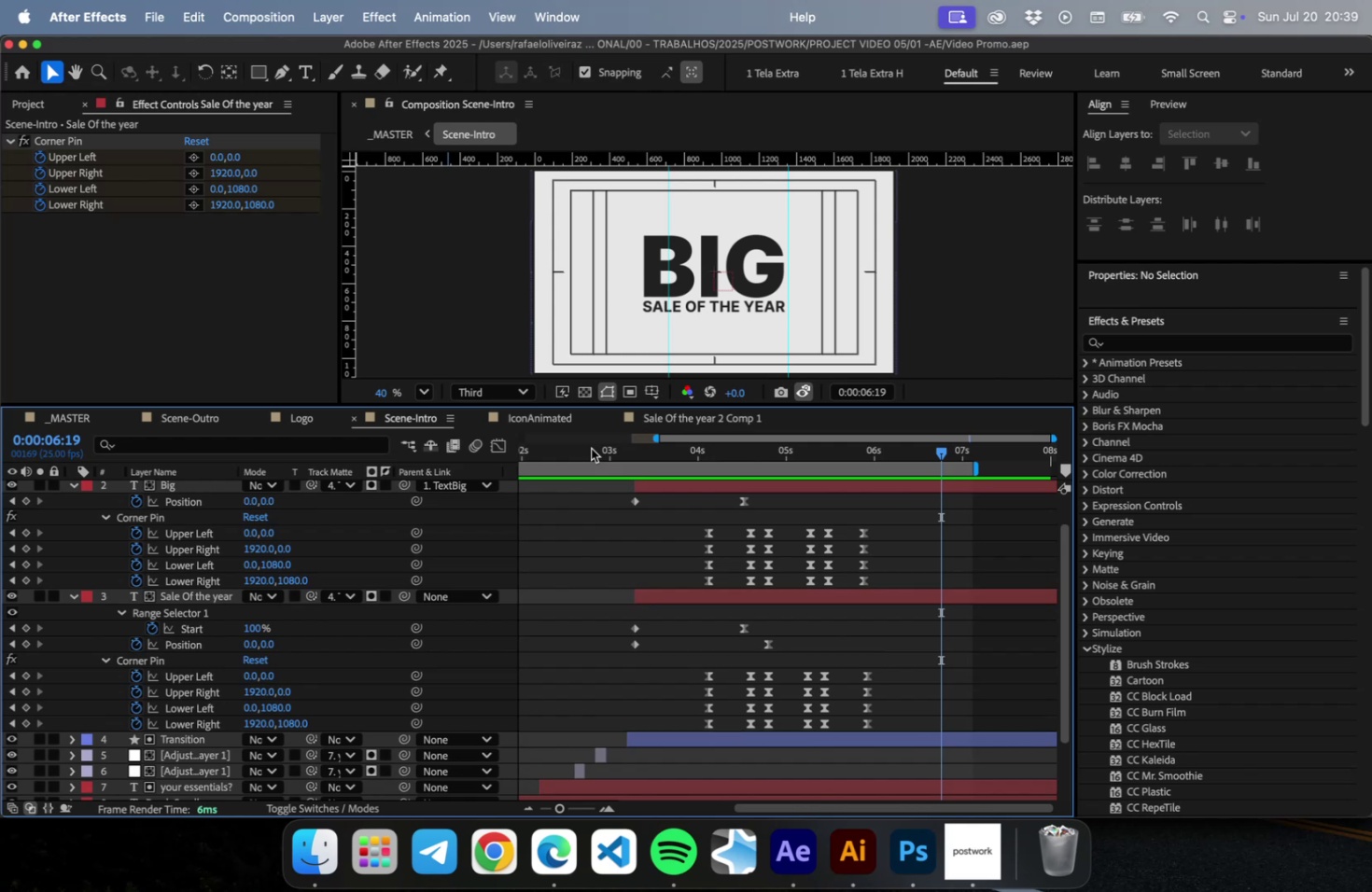 
left_click([176, 491])
 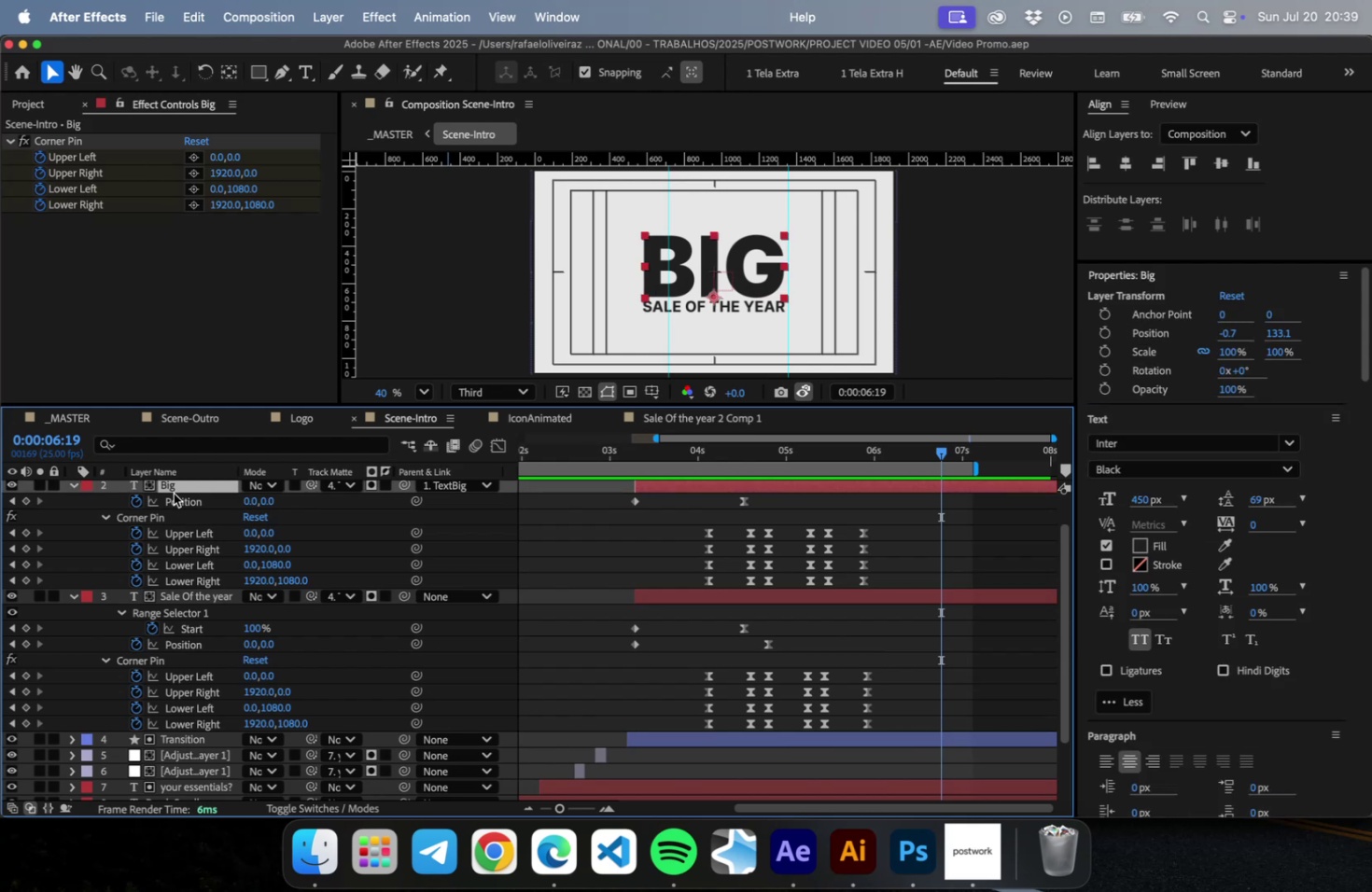 
key(Meta+CommandLeft)
 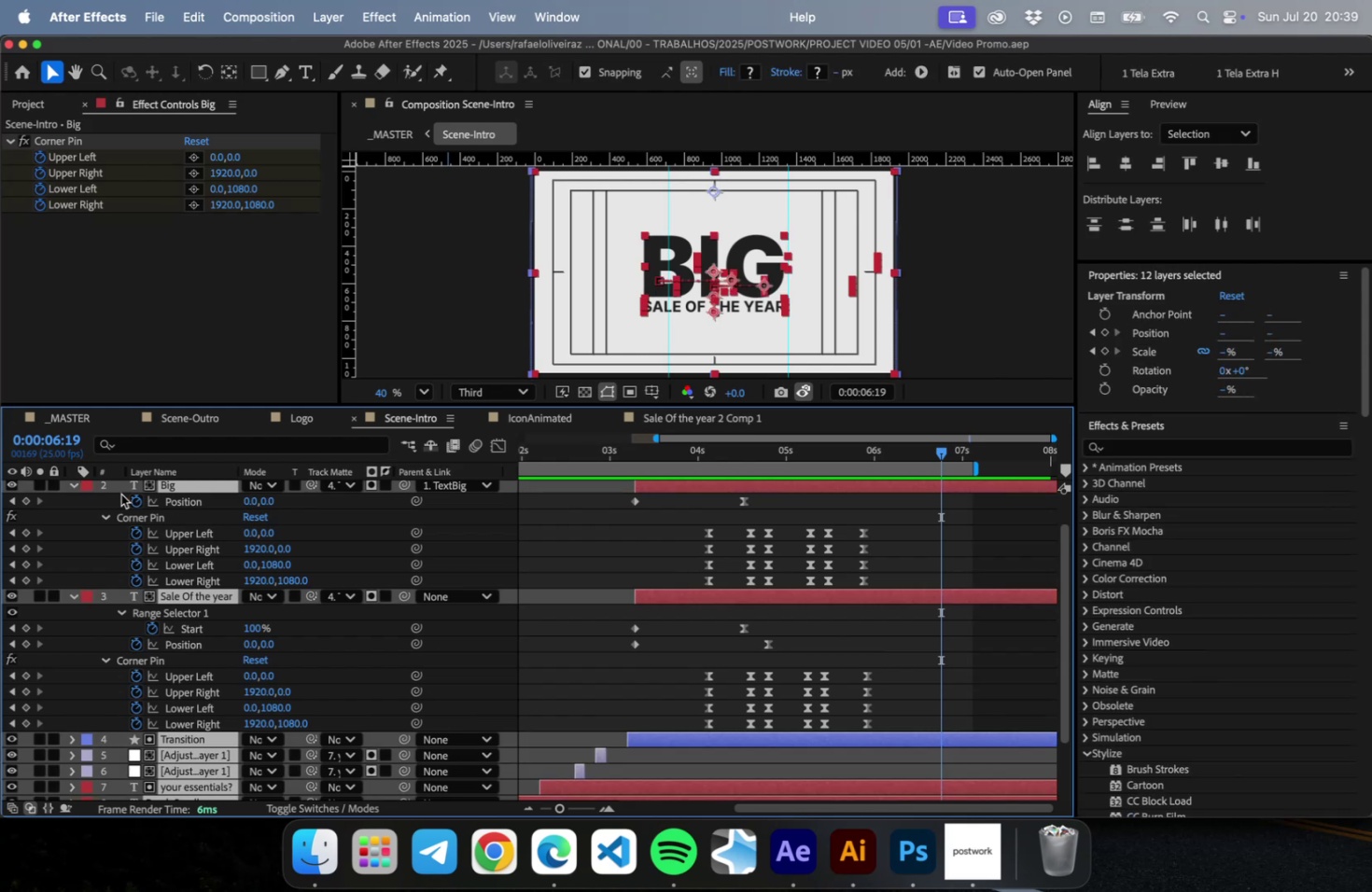 
key(Meta+A)
 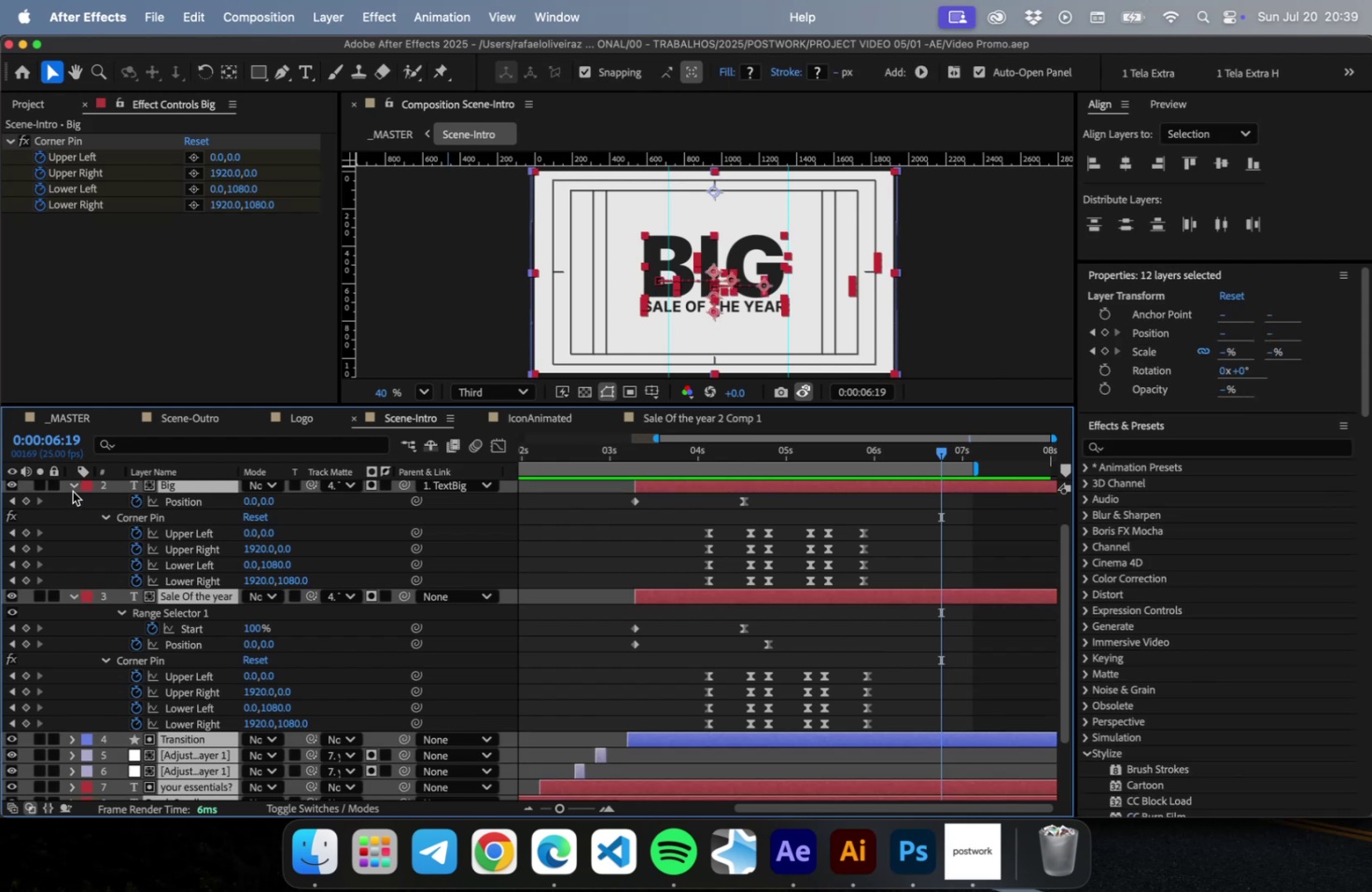 
key(Meta+CommandLeft)
 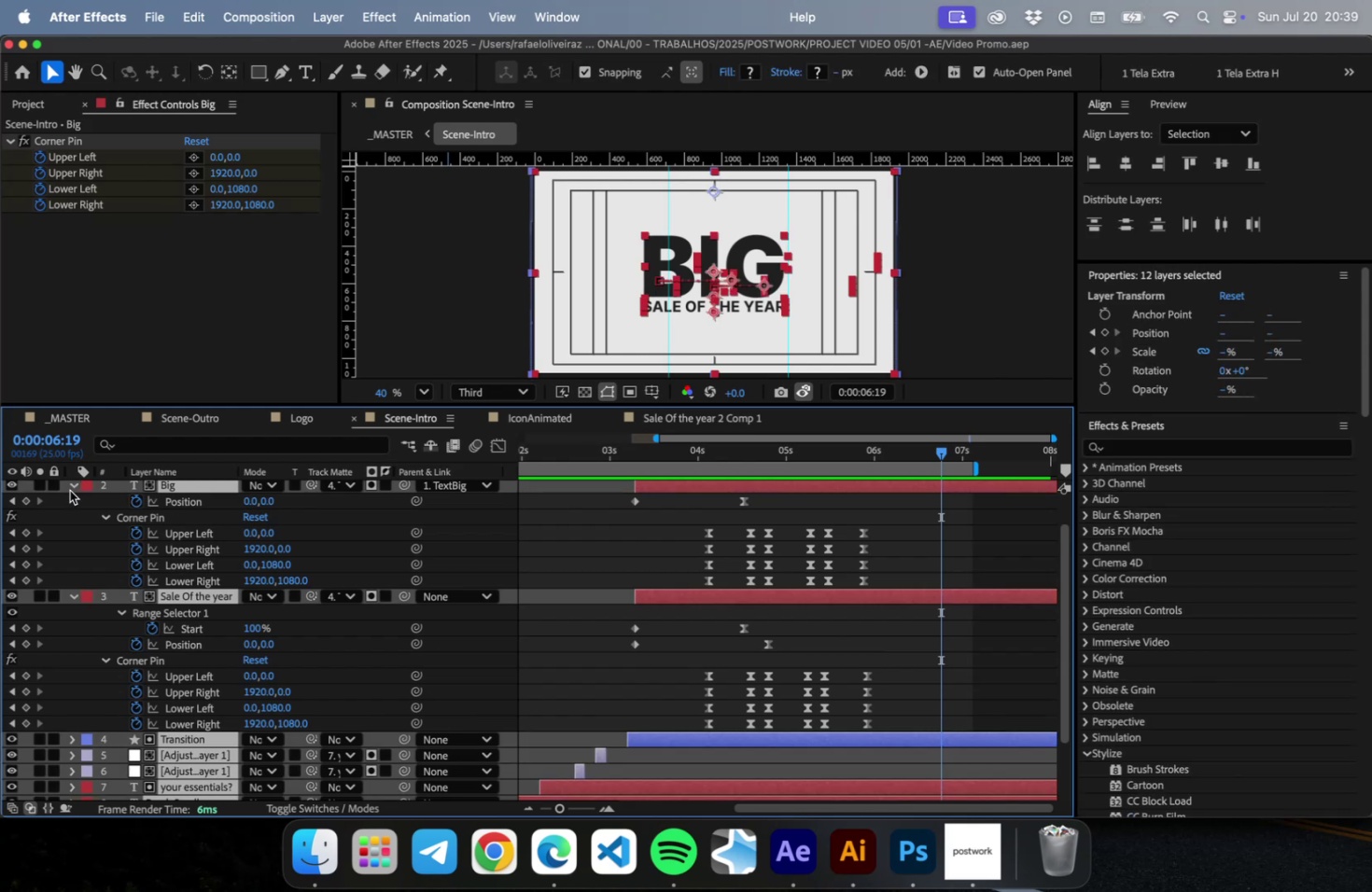 
key(Meta+S)
 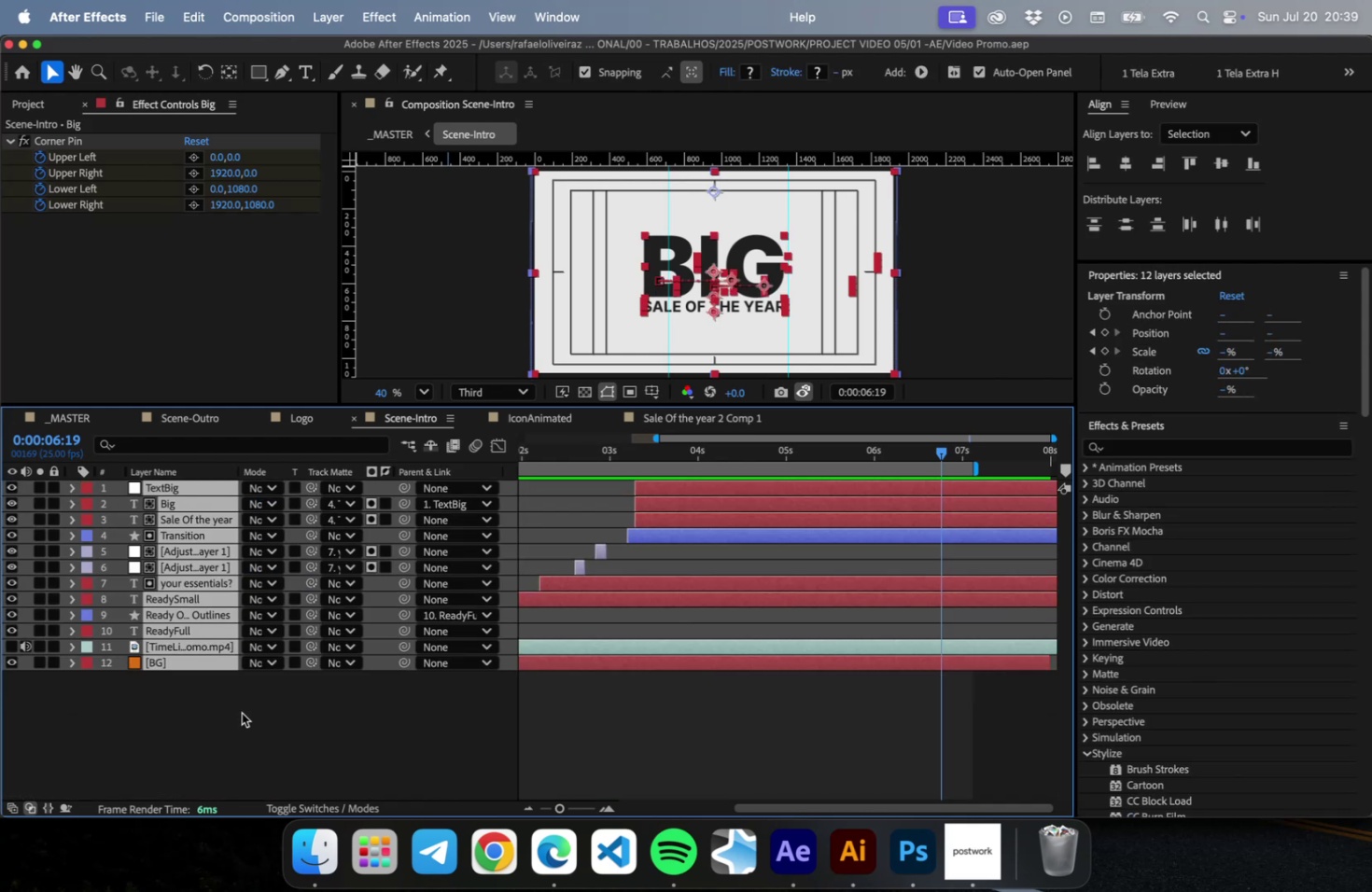 
key(Meta+CommandLeft)
 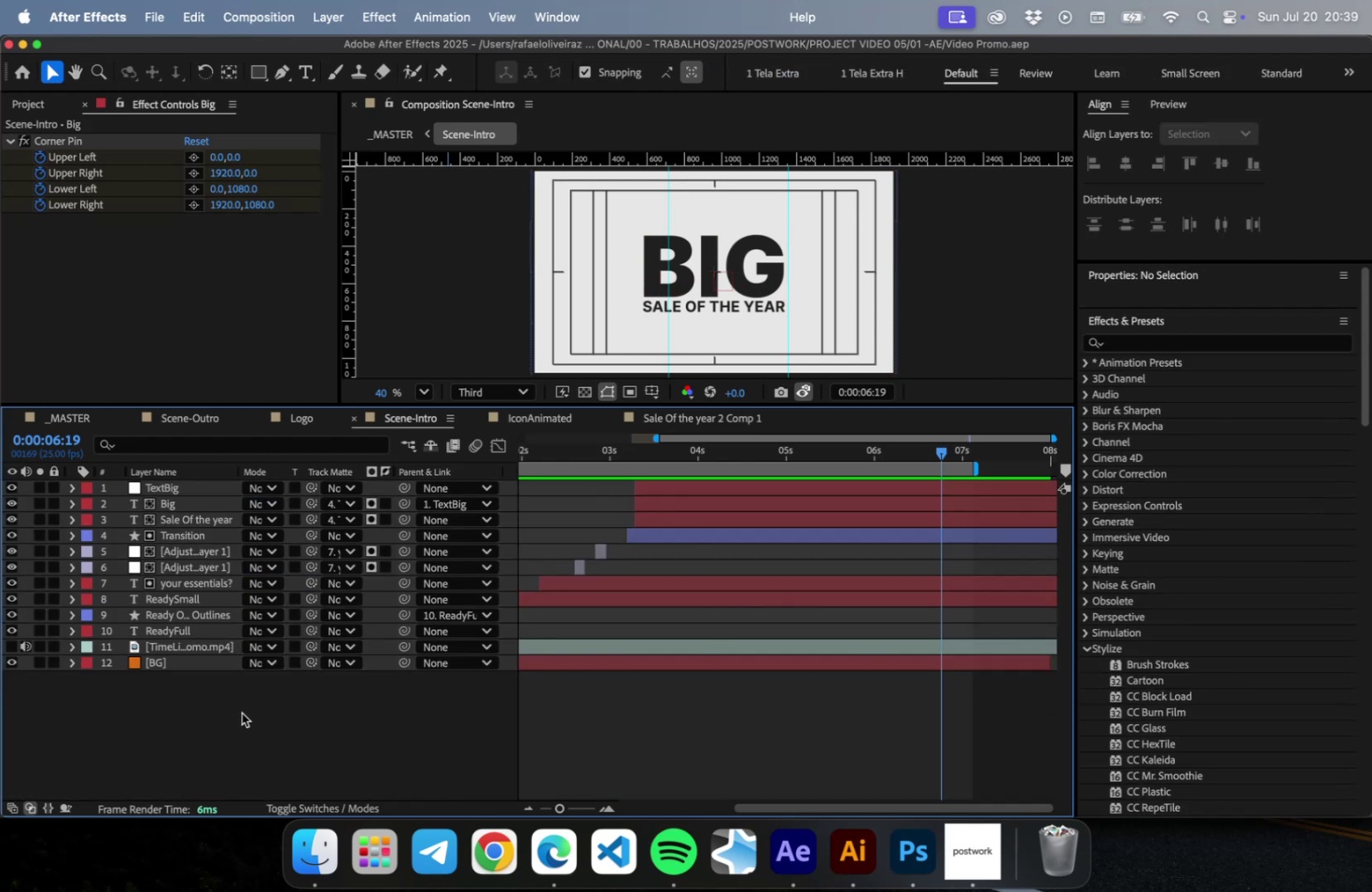 
key(Meta+S)
 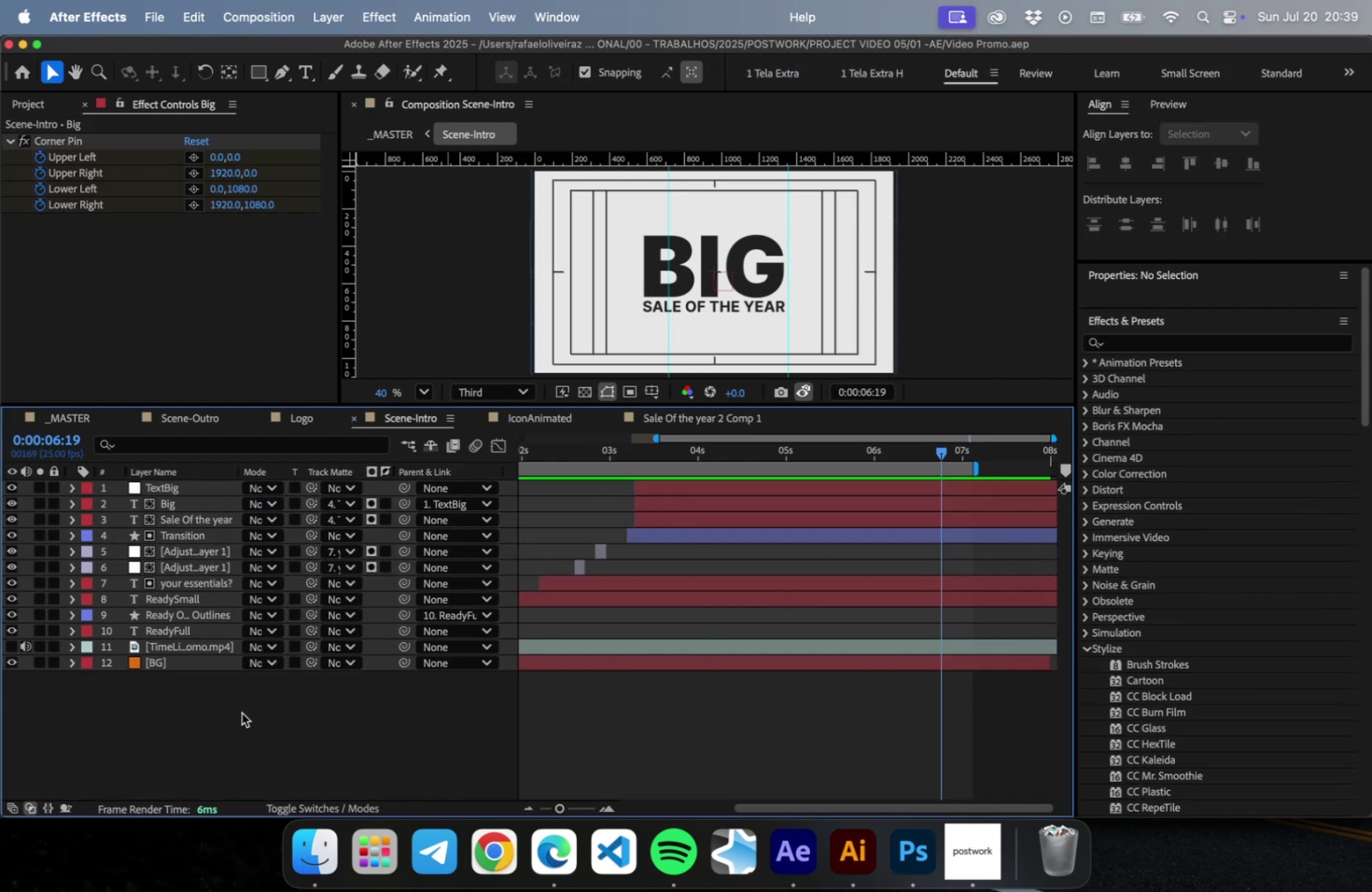 
wait(9.19)
 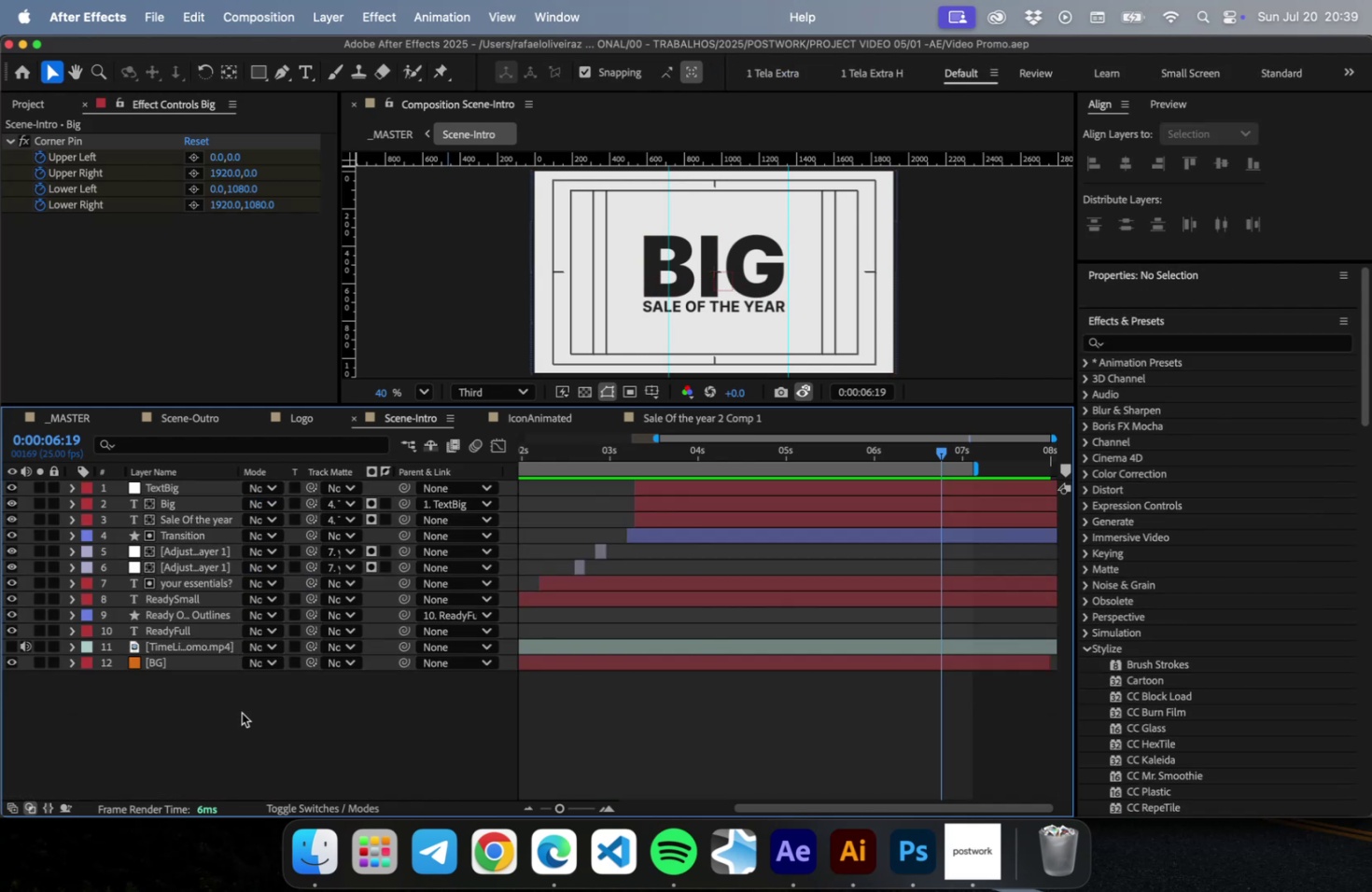 
key(Meta+CommandLeft)
 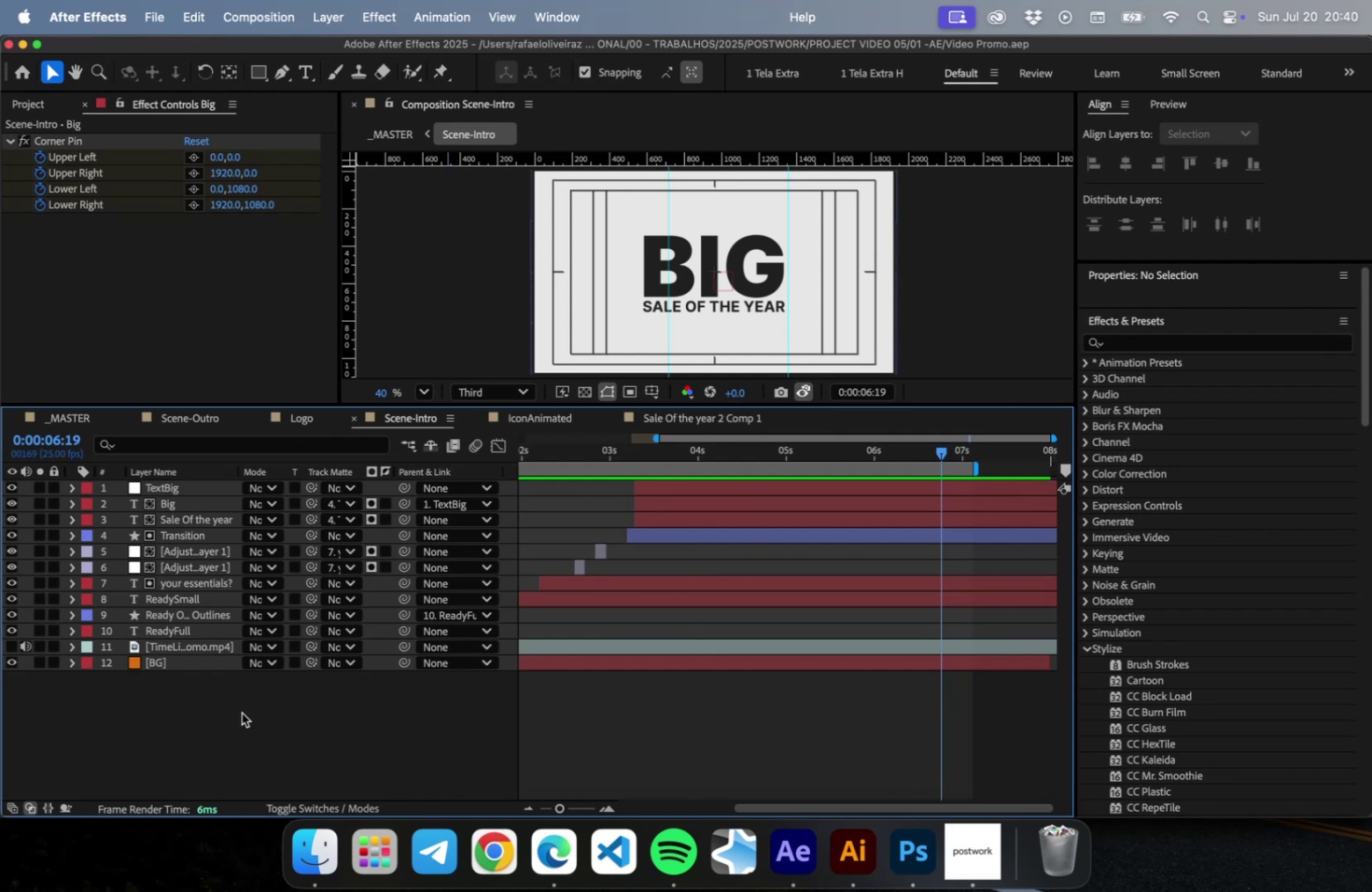 
key(Meta+S)
 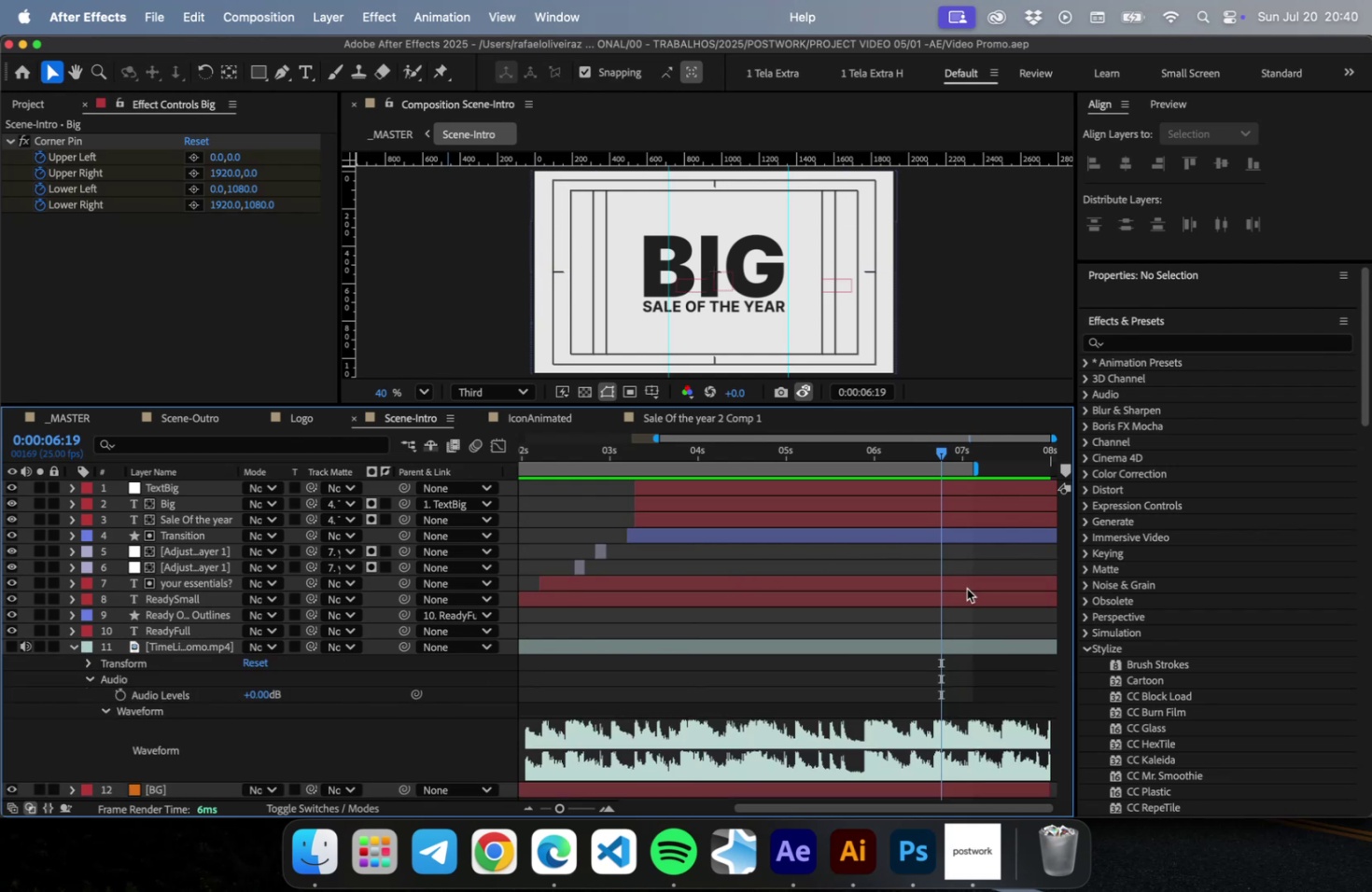 
wait(6.89)
 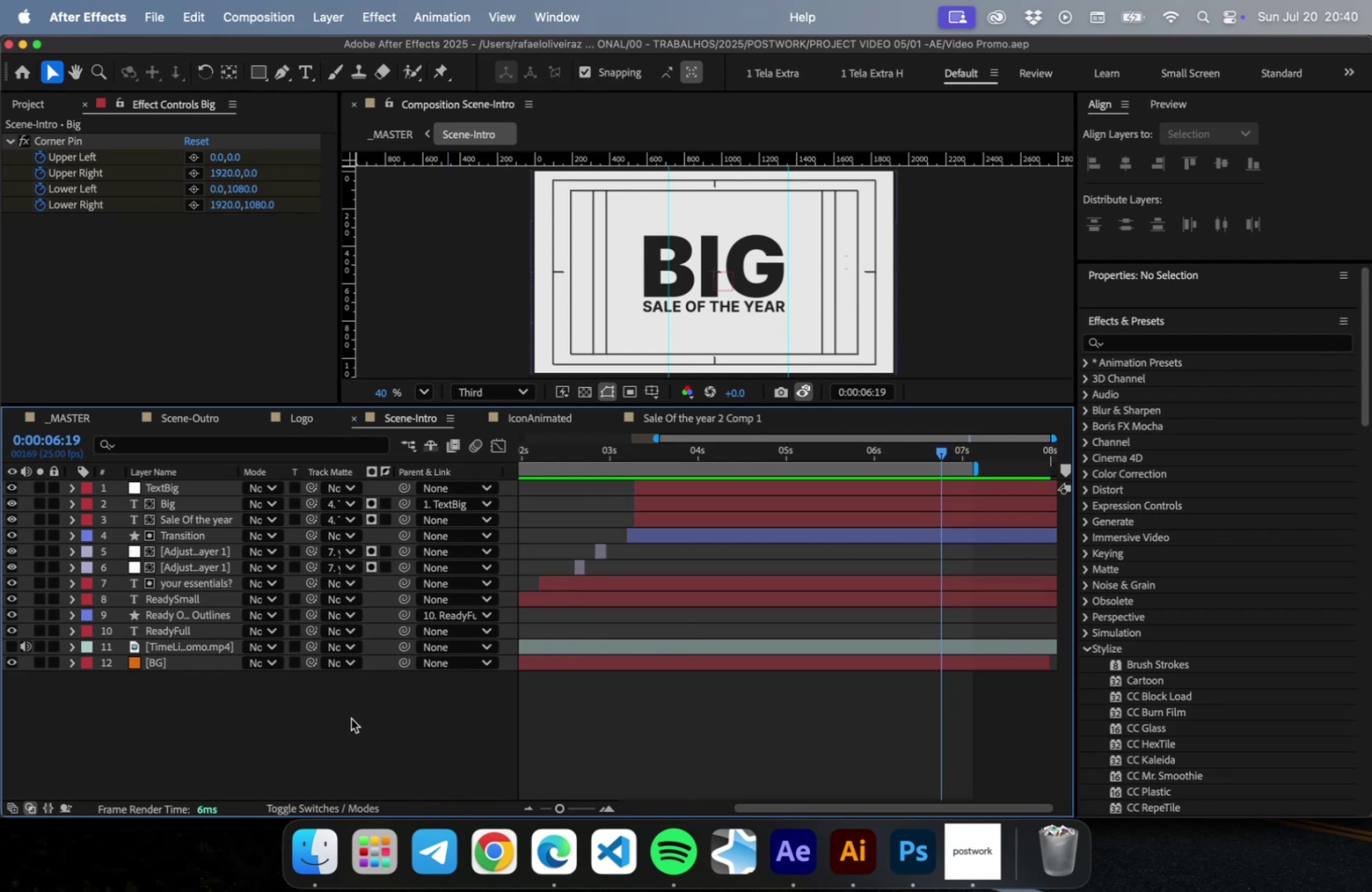 
left_click_drag(start_coordinate=[977, 471], to_coordinate=[1015, 470])
 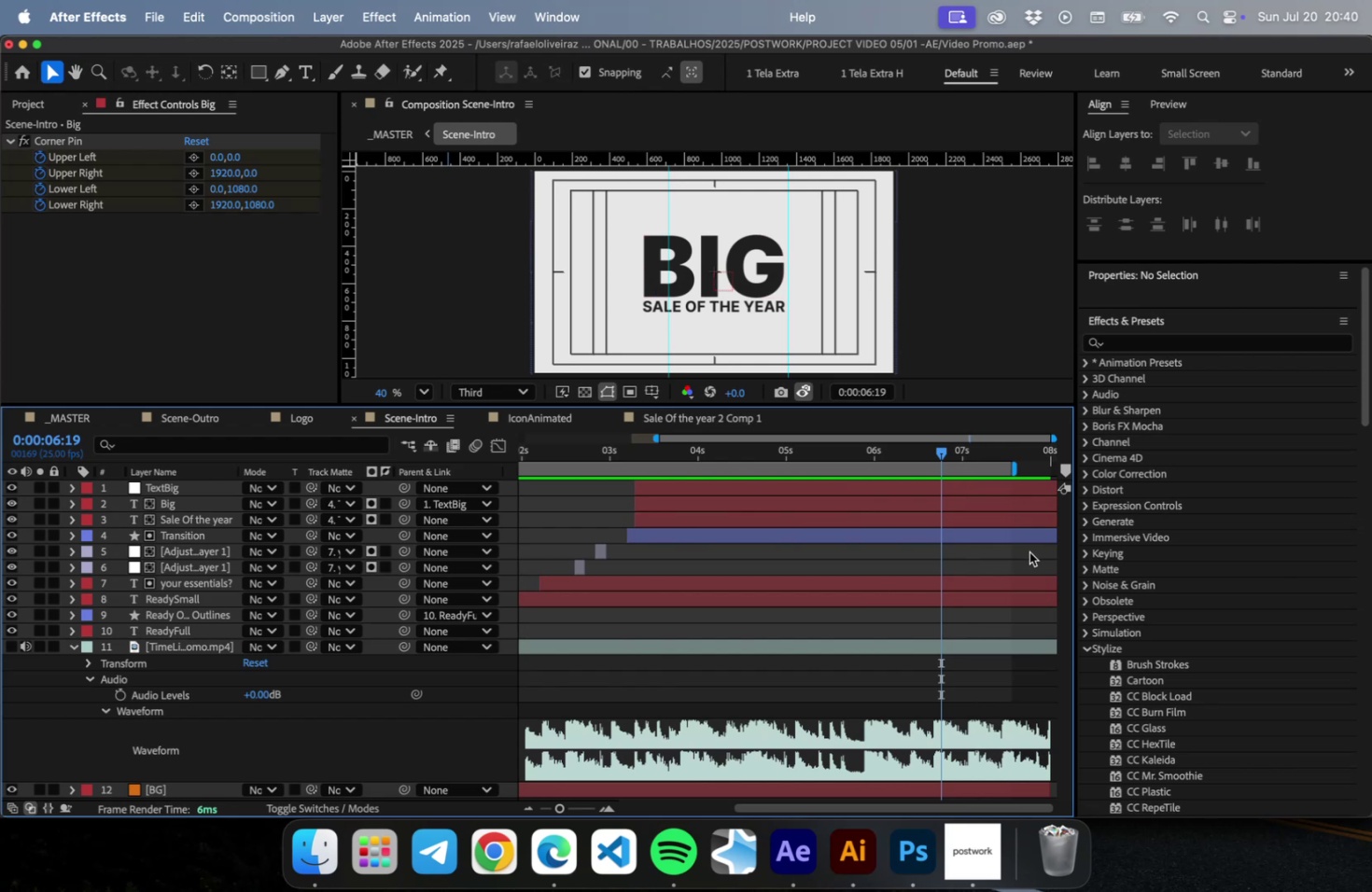 
left_click([1029, 551])
 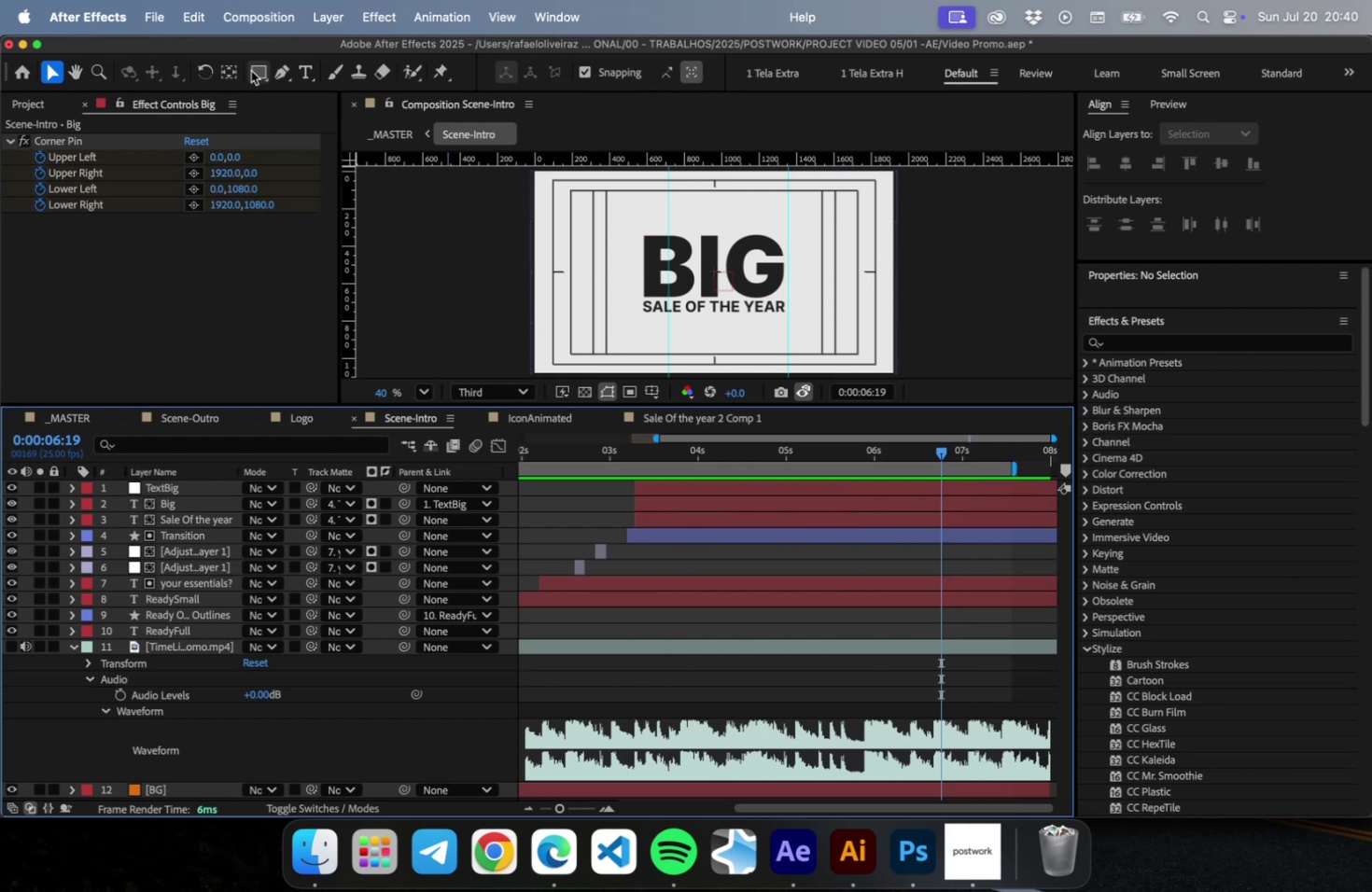 
double_click([252, 70])
 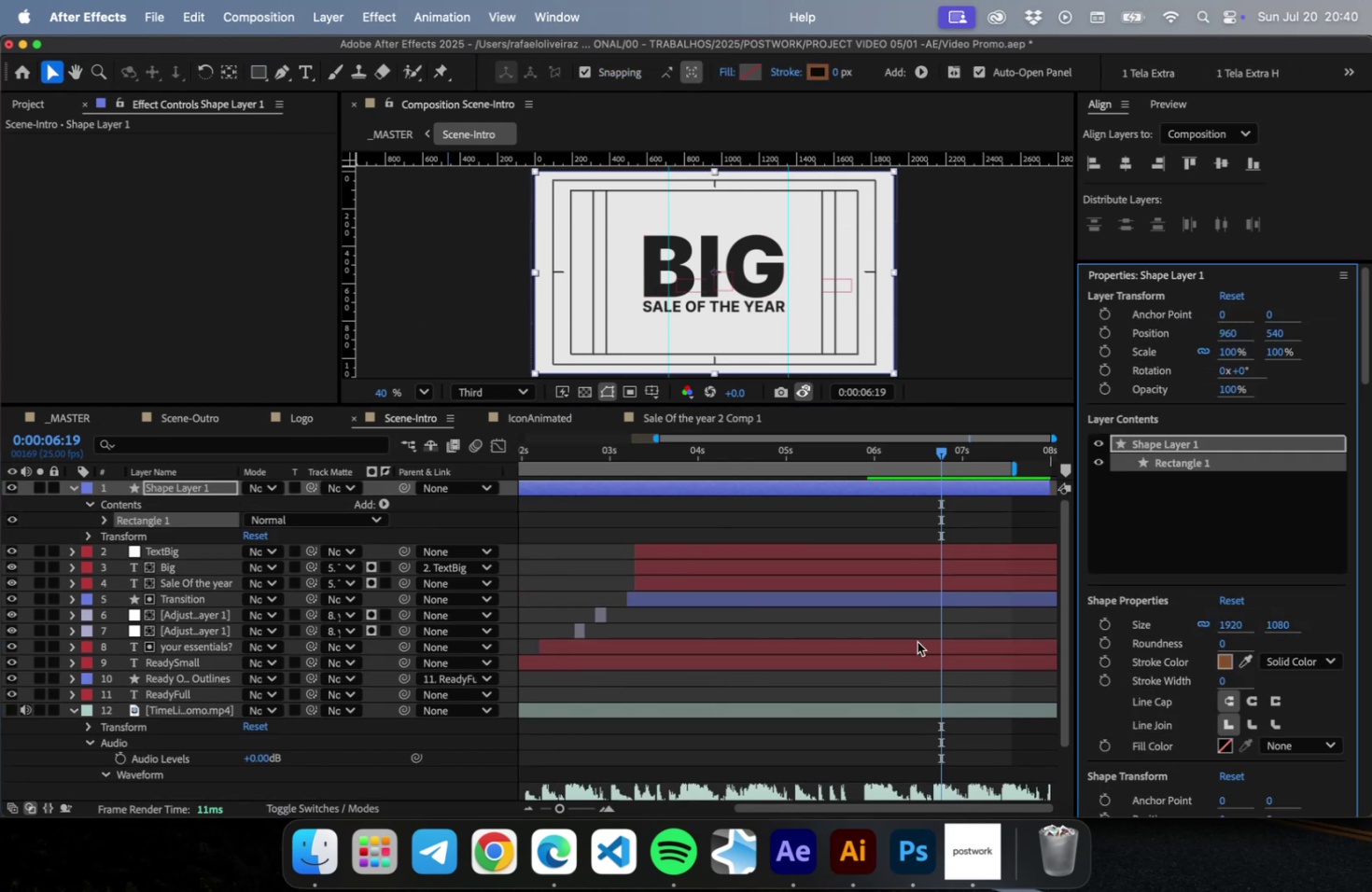 
key(BracketLeft)
 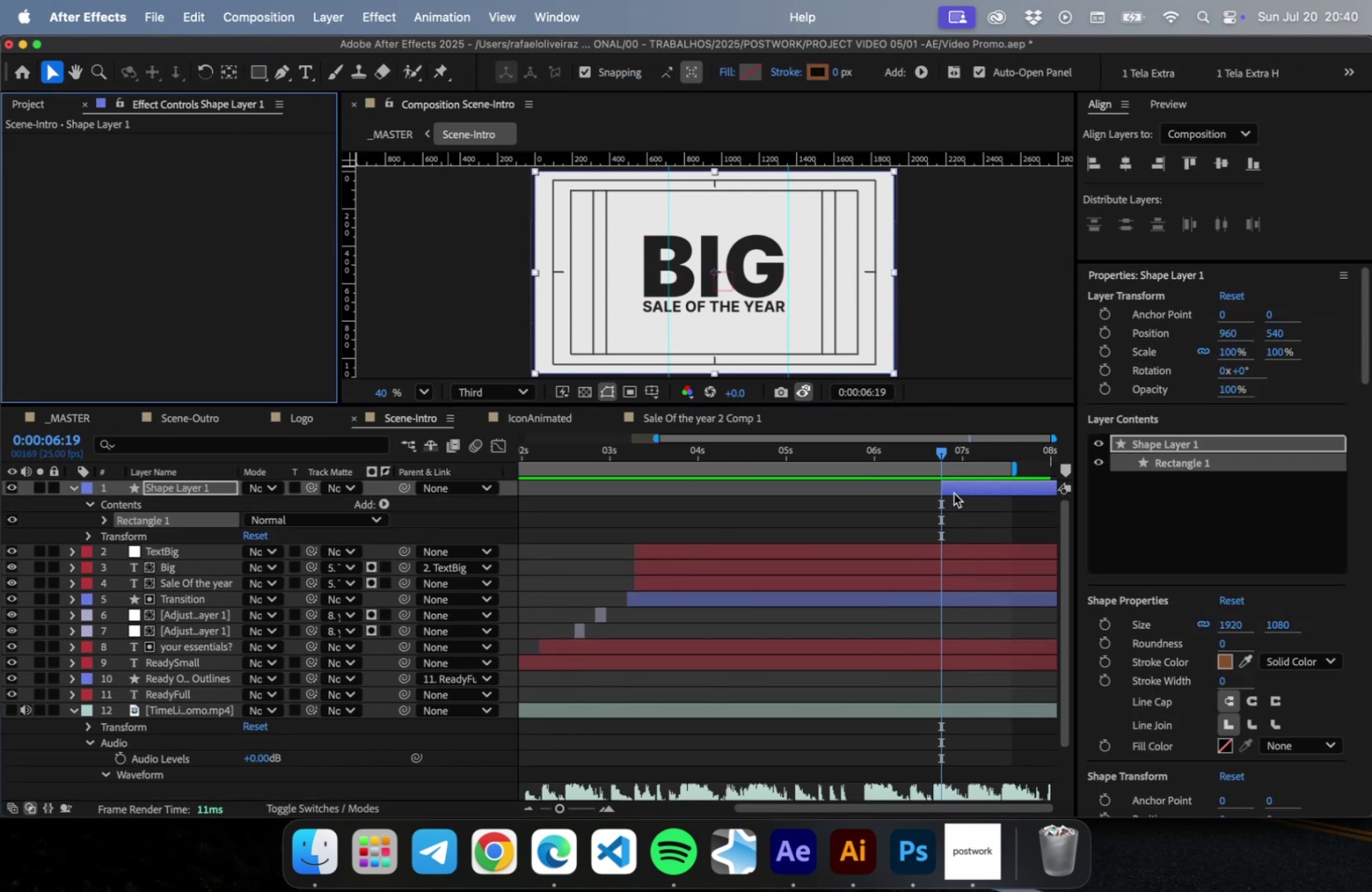 
left_click_drag(start_coordinate=[953, 492], to_coordinate=[944, 495])
 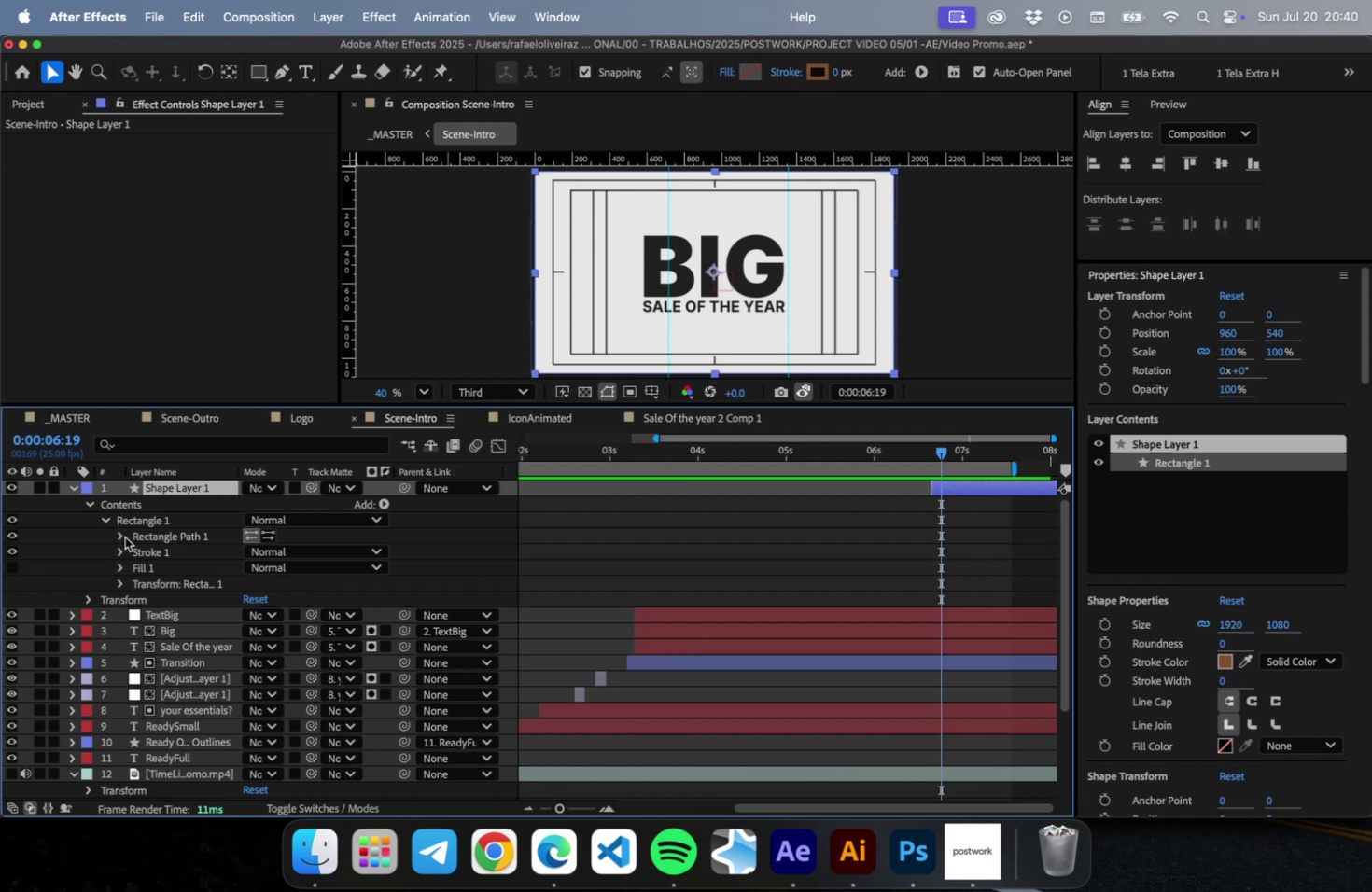 
left_click([118, 536])
 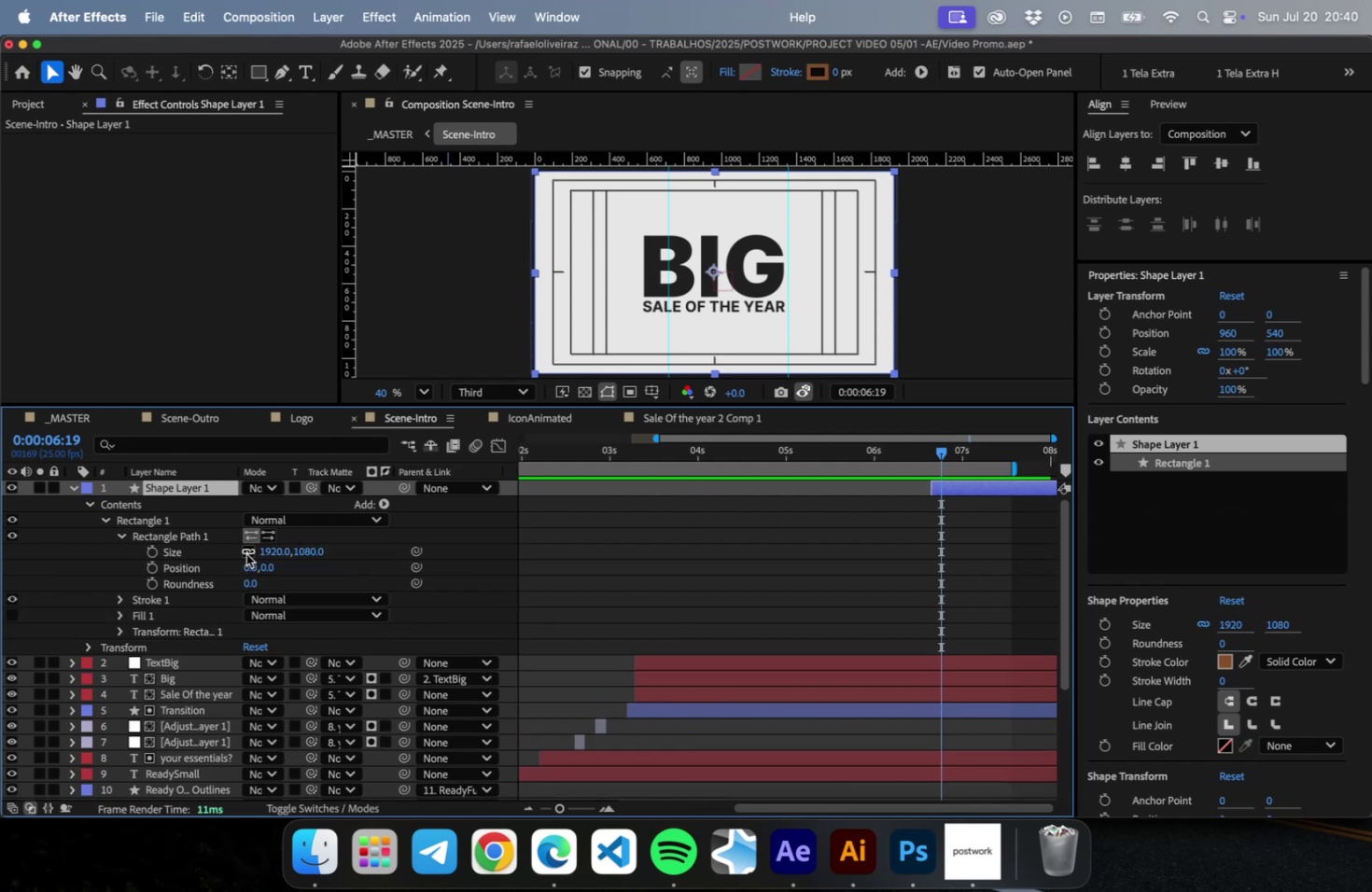 
left_click([246, 553])
 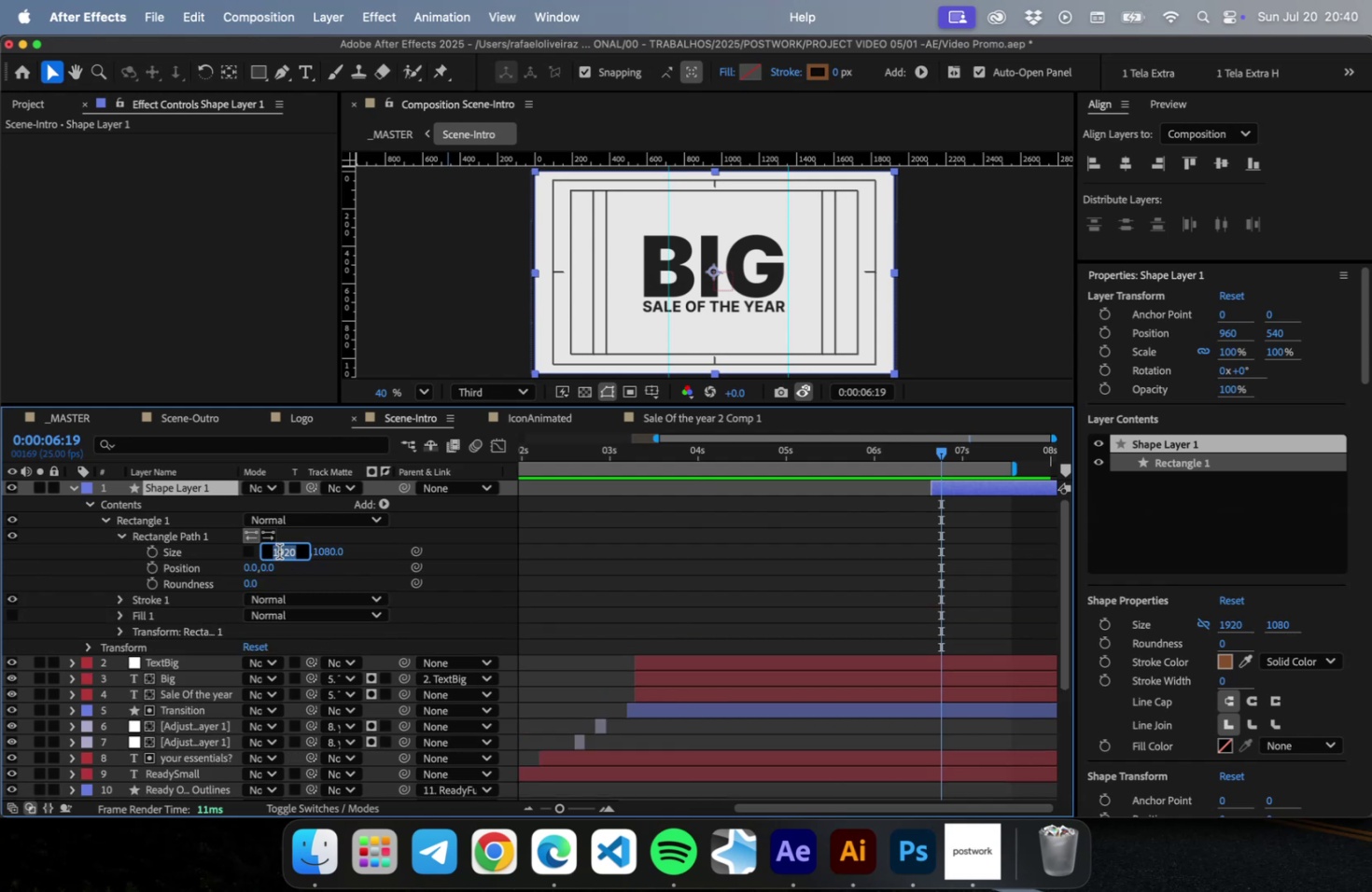 
key(ArrowLeft)
 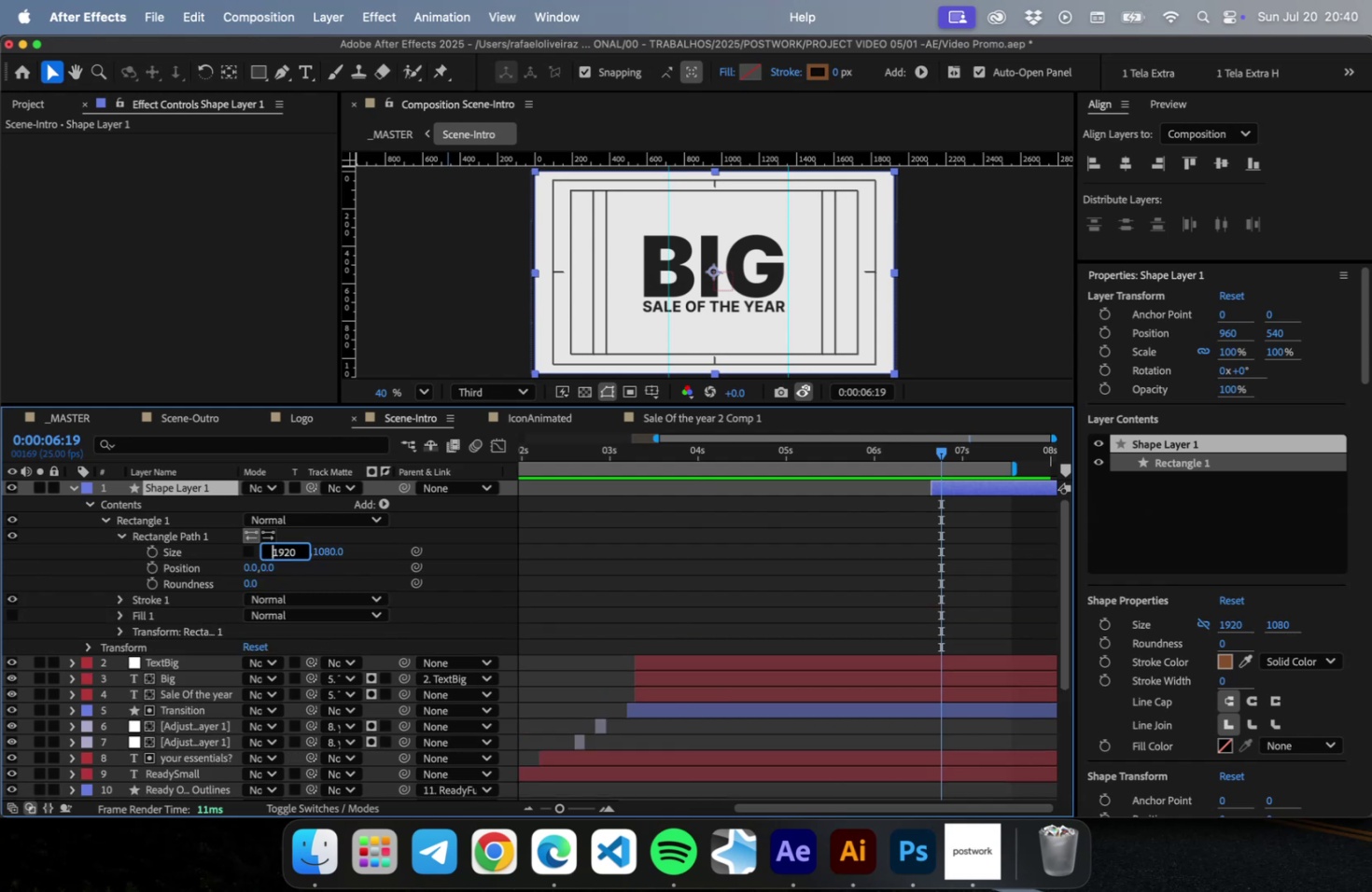 
key(Control+ControlRight)
 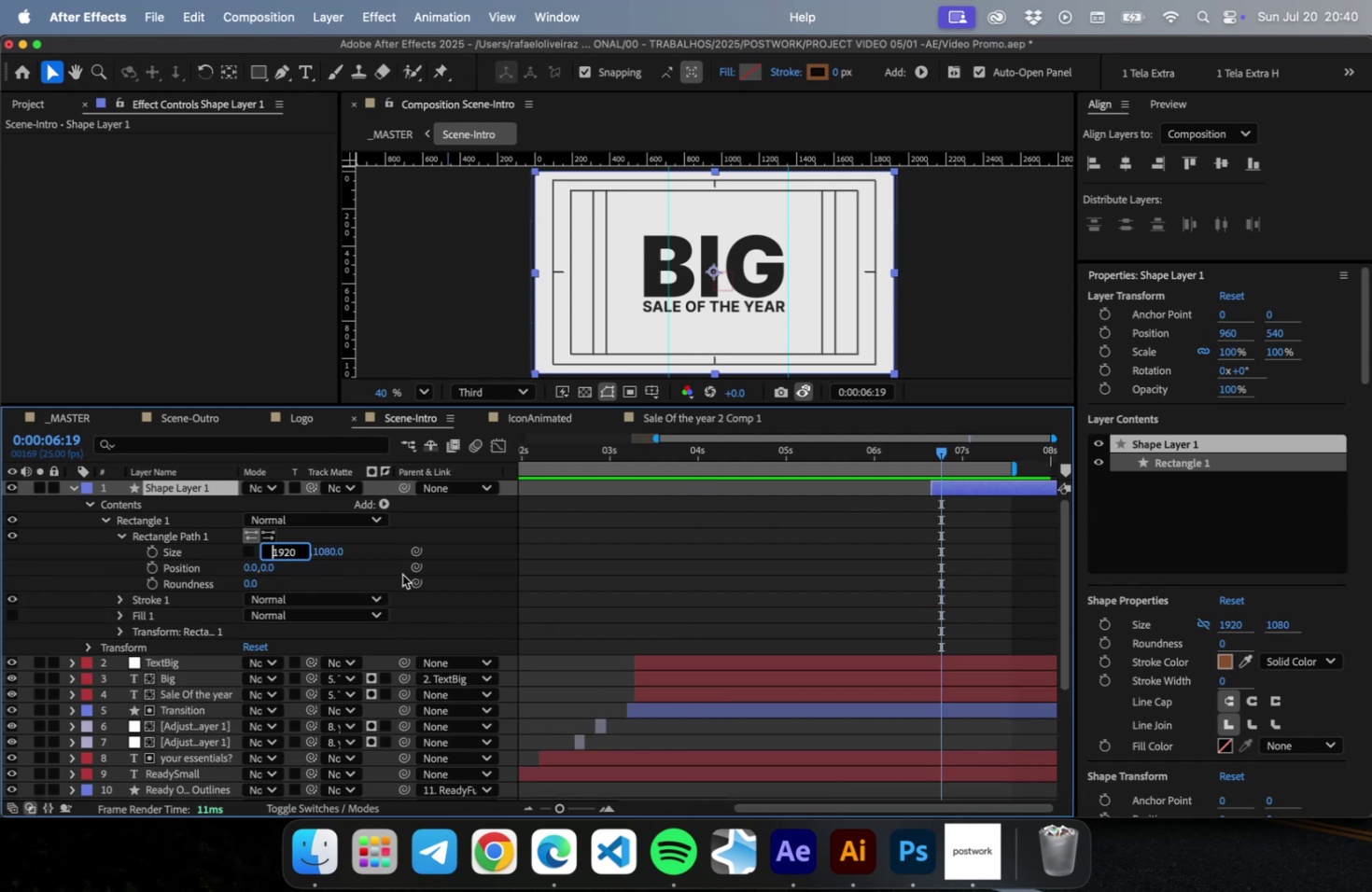 
key(Slash)
 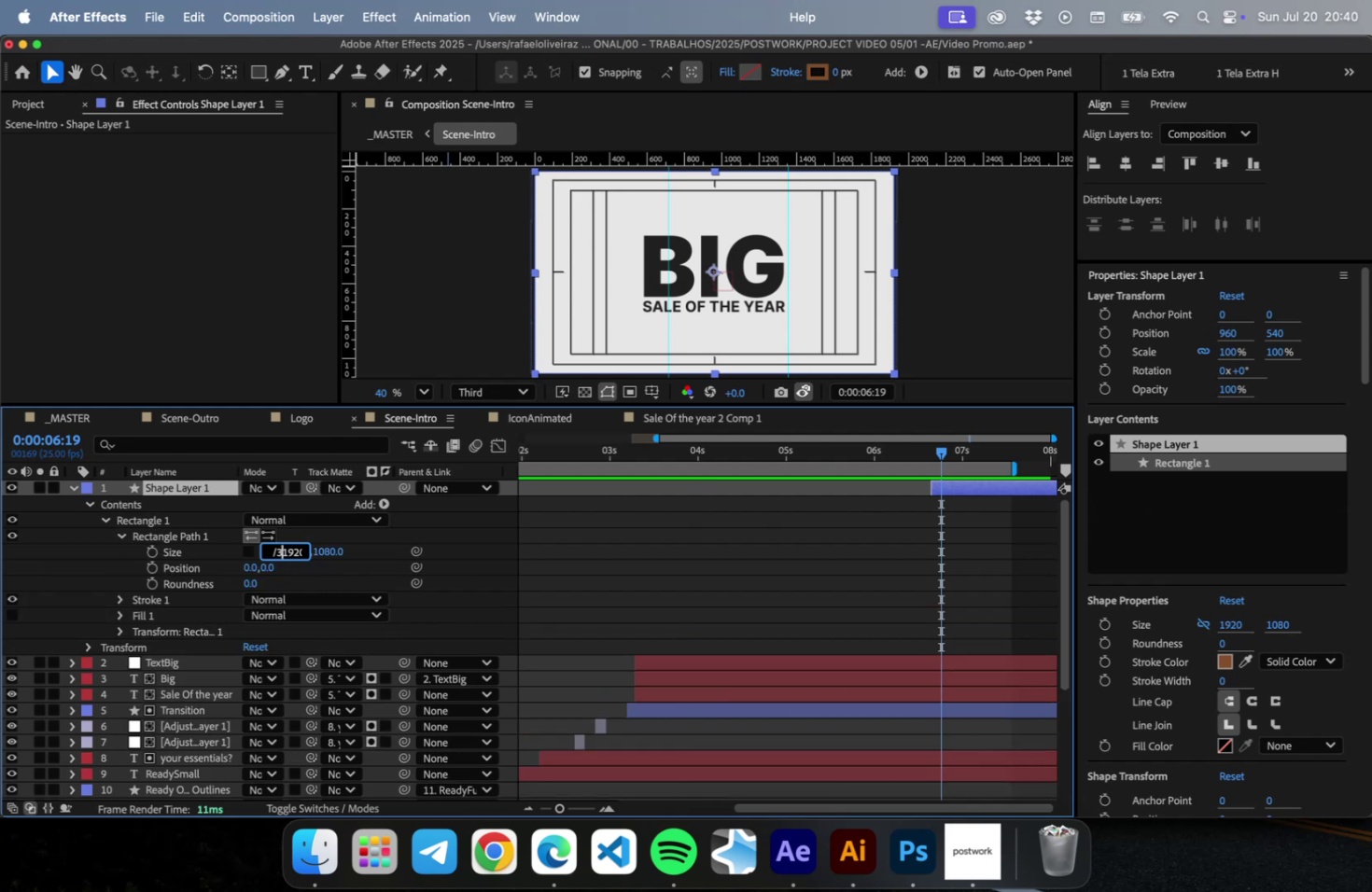 
key(3)
 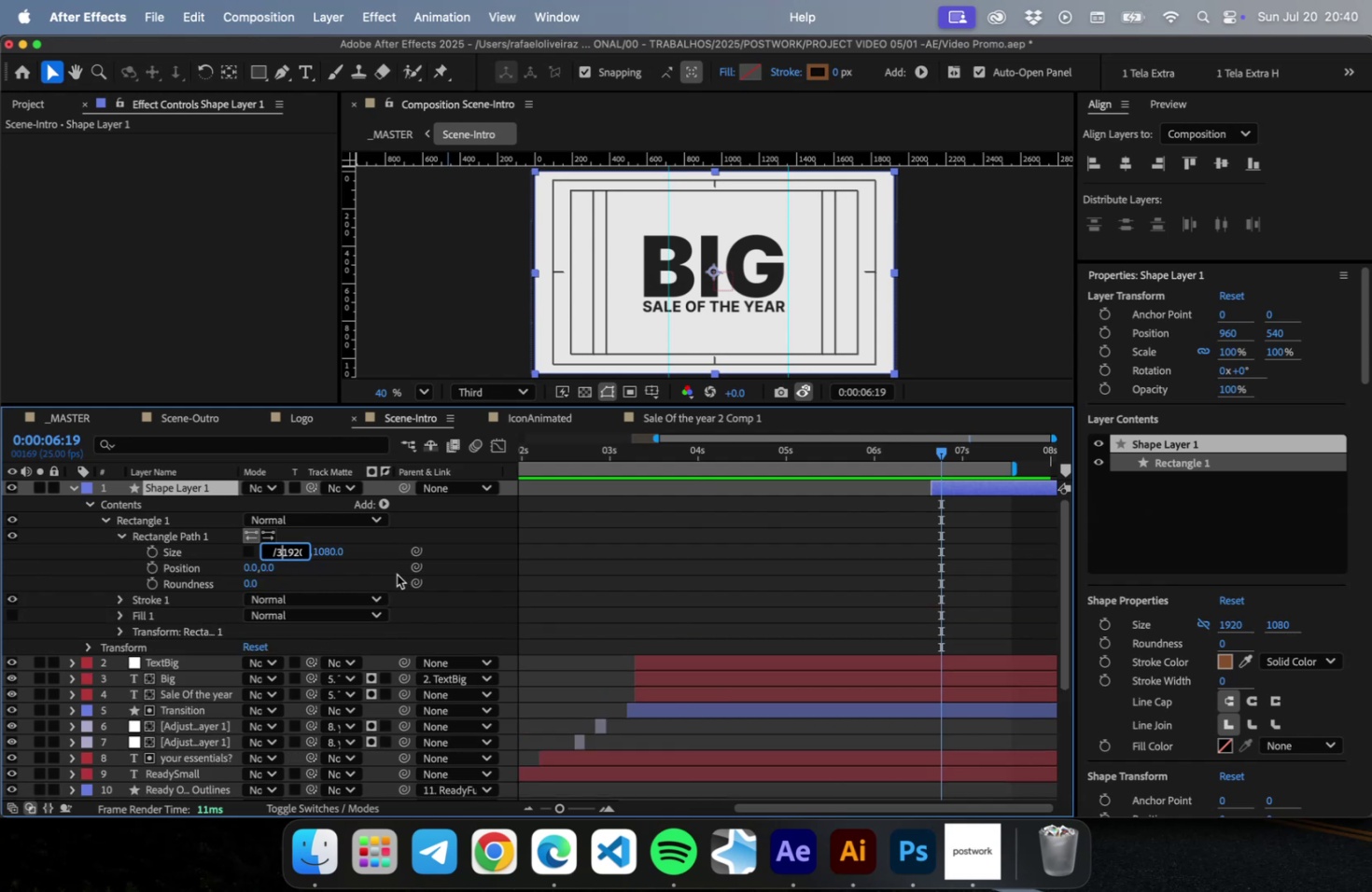 
key(Backspace)
 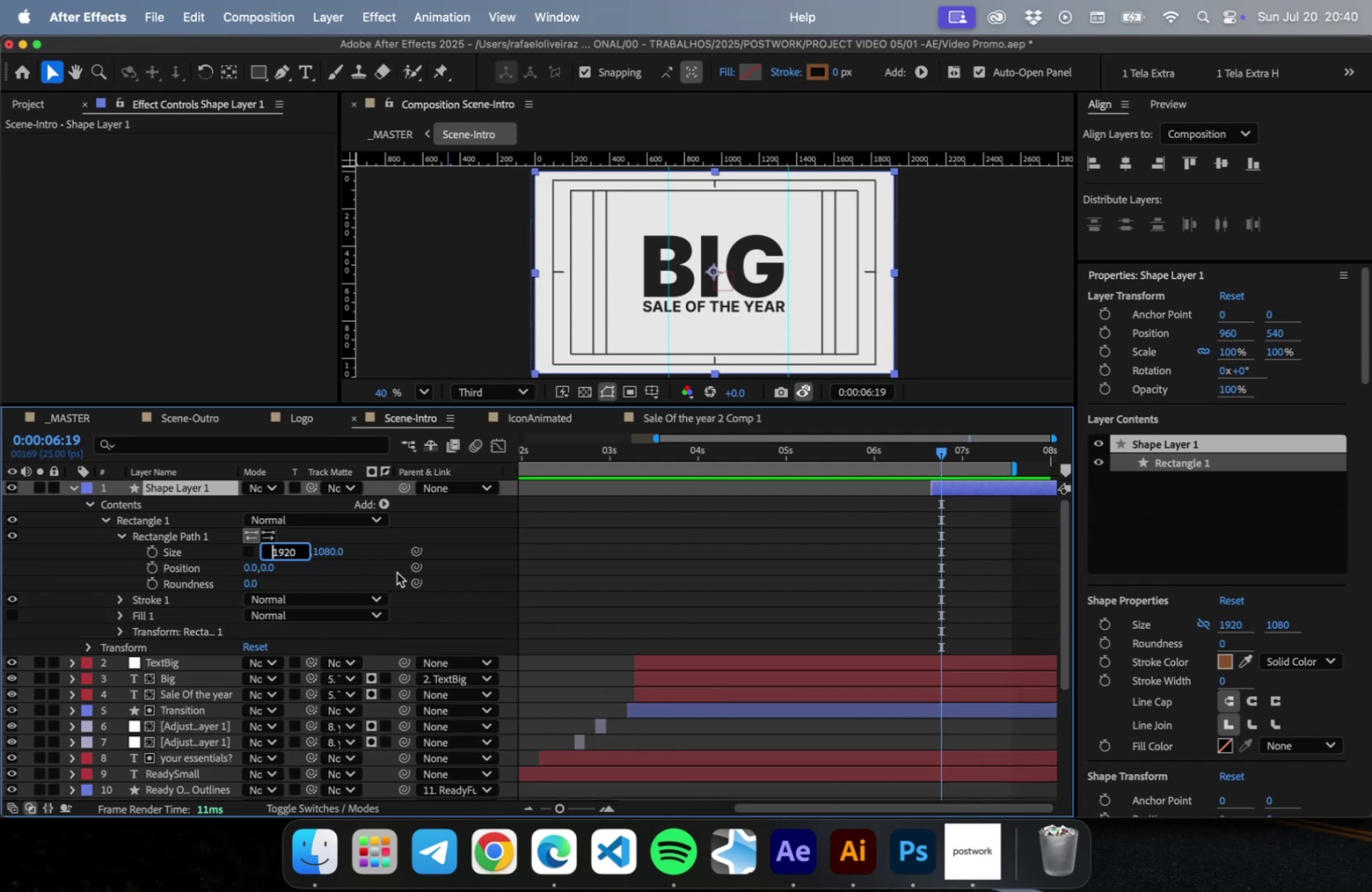 
key(Backspace)
 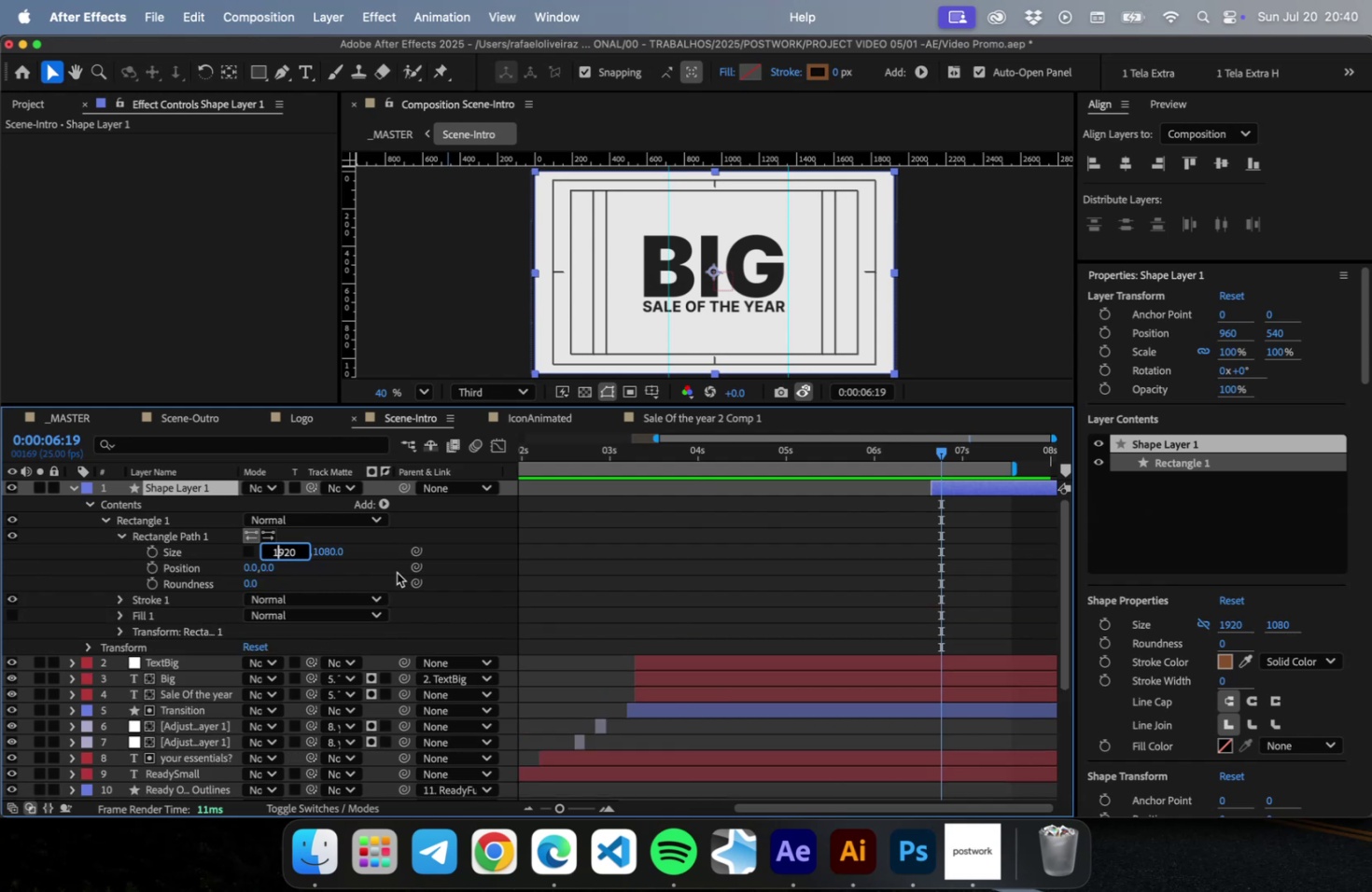 
key(ArrowRight)
 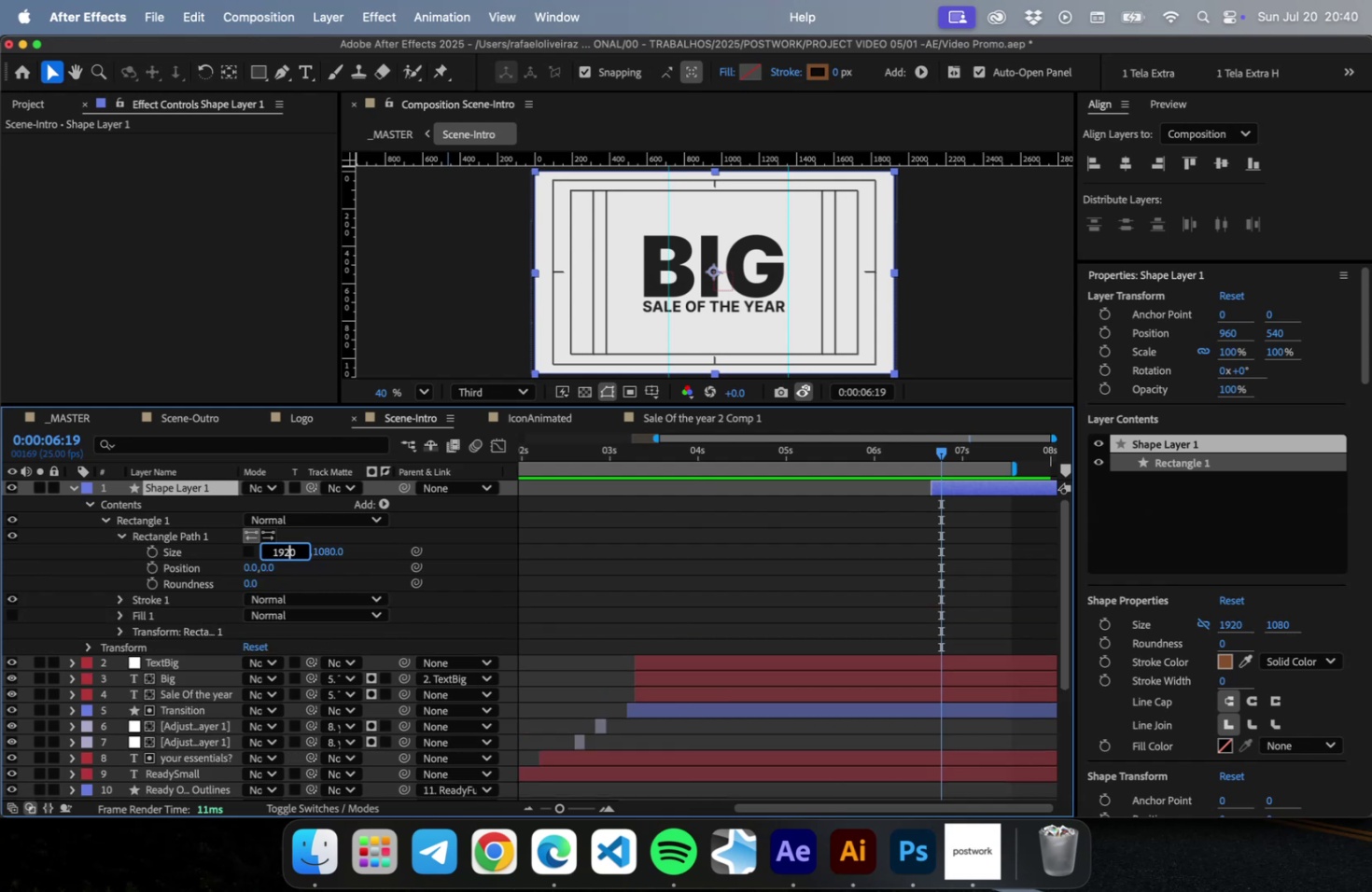 
key(ArrowRight)
 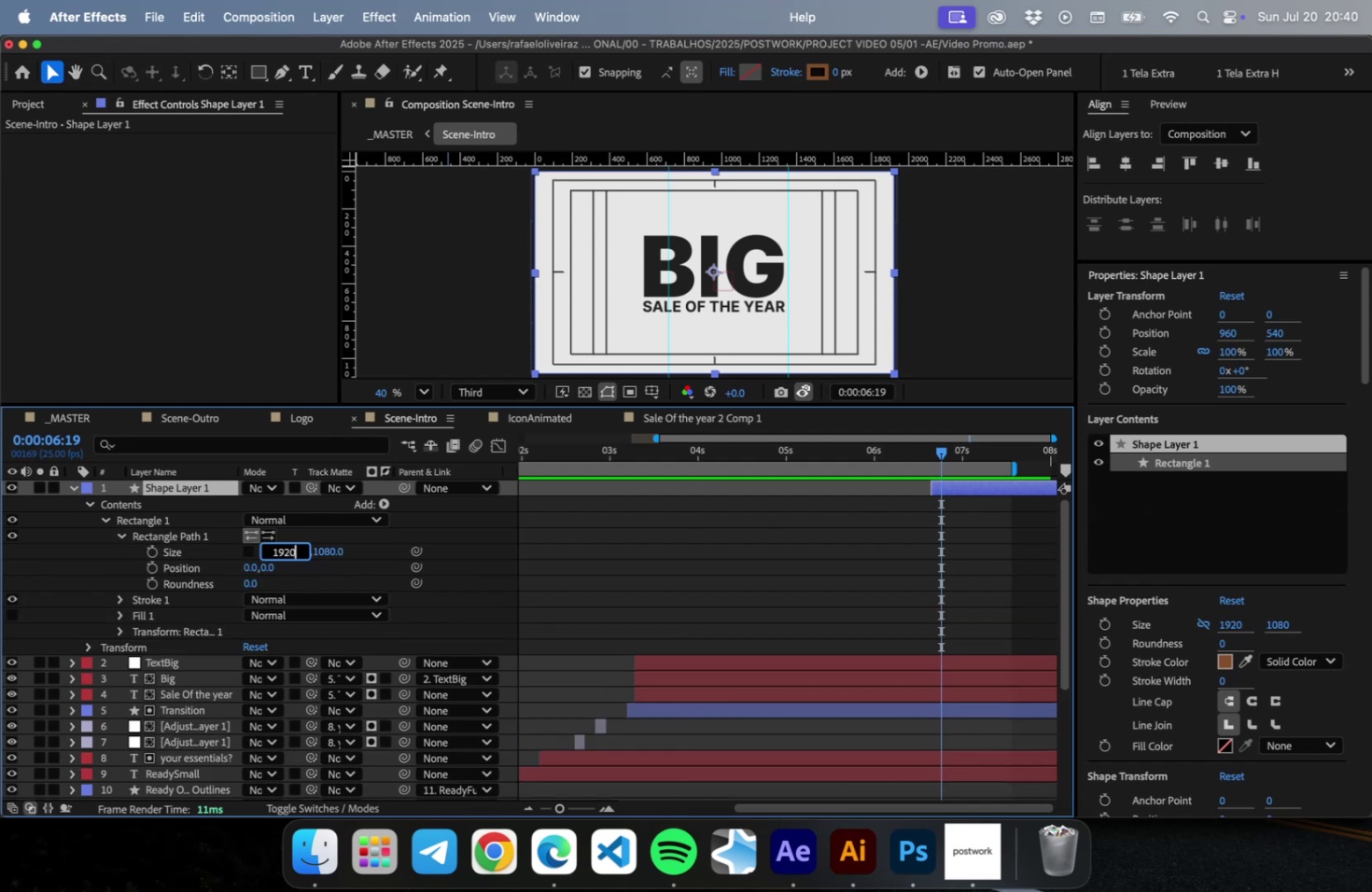 
key(ArrowRight)
 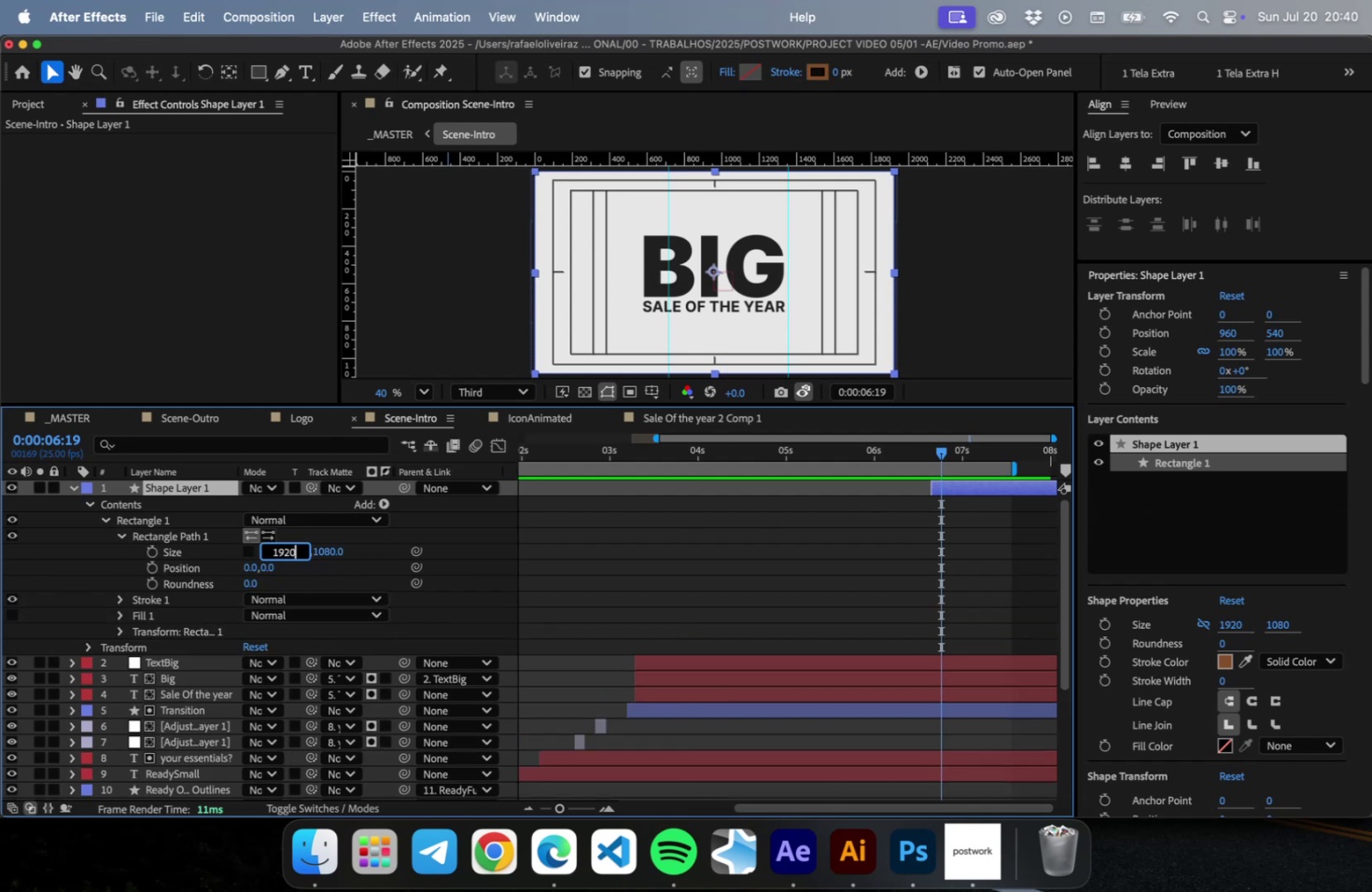 
key(ArrowRight)
 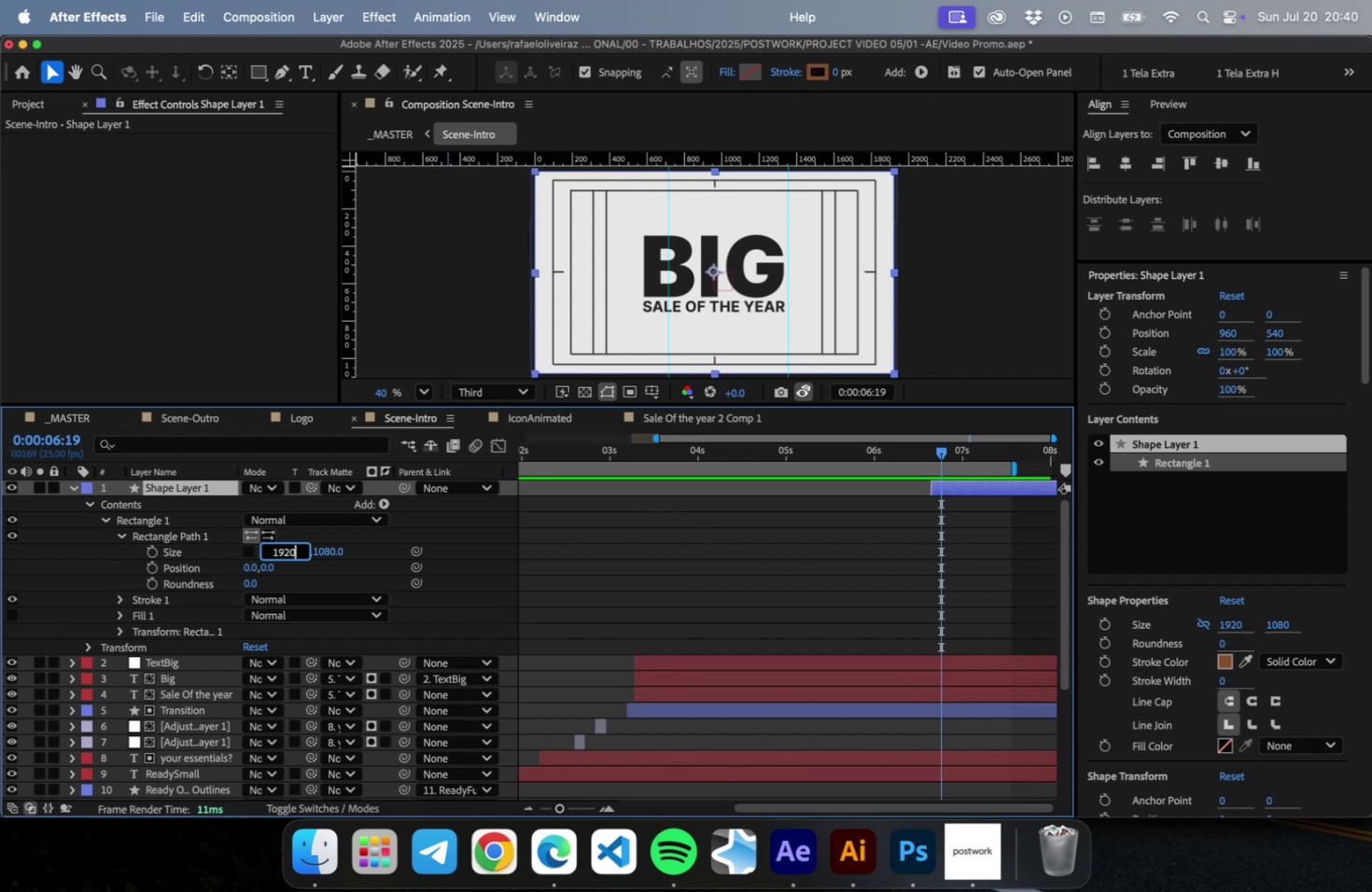 
key(ArrowRight)
 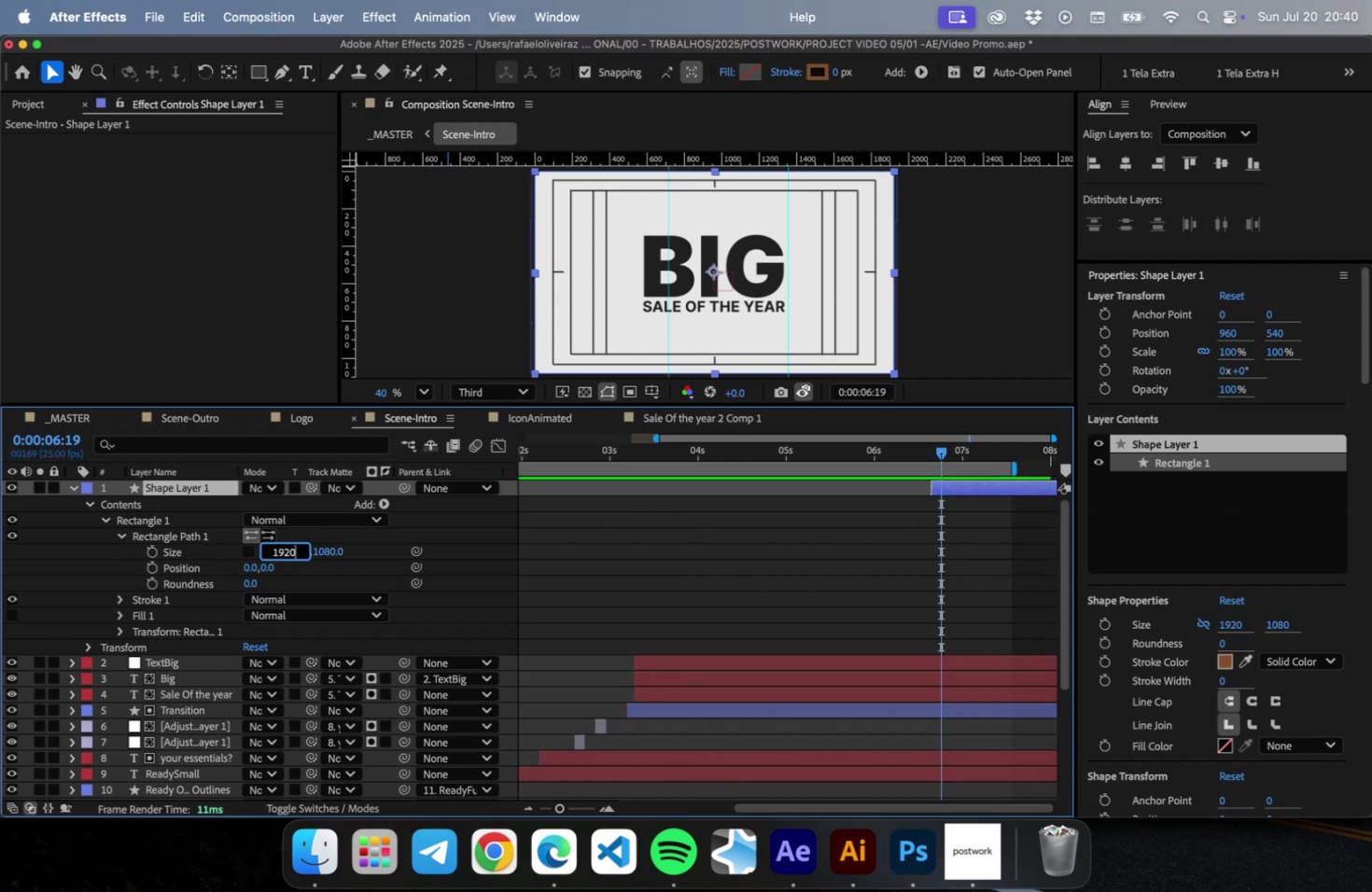 
key(Slash)
 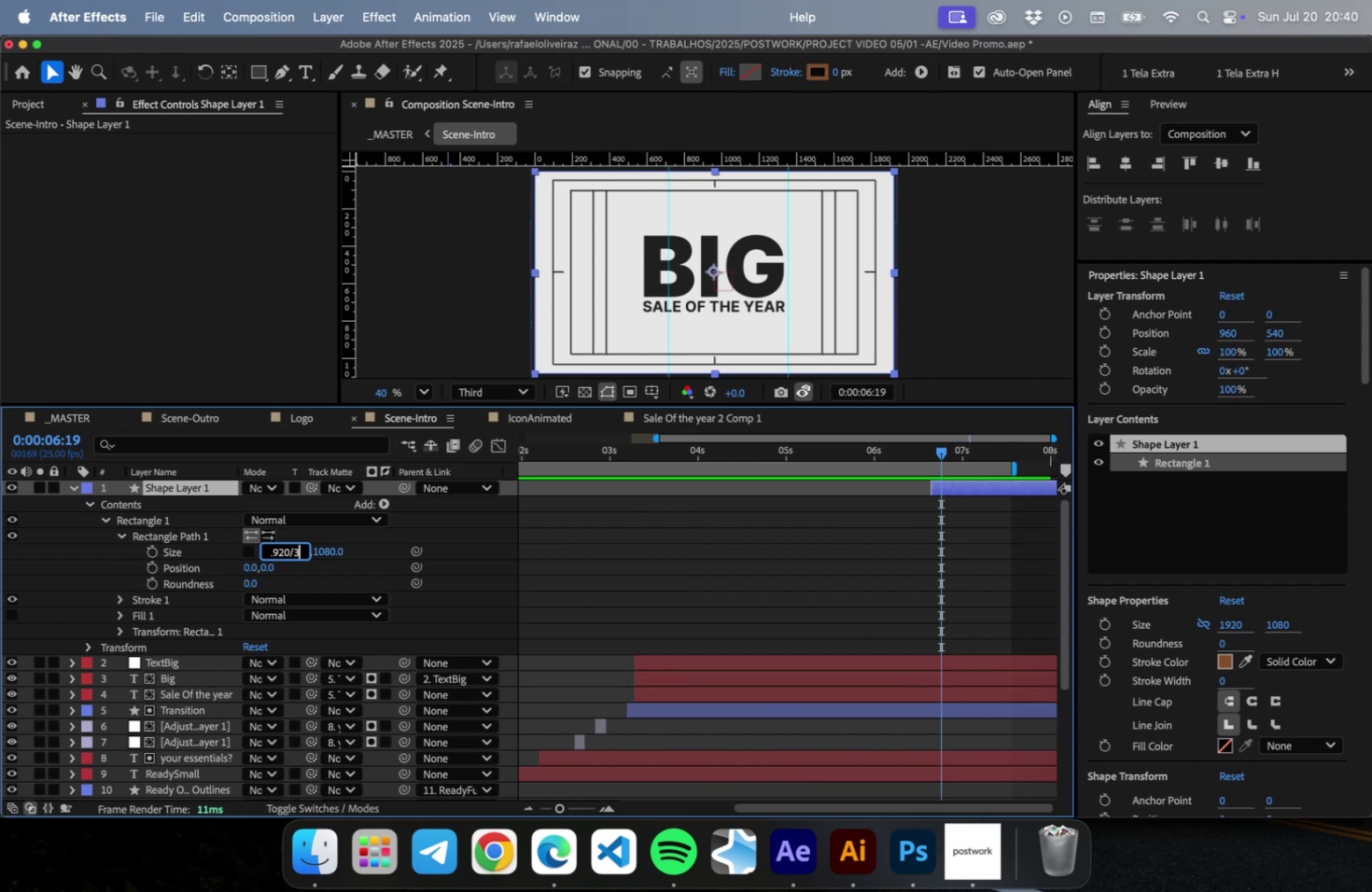 
key(3)
 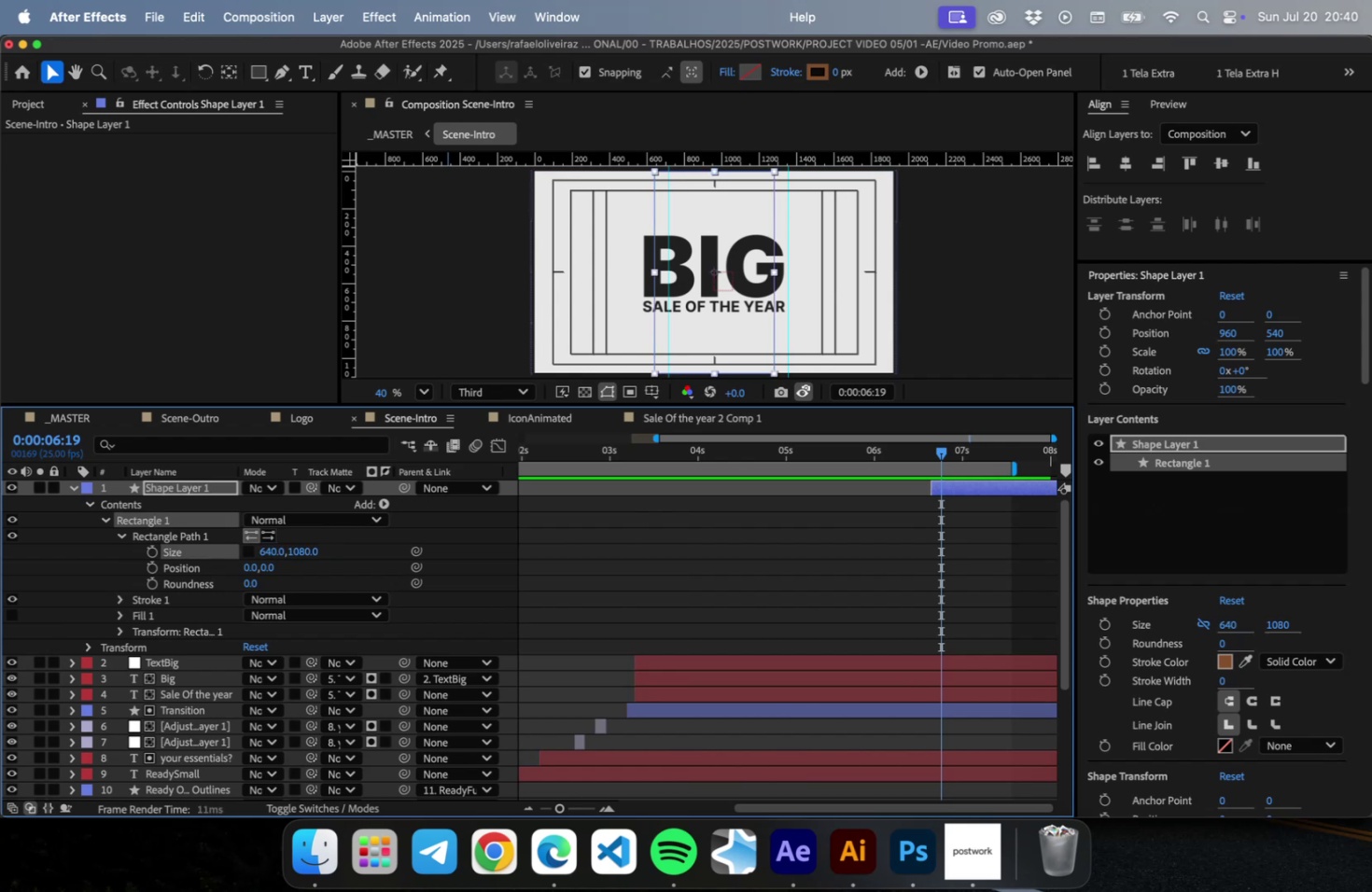 
key(Enter)
 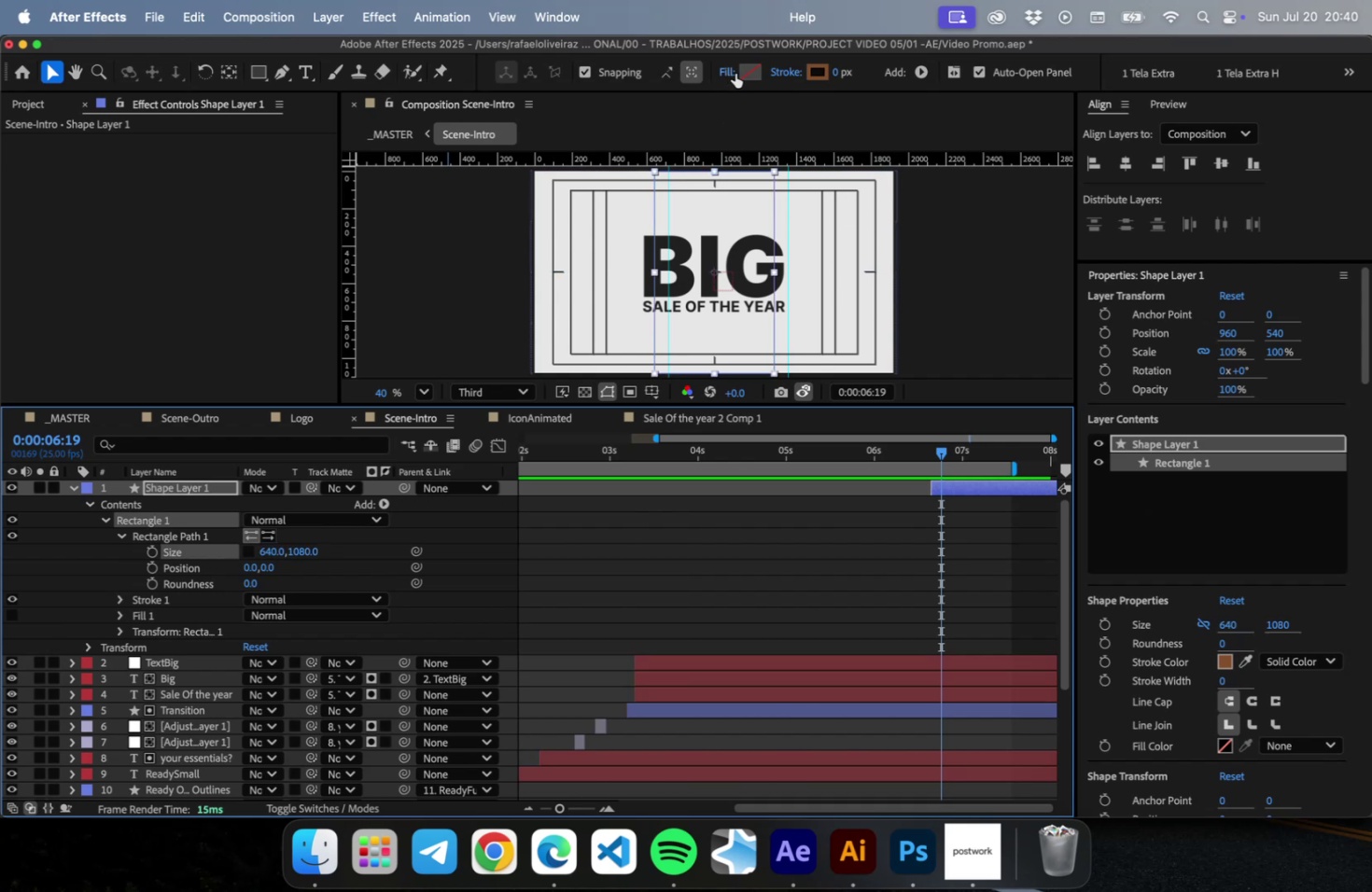 
left_click_drag(start_coordinate=[713, 367], to_coordinate=[744, 304])
 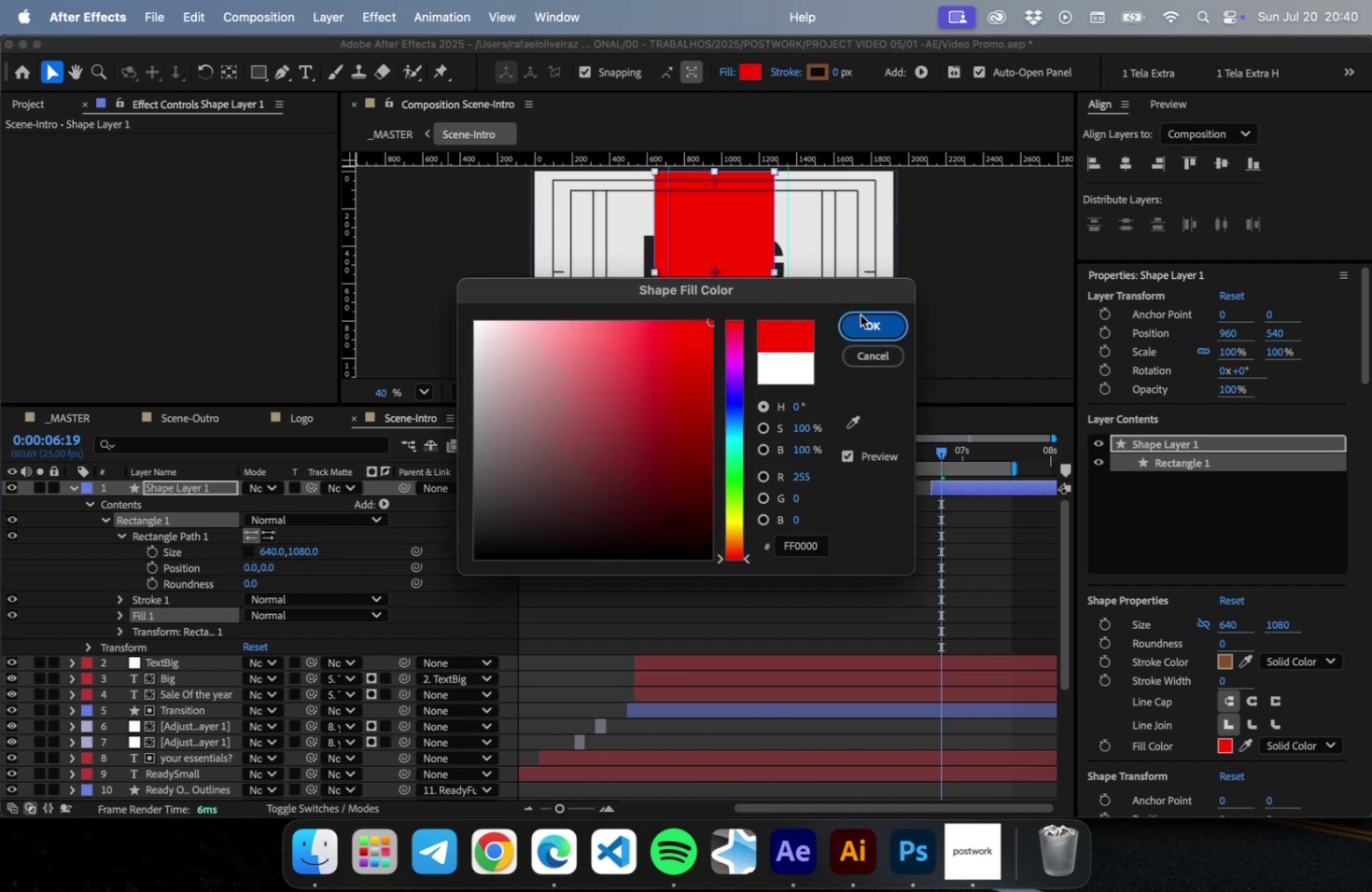 
left_click_drag(start_coordinate=[860, 314], to_coordinate=[860, 323])
 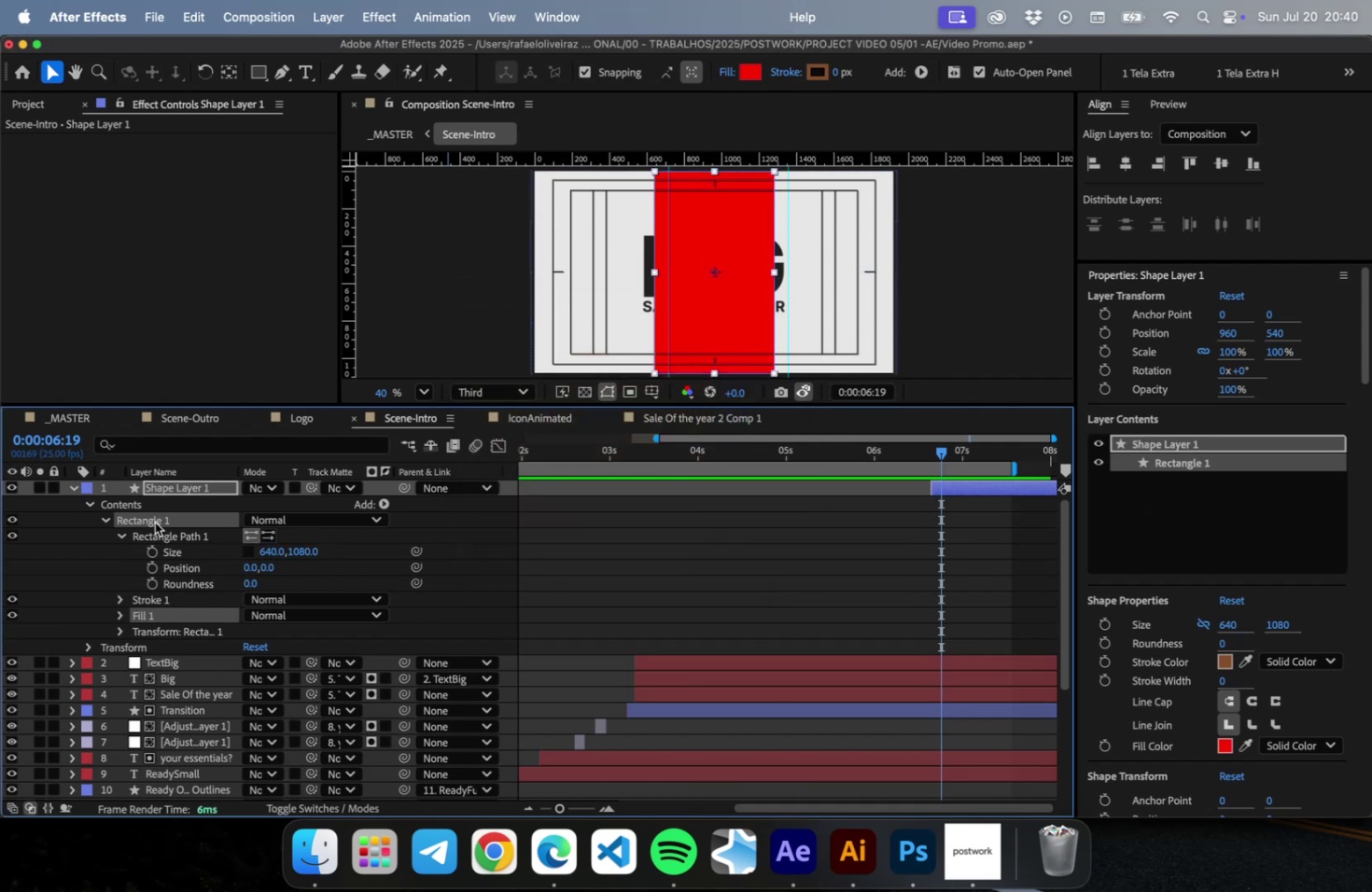 
left_click([155, 521])
 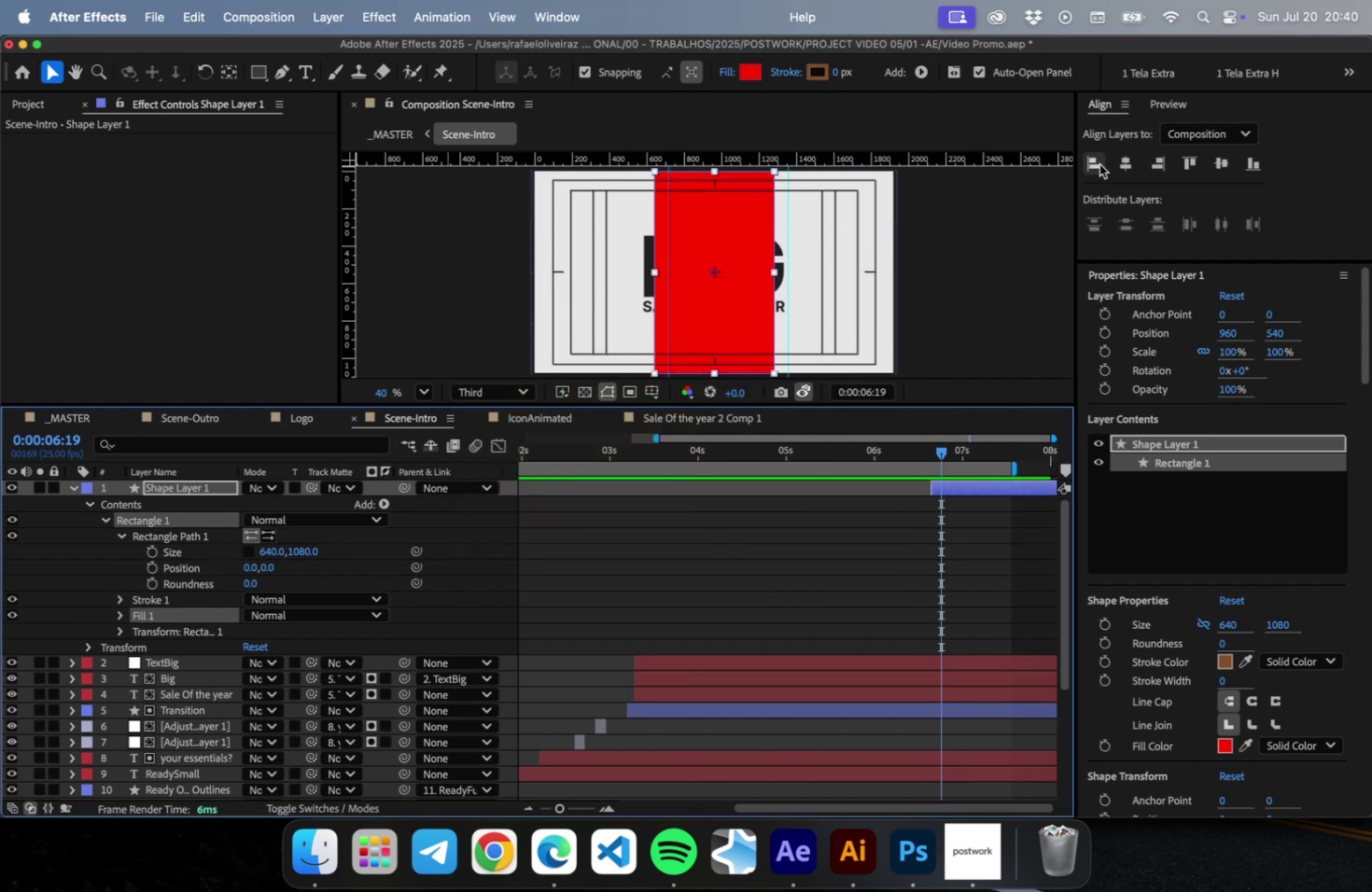 
left_click([1099, 164])
 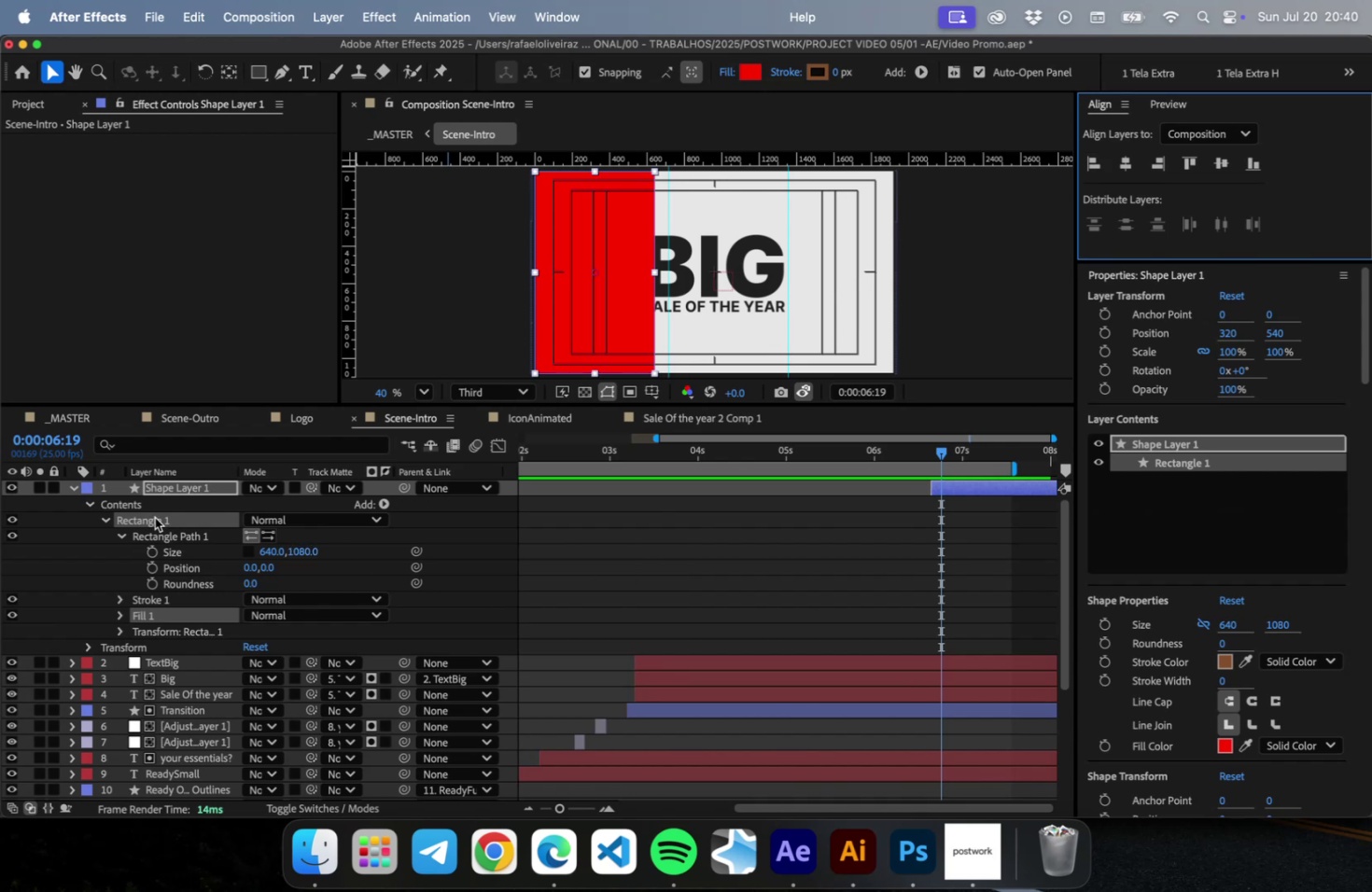 
left_click([155, 517])
 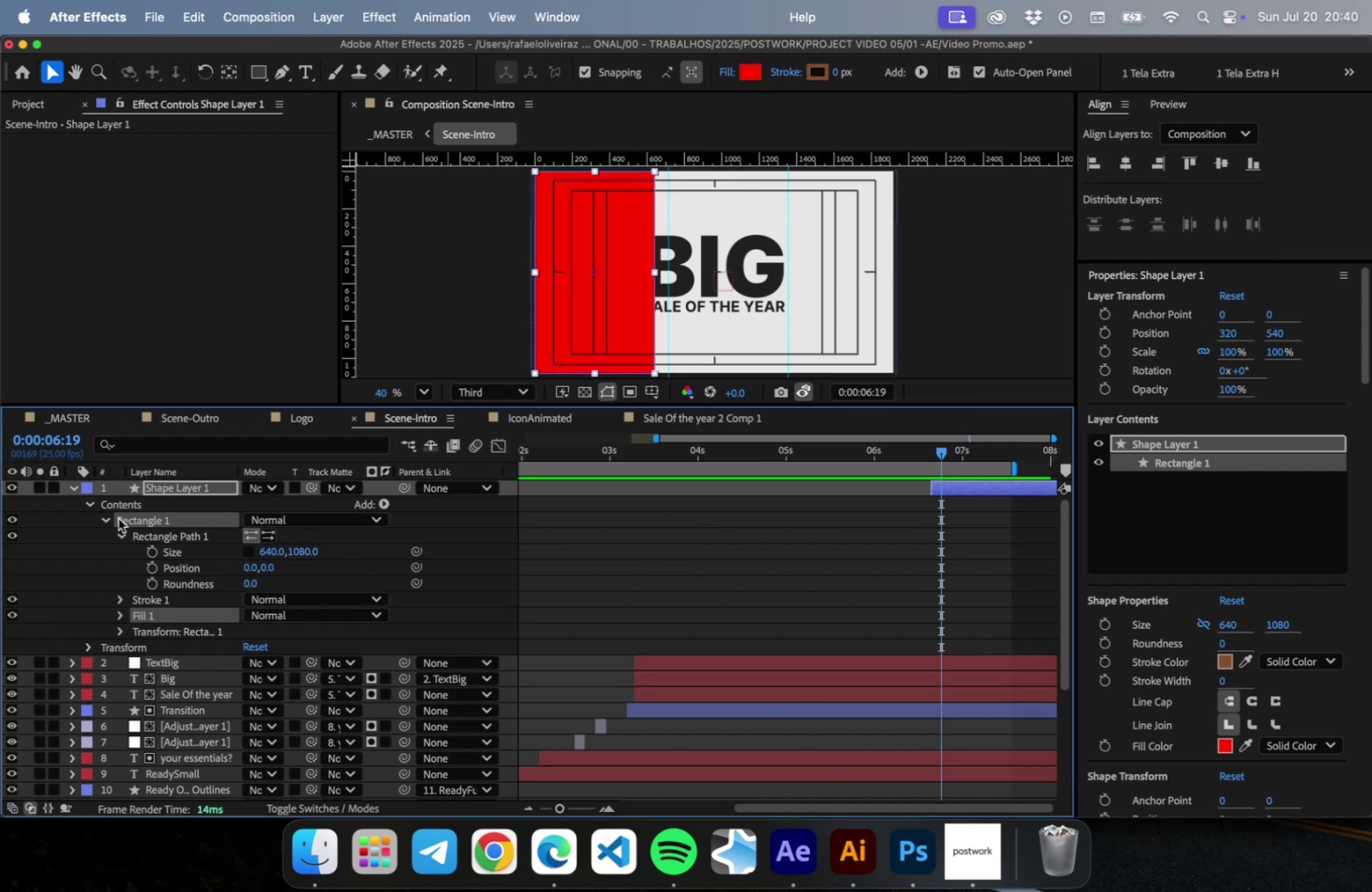 
left_click([107, 518])
 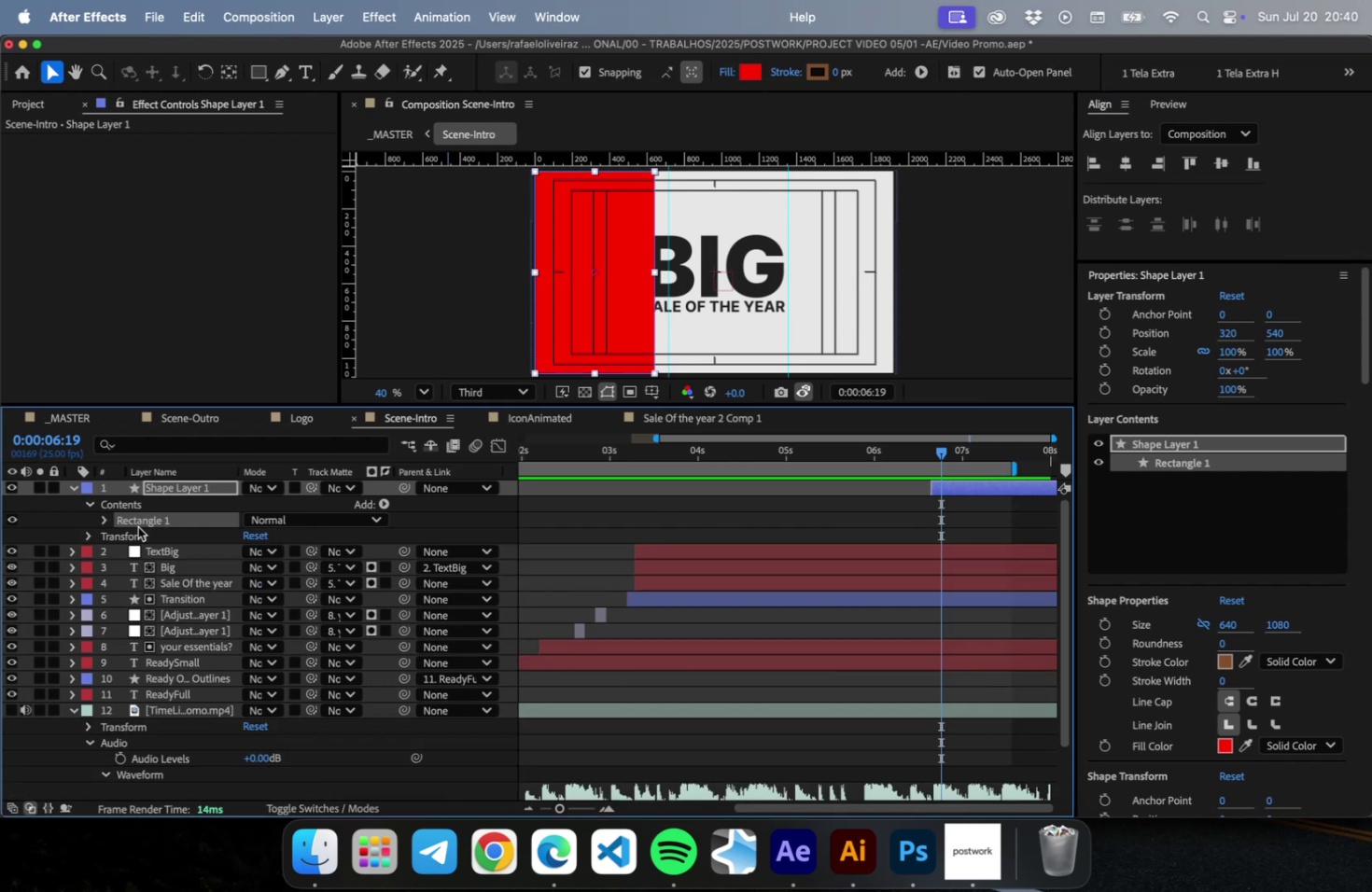 
key(Meta+D)
 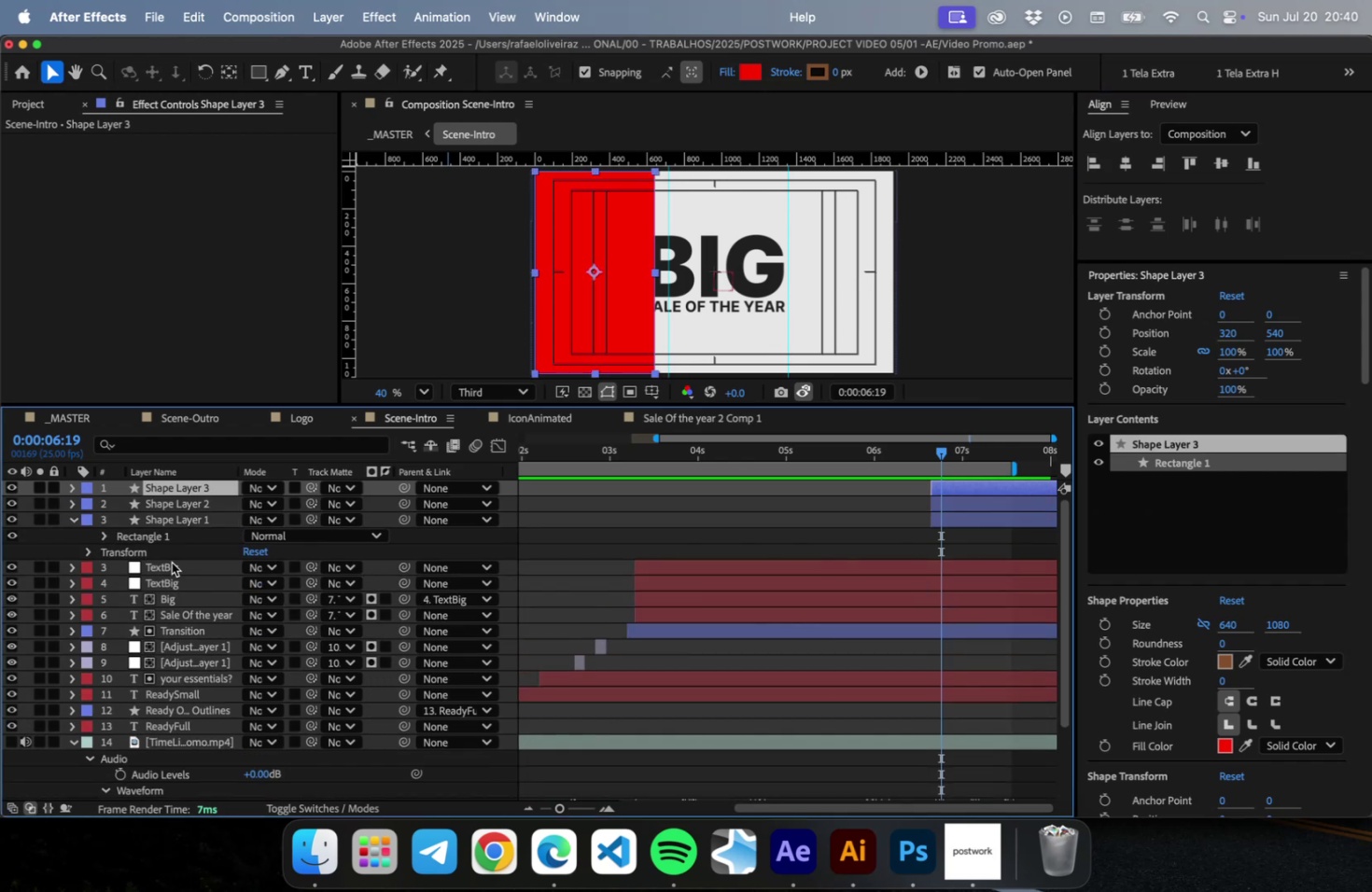 
key(Meta+D)
 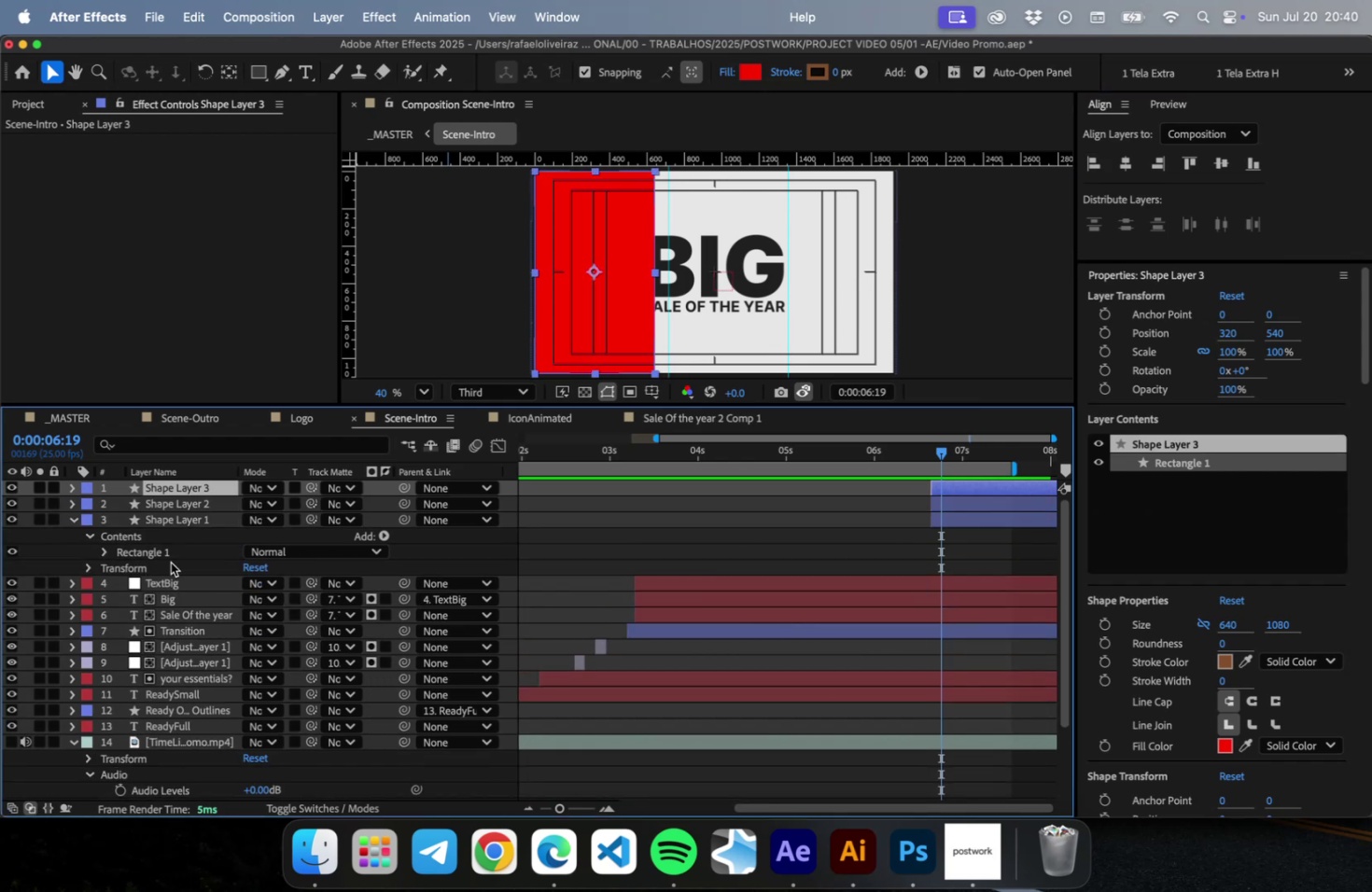 
key(Meta+Z)
 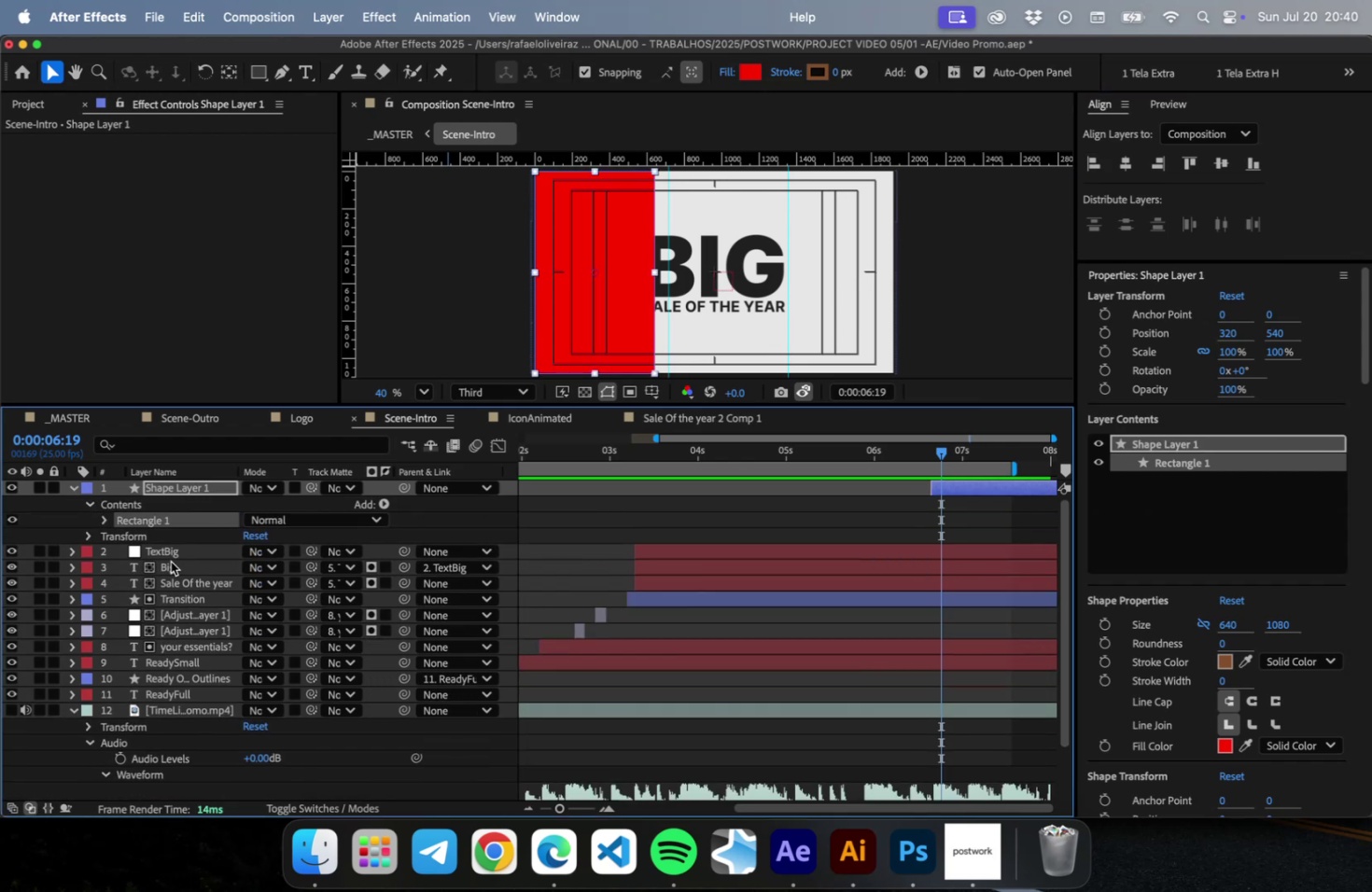 
key(Meta+Z)
 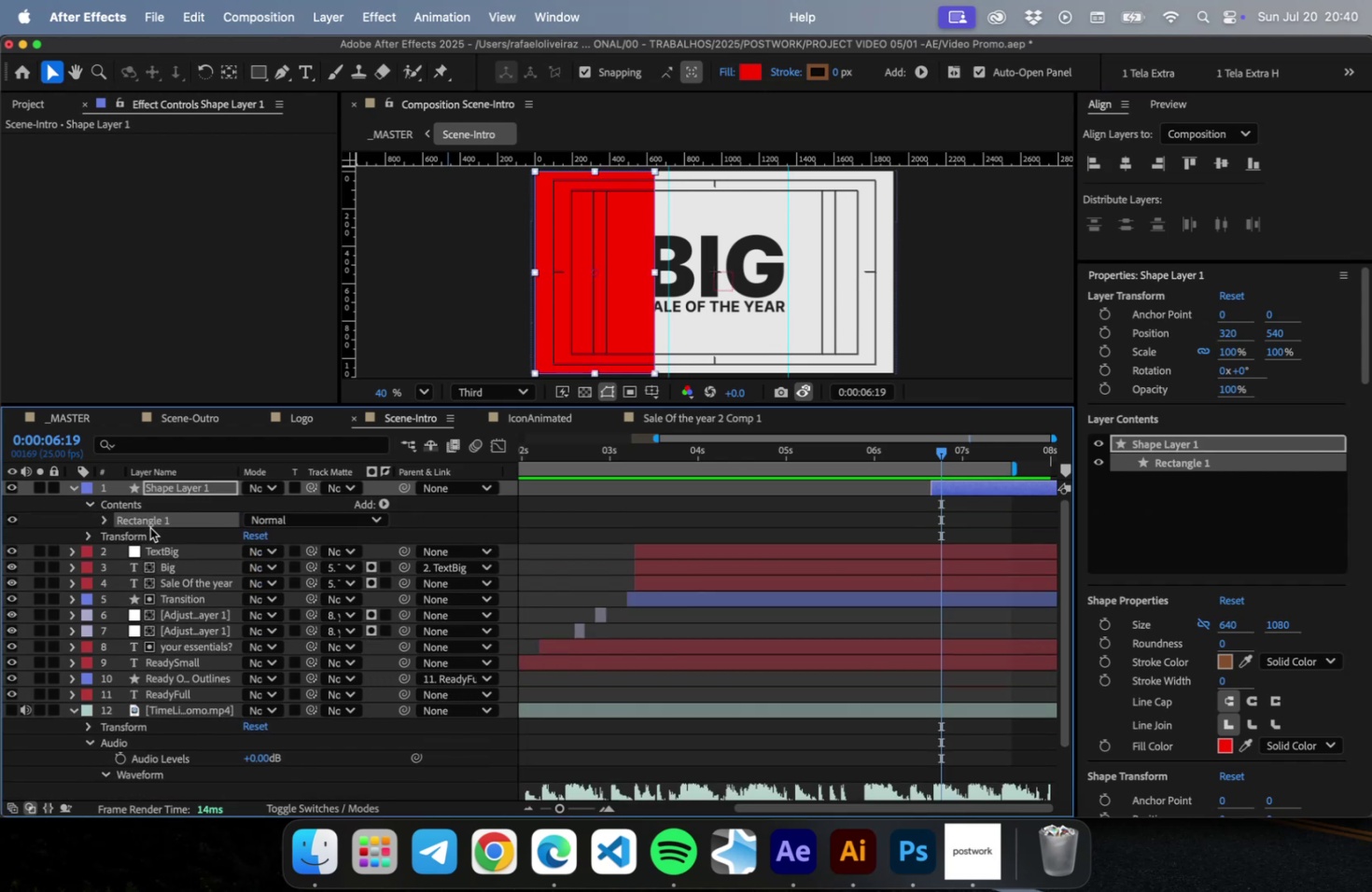 
key(Meta+CommandLeft)
 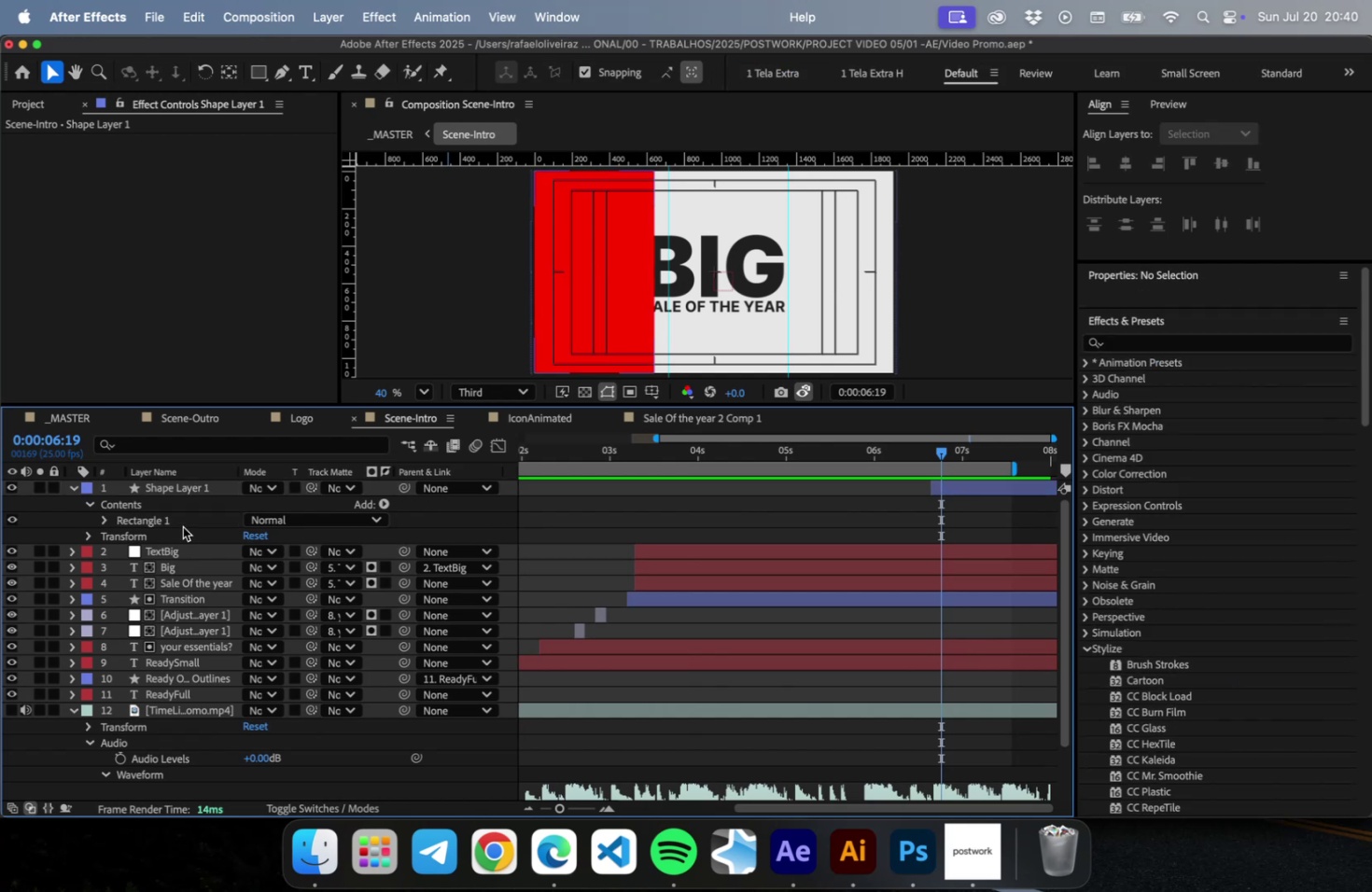 
left_click([178, 525])
 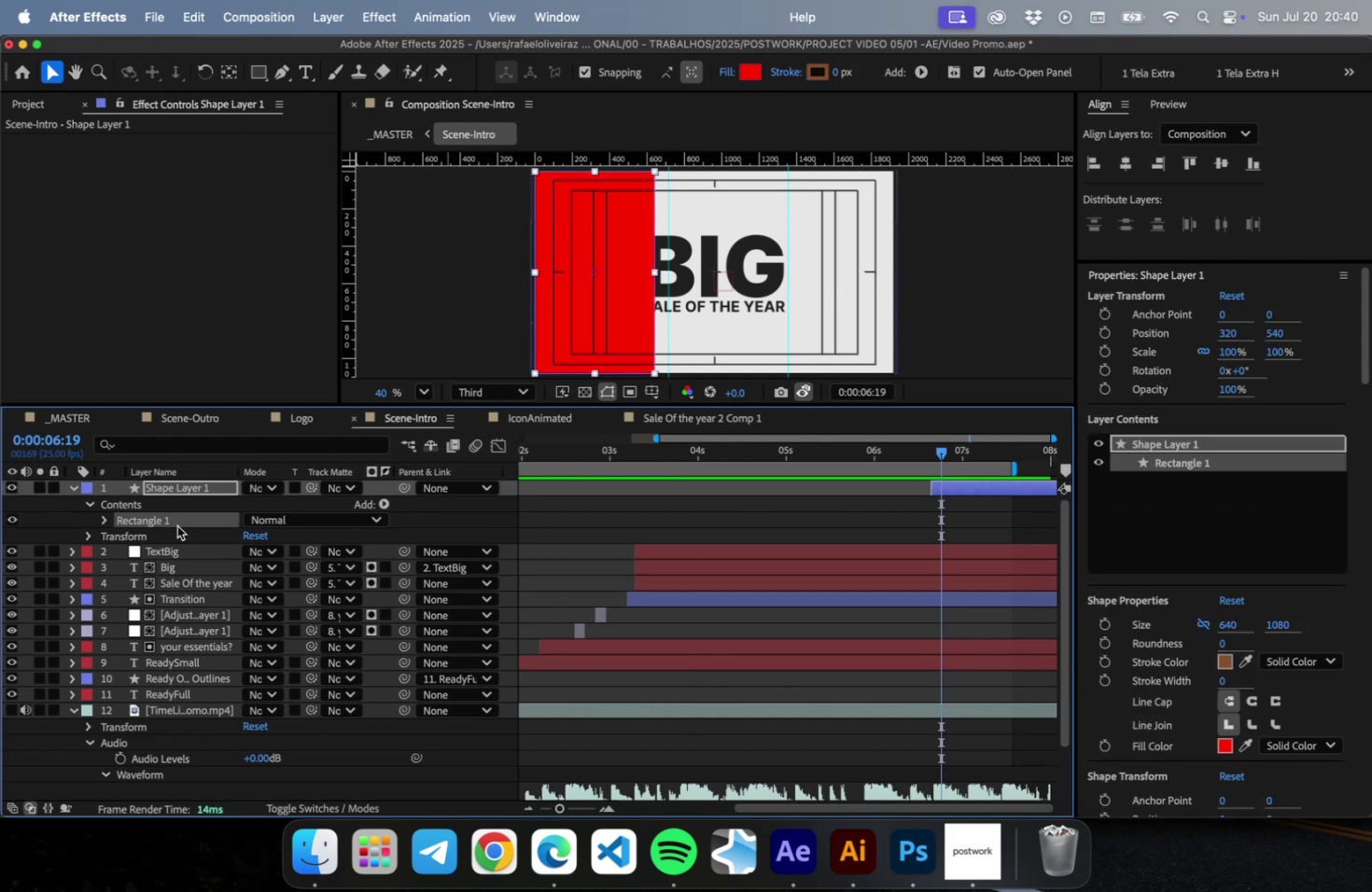 
key(Meta+D)
 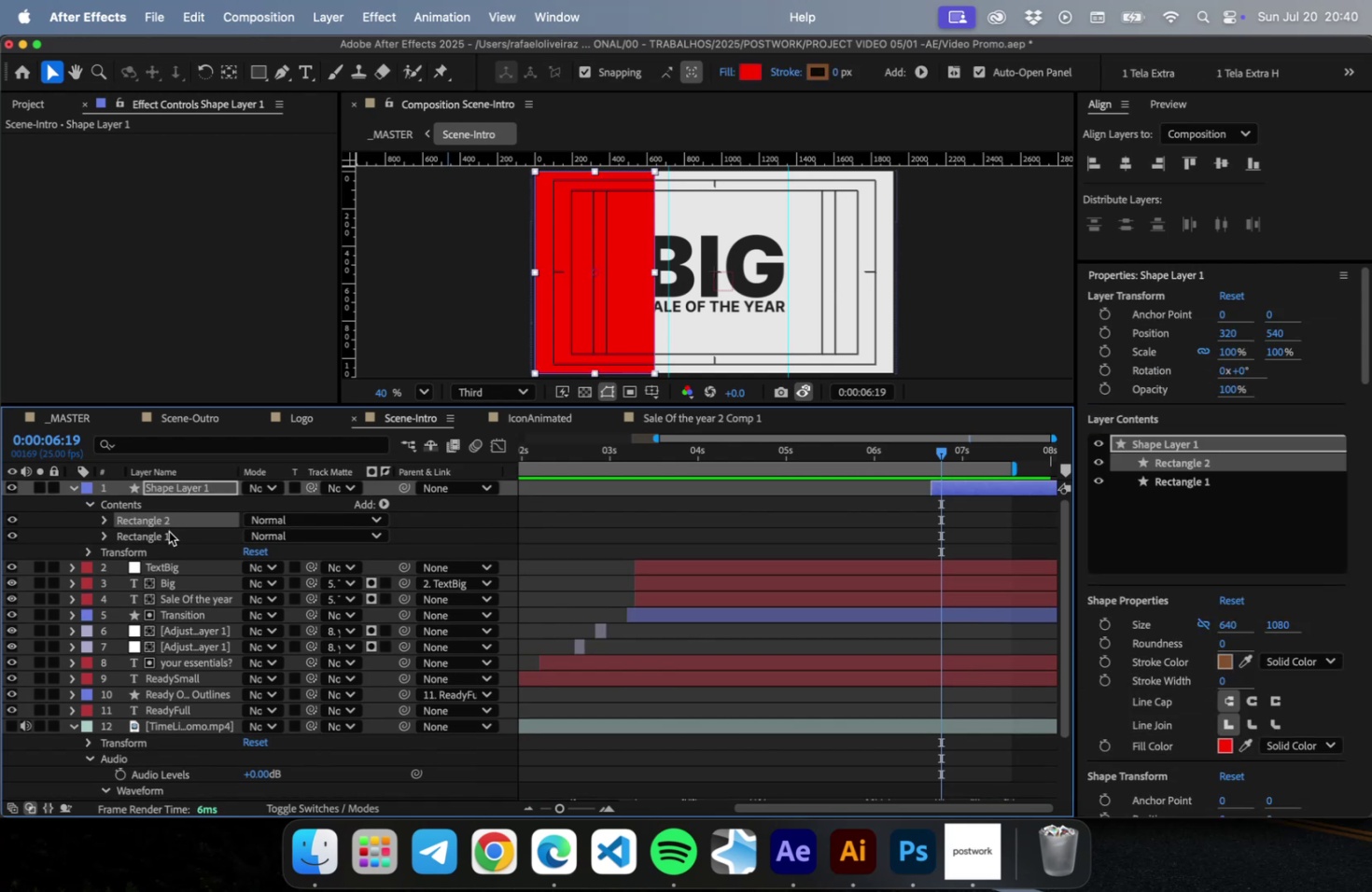 
key(Meta+CommandLeft)
 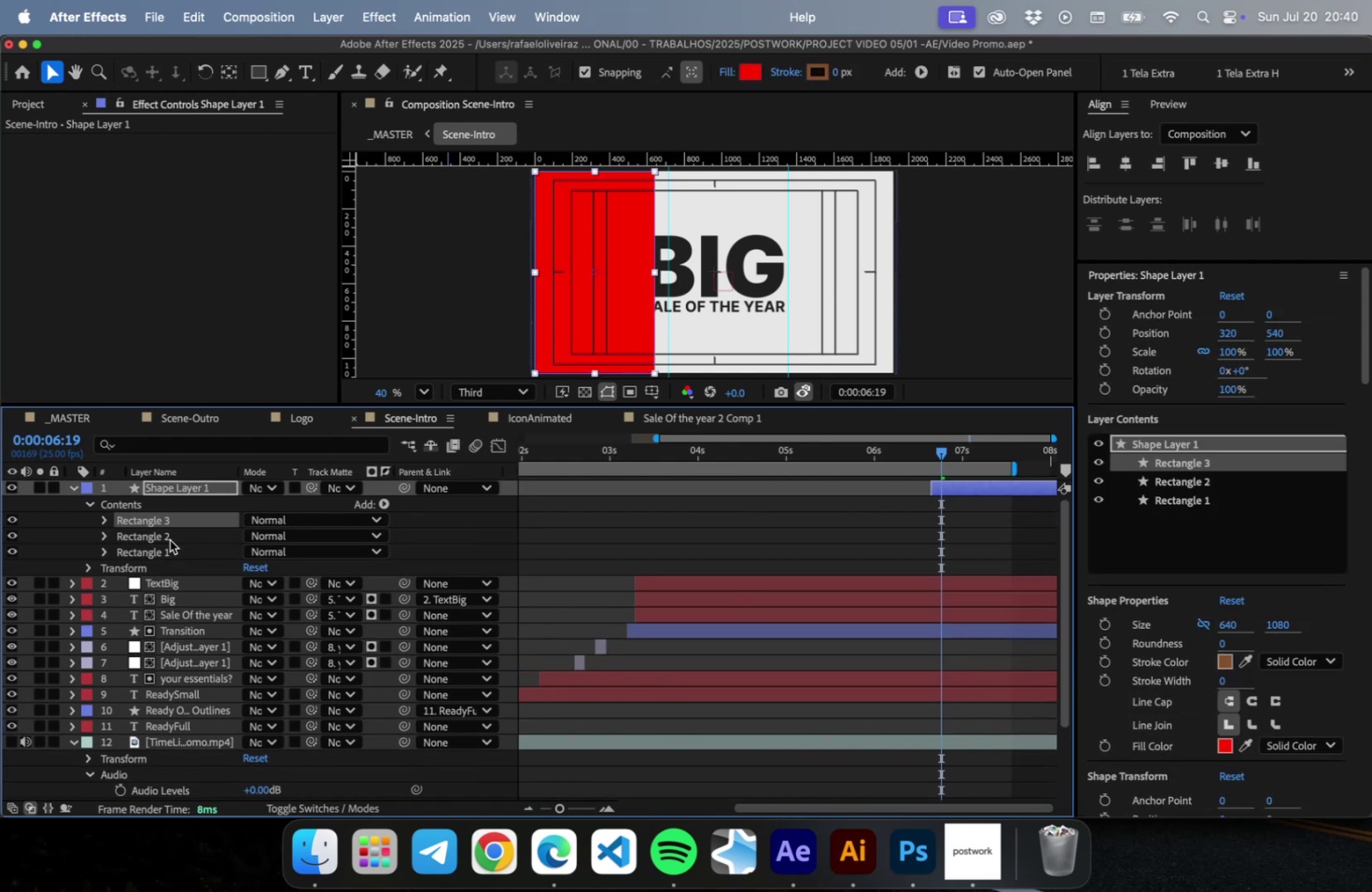 
key(Meta+D)
 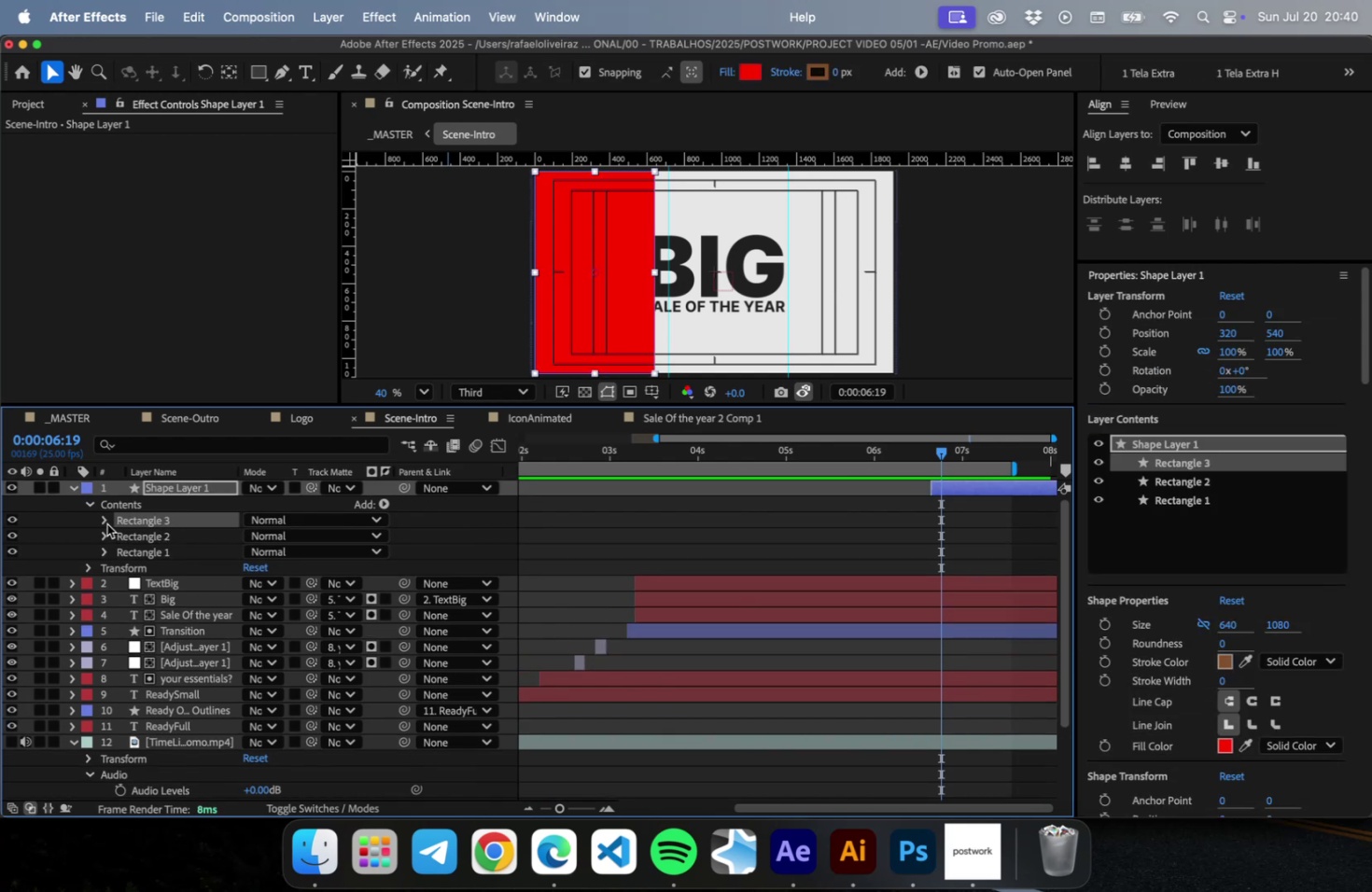 
left_click([105, 522])
 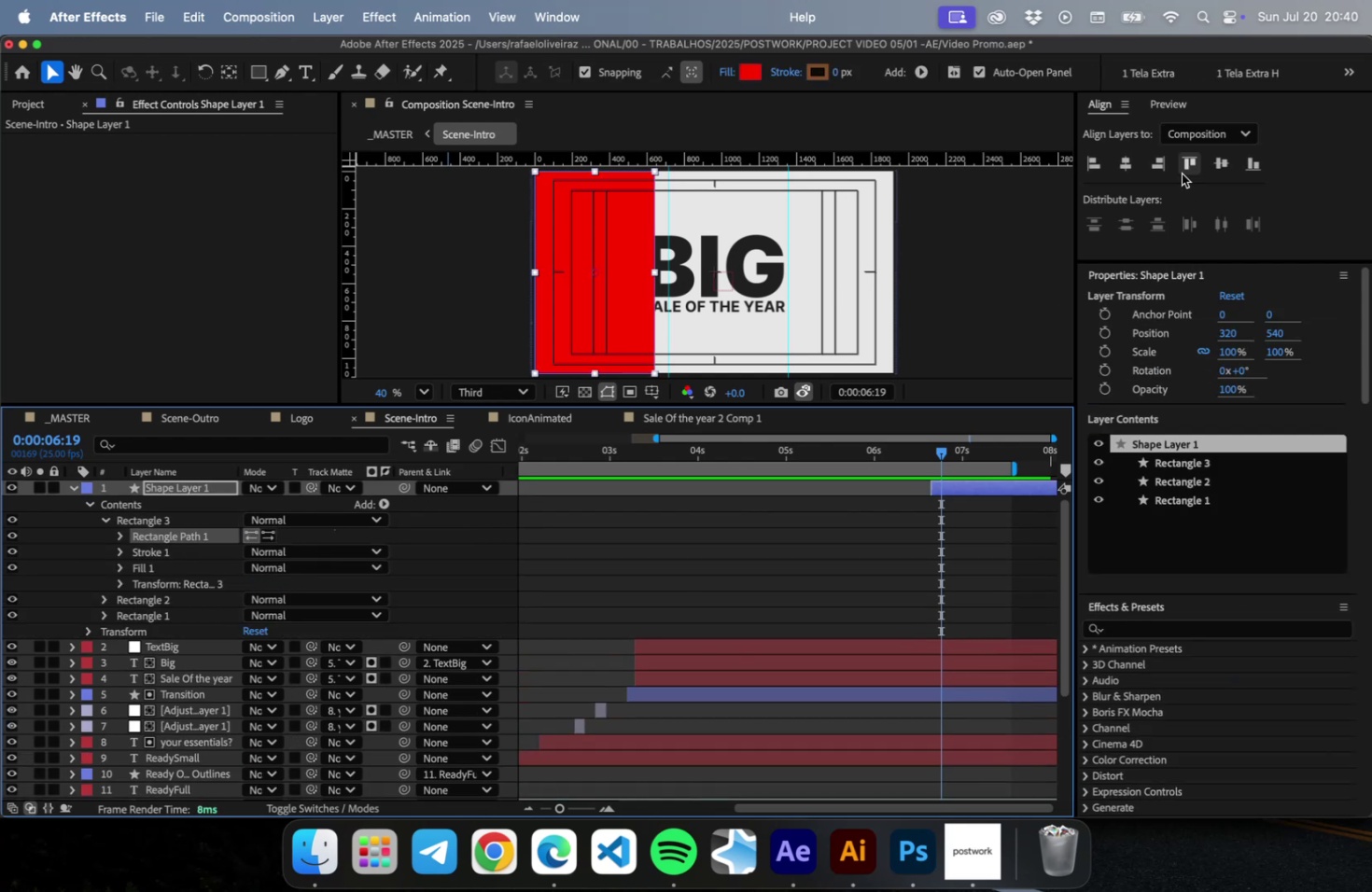 
left_click([1154, 162])
 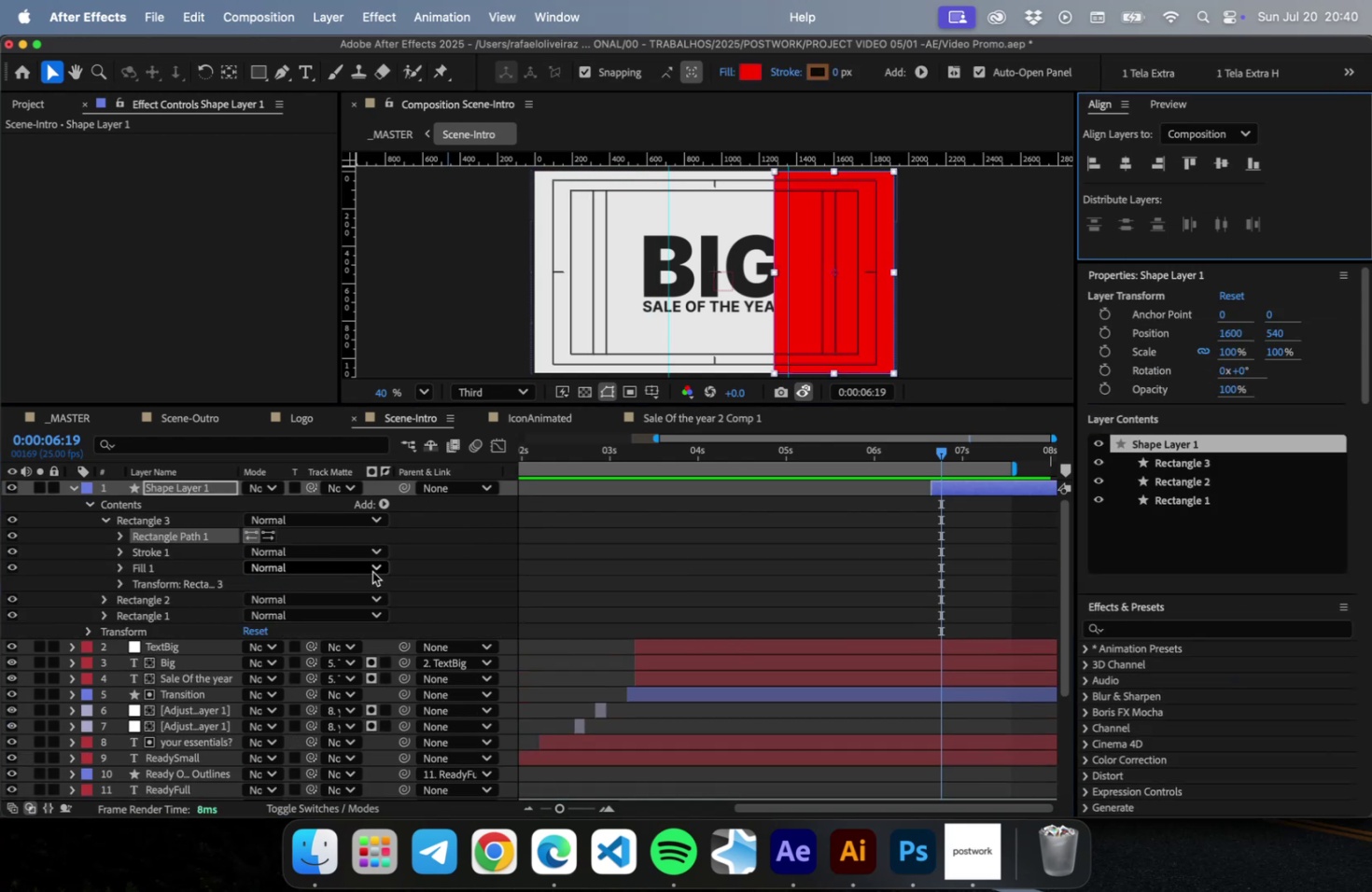 
key(Meta+Z)
 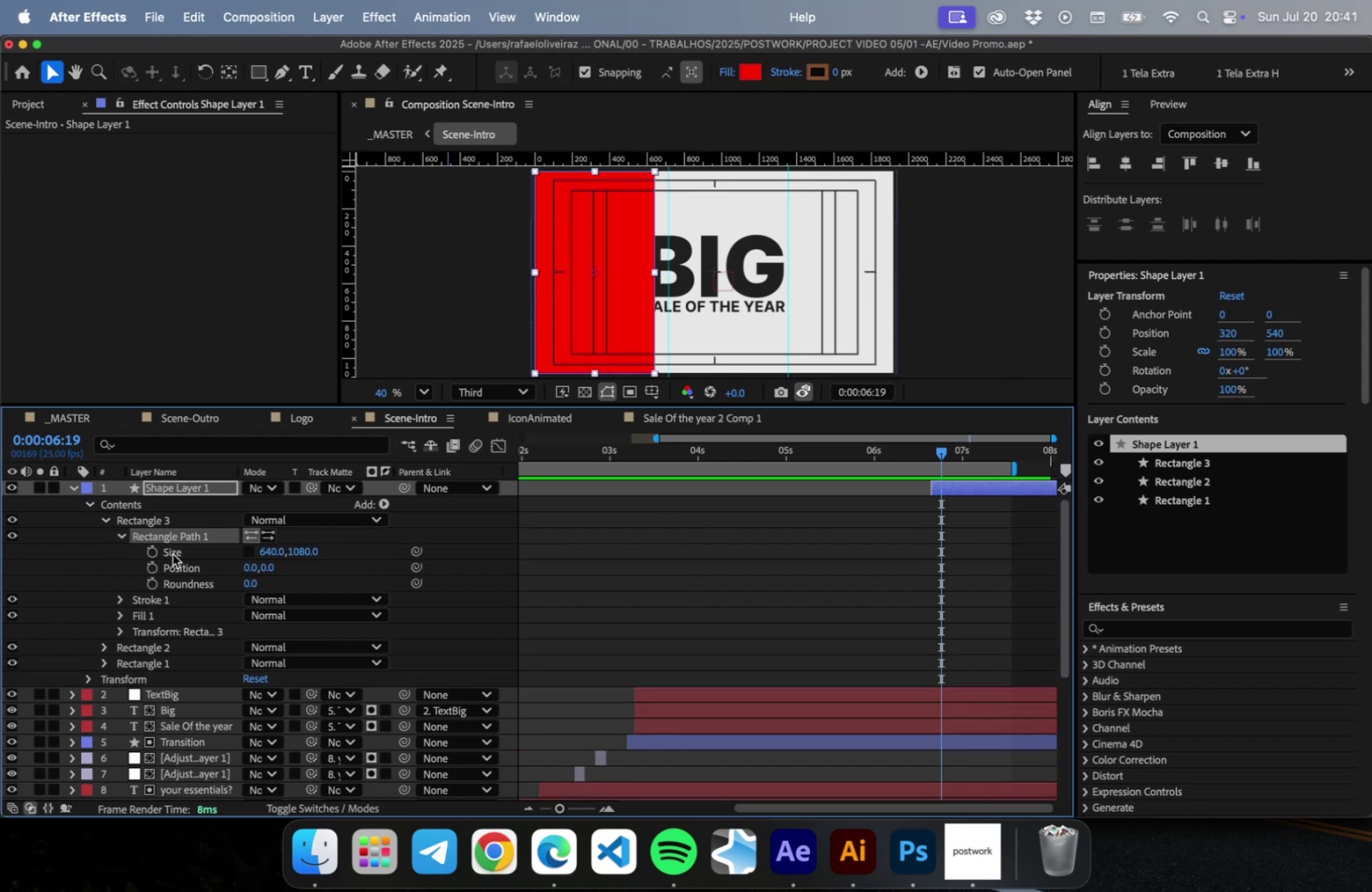 
left_click_drag(start_coordinate=[270, 569], to_coordinate=[344, 575])
 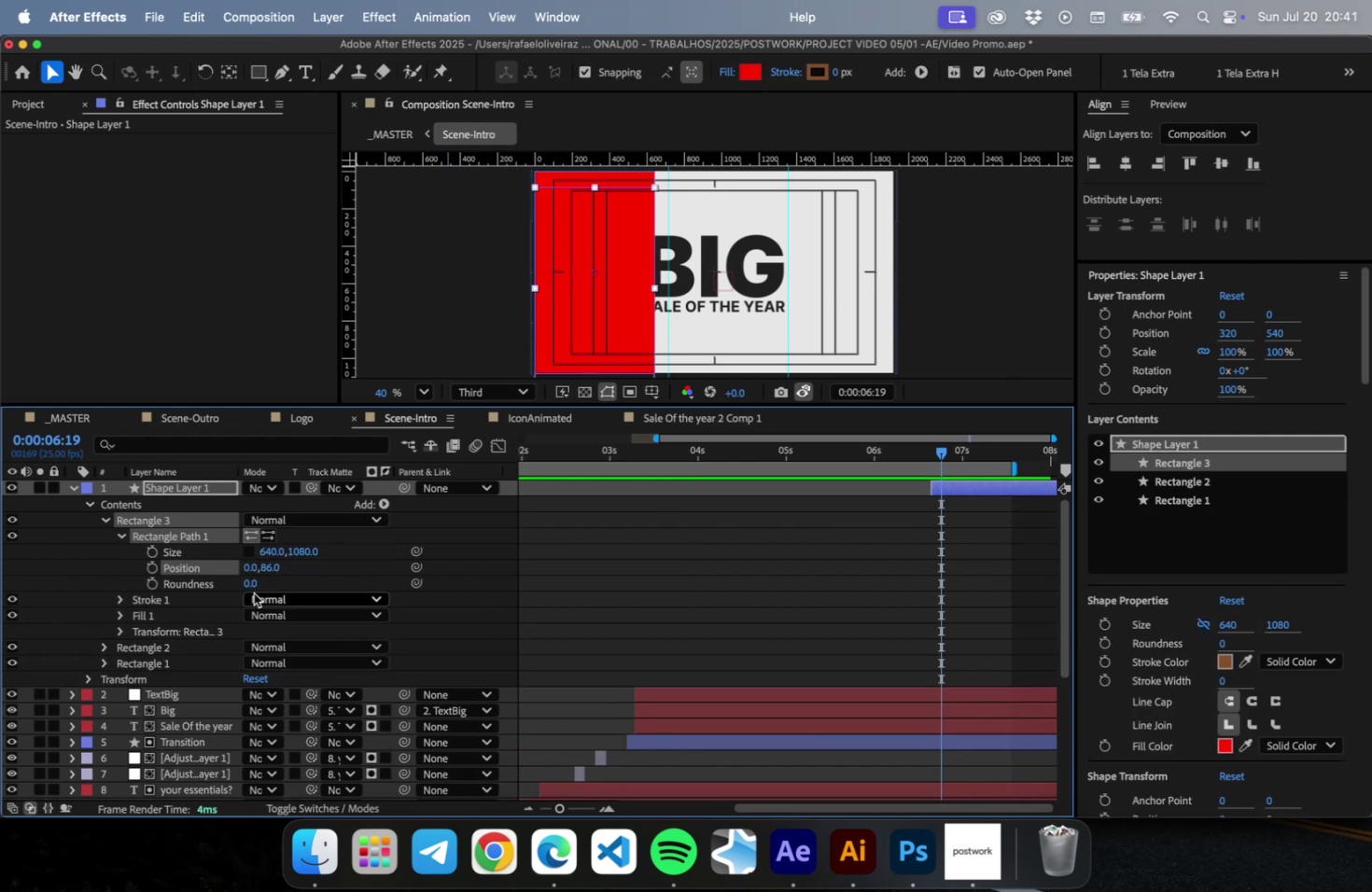 
key(Meta+CommandLeft)
 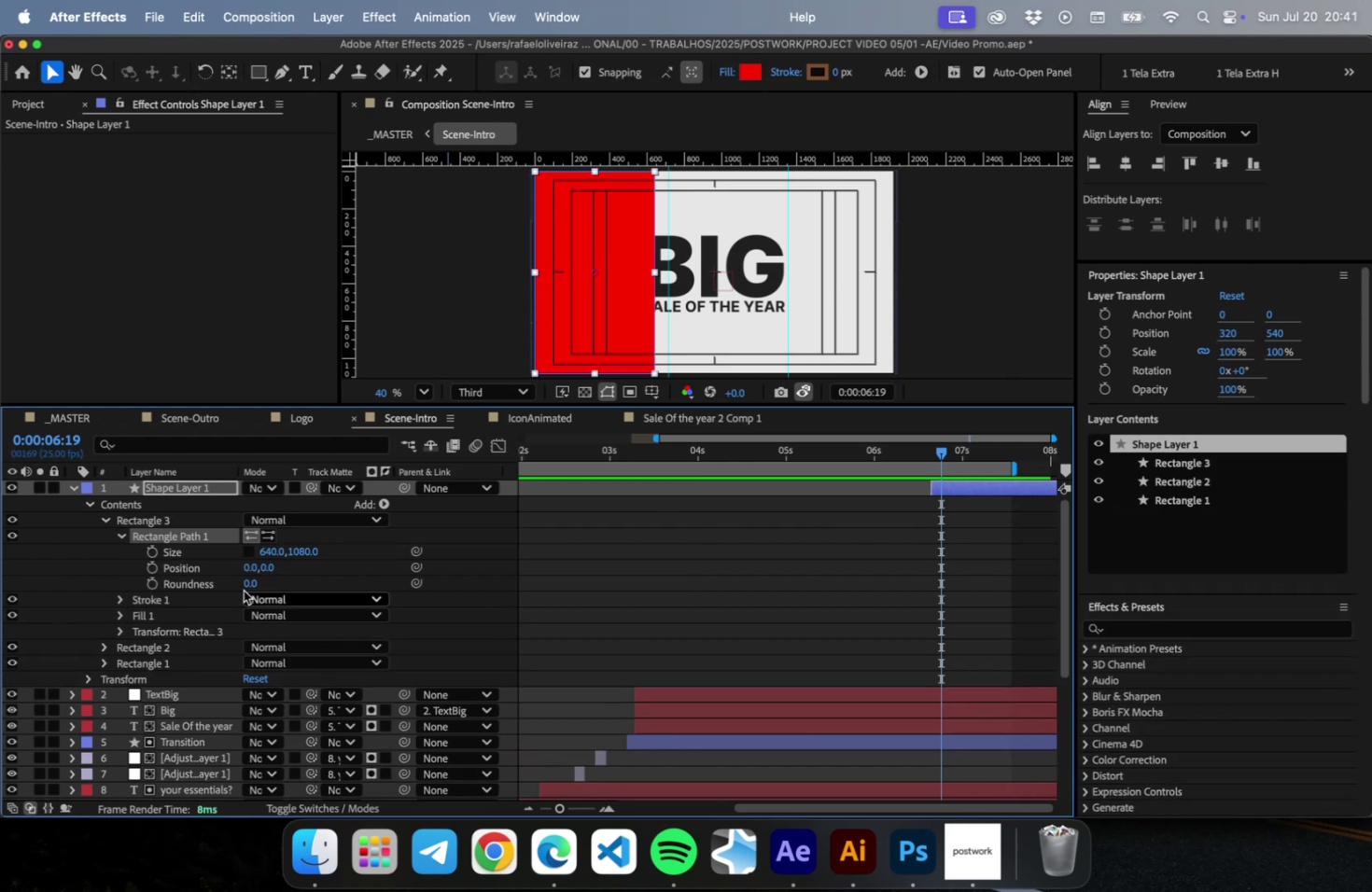 
key(Meta+Z)
 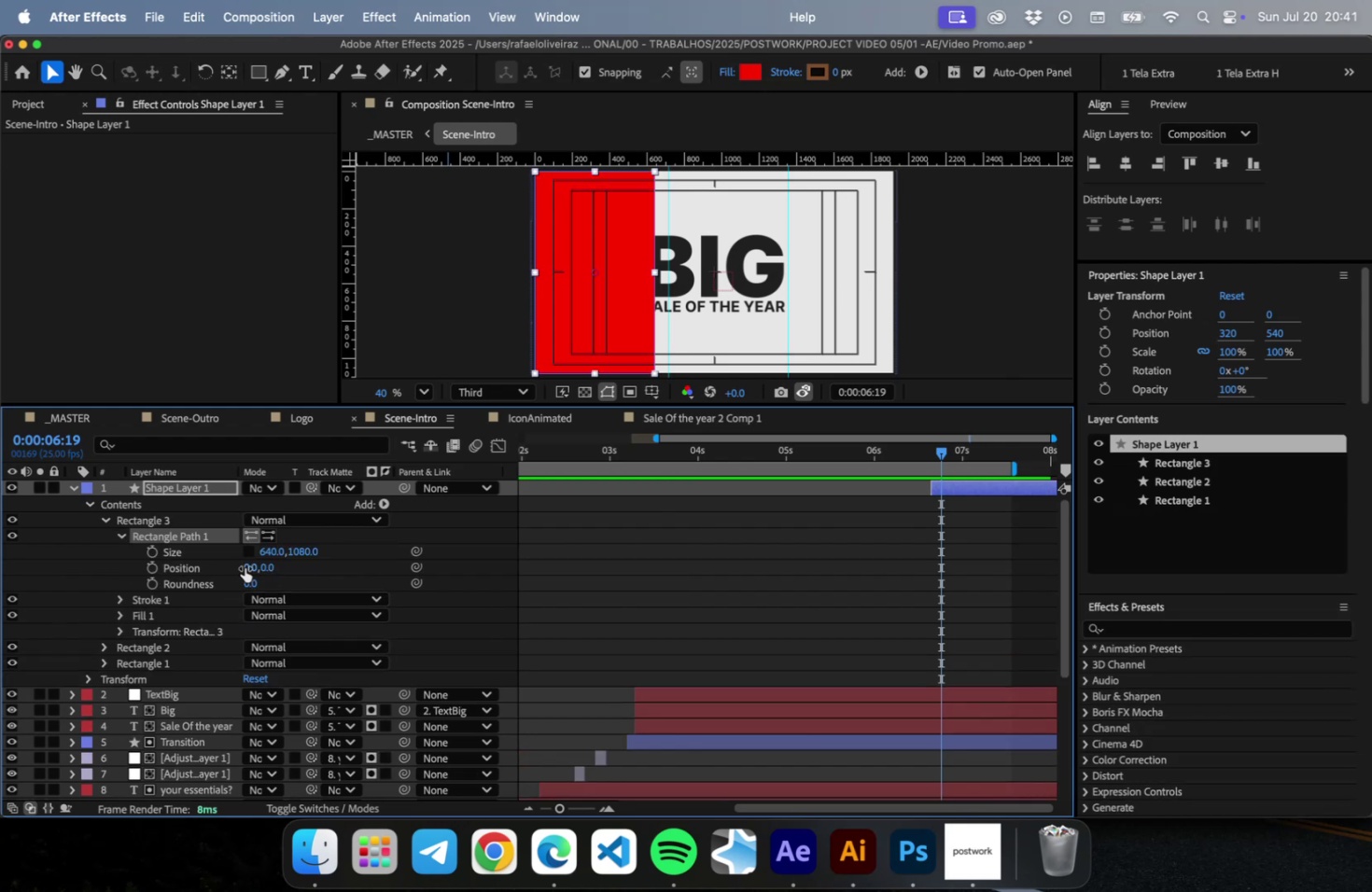 
left_click_drag(start_coordinate=[245, 567], to_coordinate=[1371, 594])
 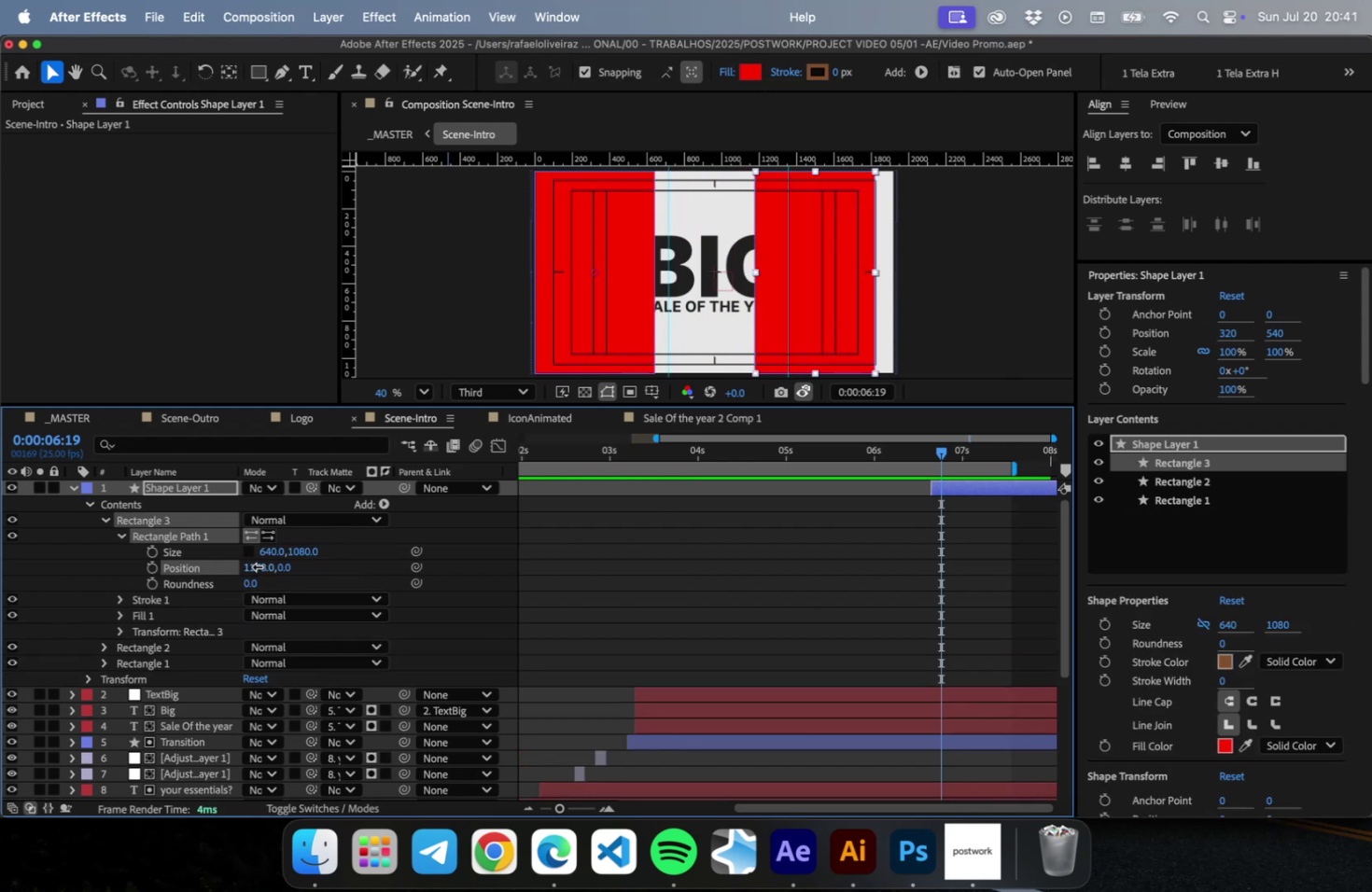 
left_click_drag(start_coordinate=[251, 566], to_coordinate=[343, 565])
 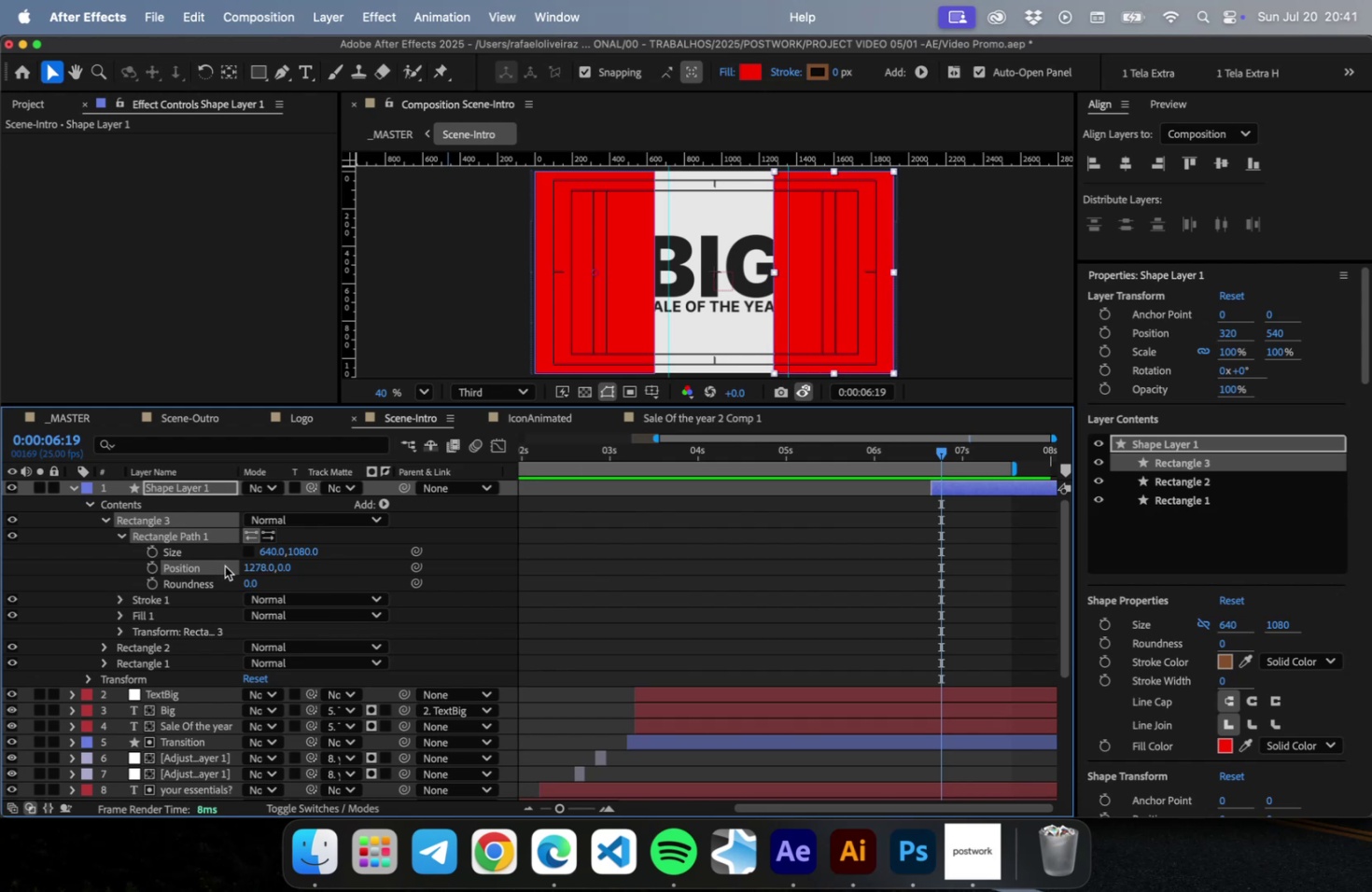 
left_click([254, 563])
 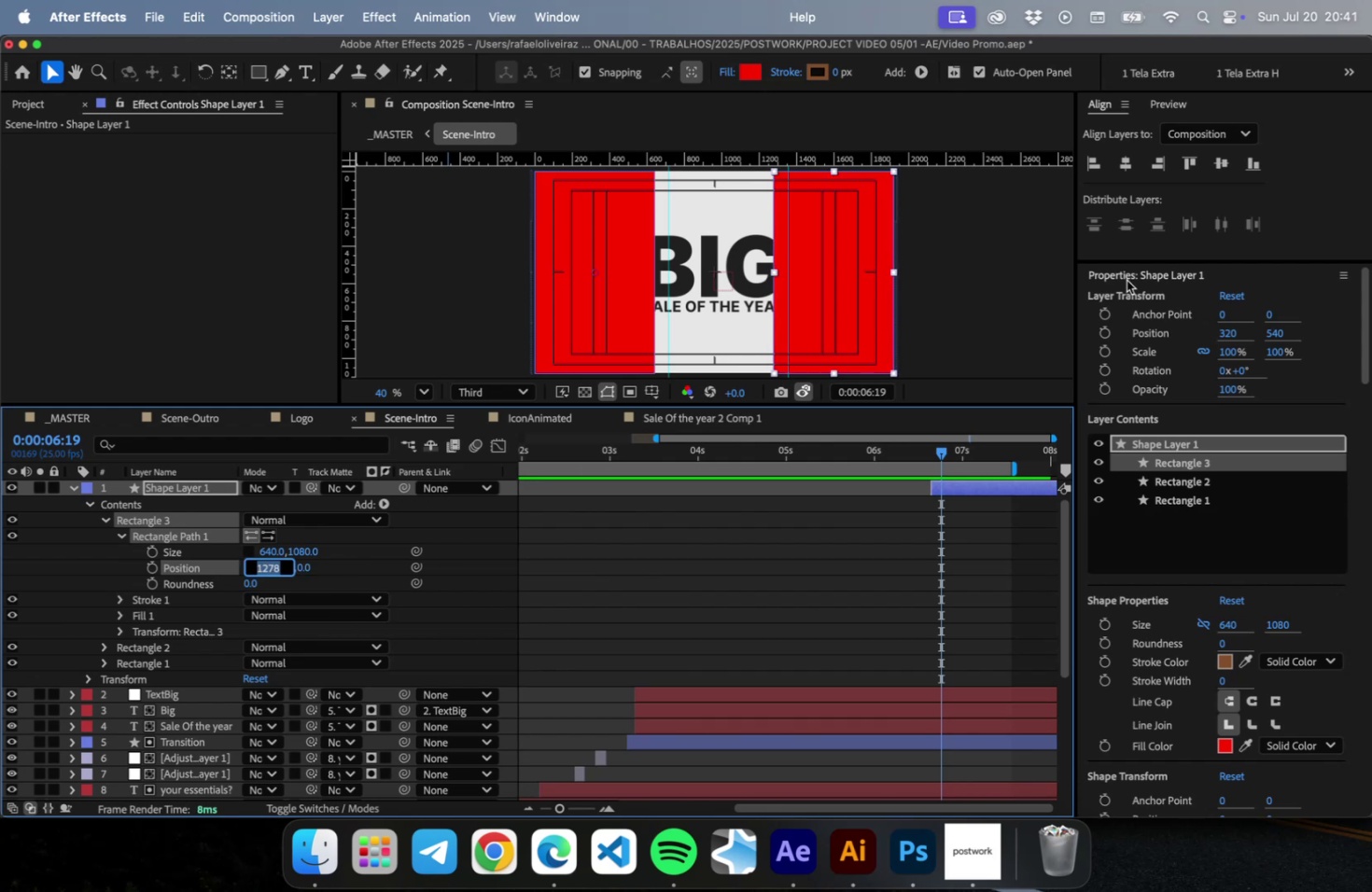 
scroll: coordinate [832, 320], scroll_direction: up, amount: 24.0
 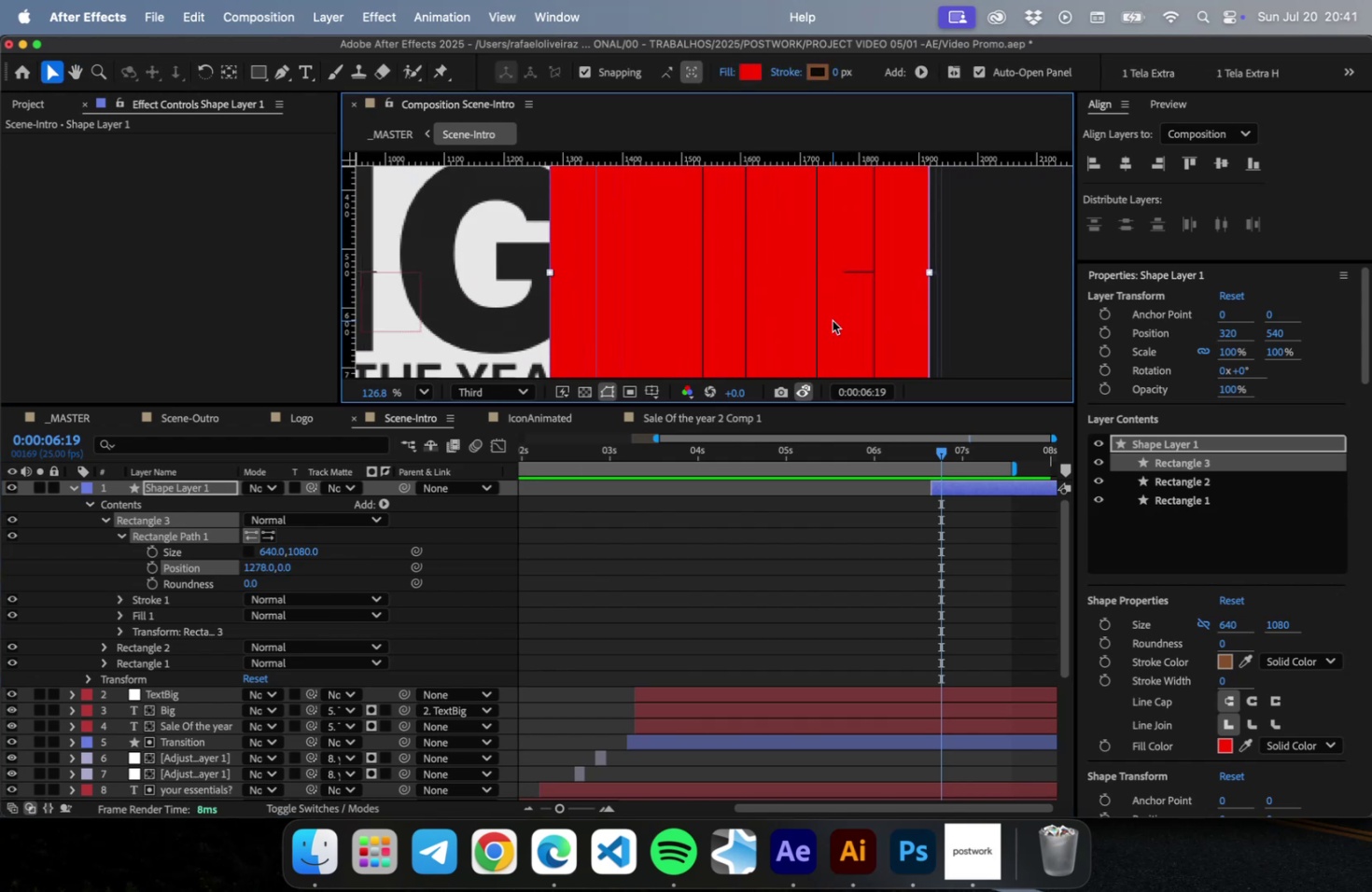 
key(ArrowUp)
 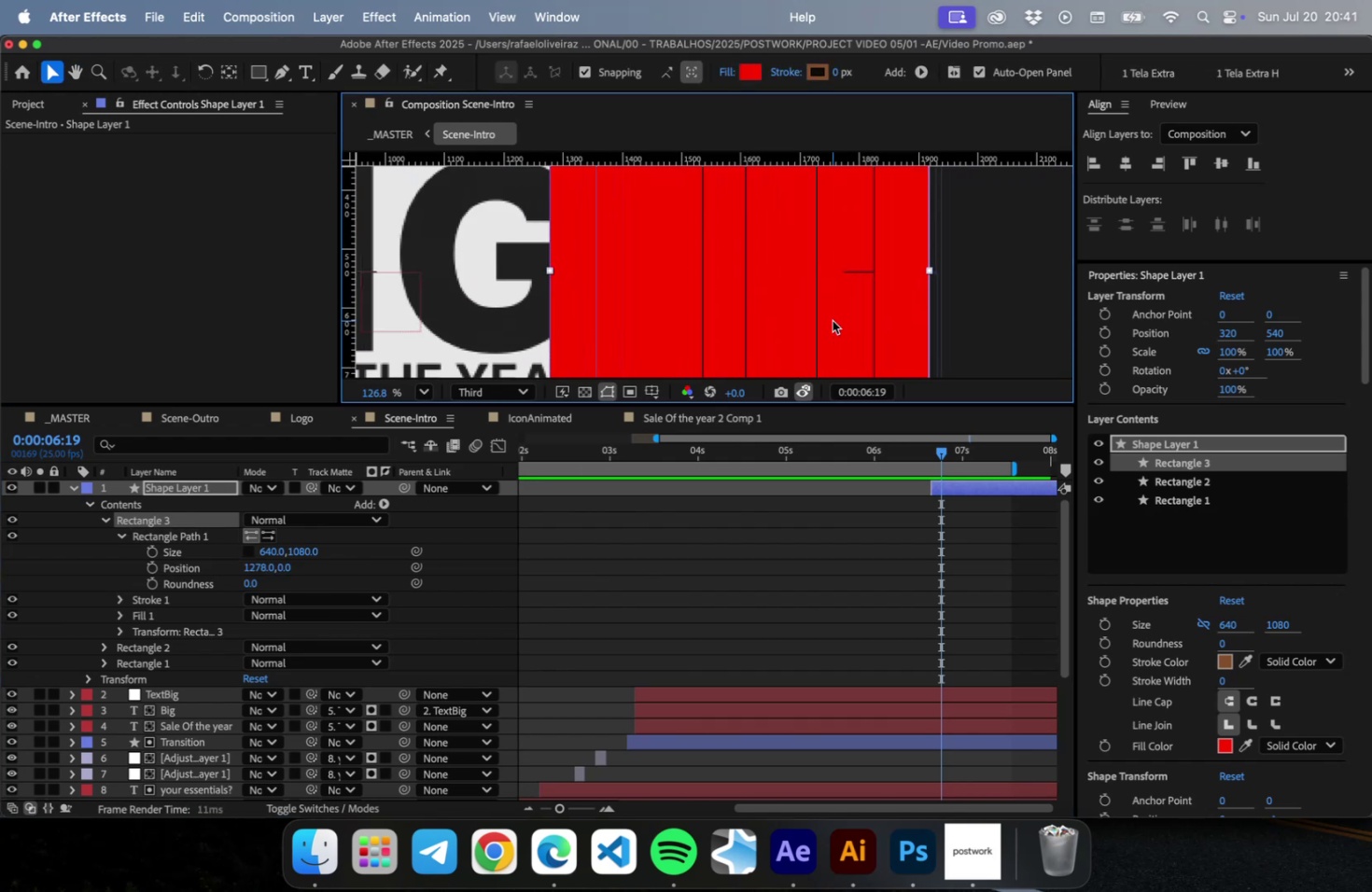 
key(ArrowUp)
 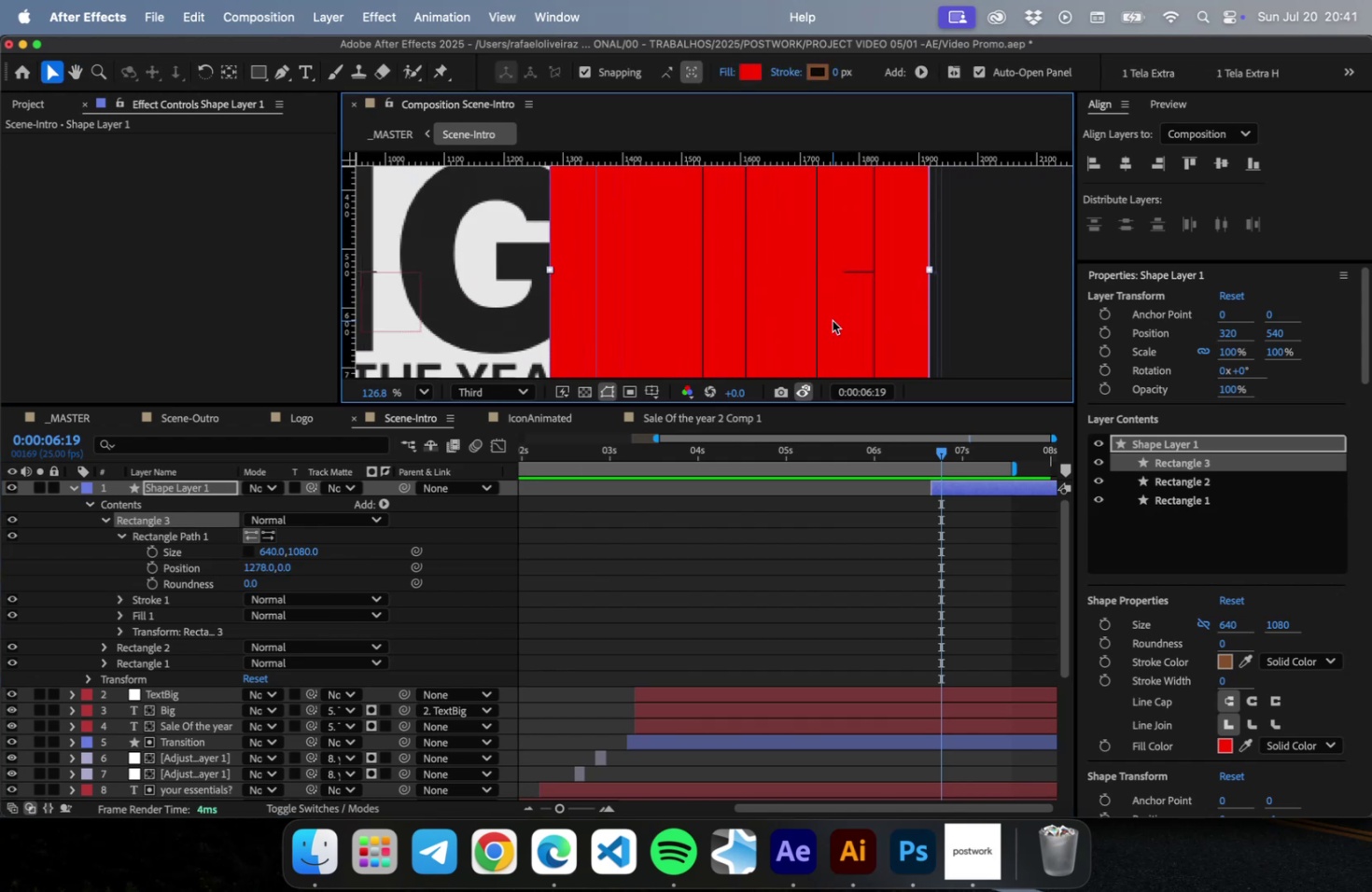 
key(ArrowUp)
 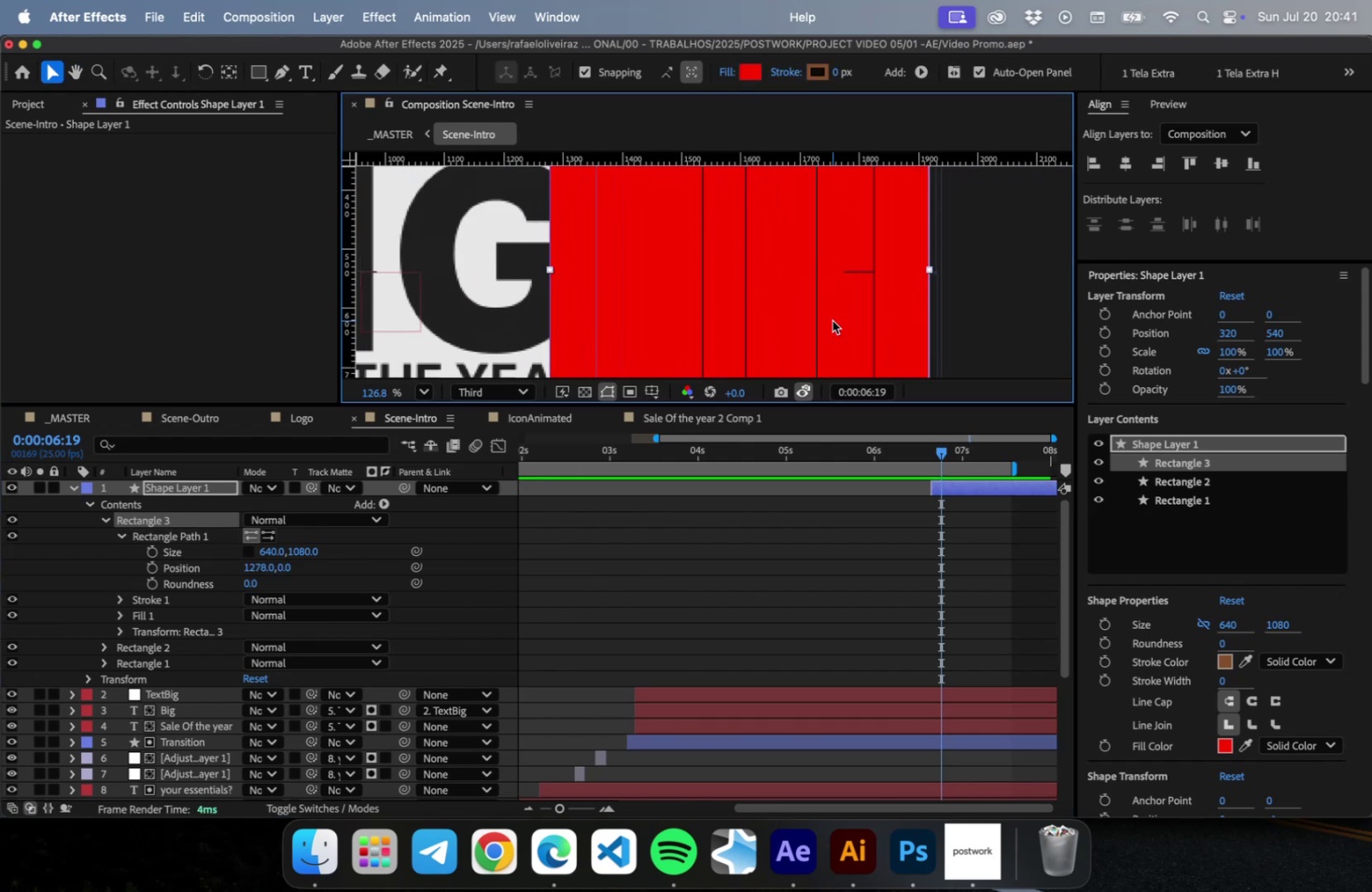 
key(ArrowUp)
 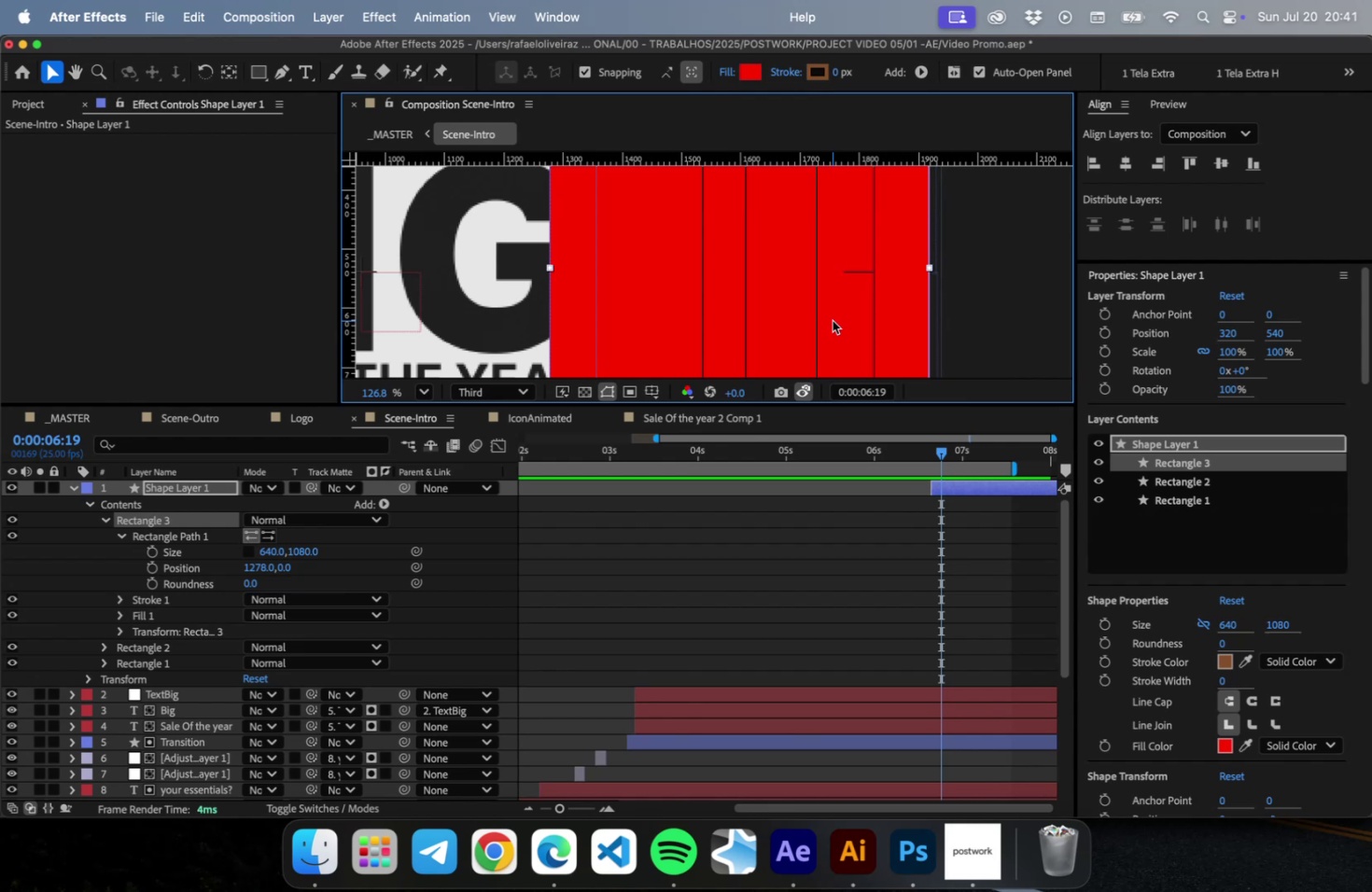 
key(ArrowDown)
 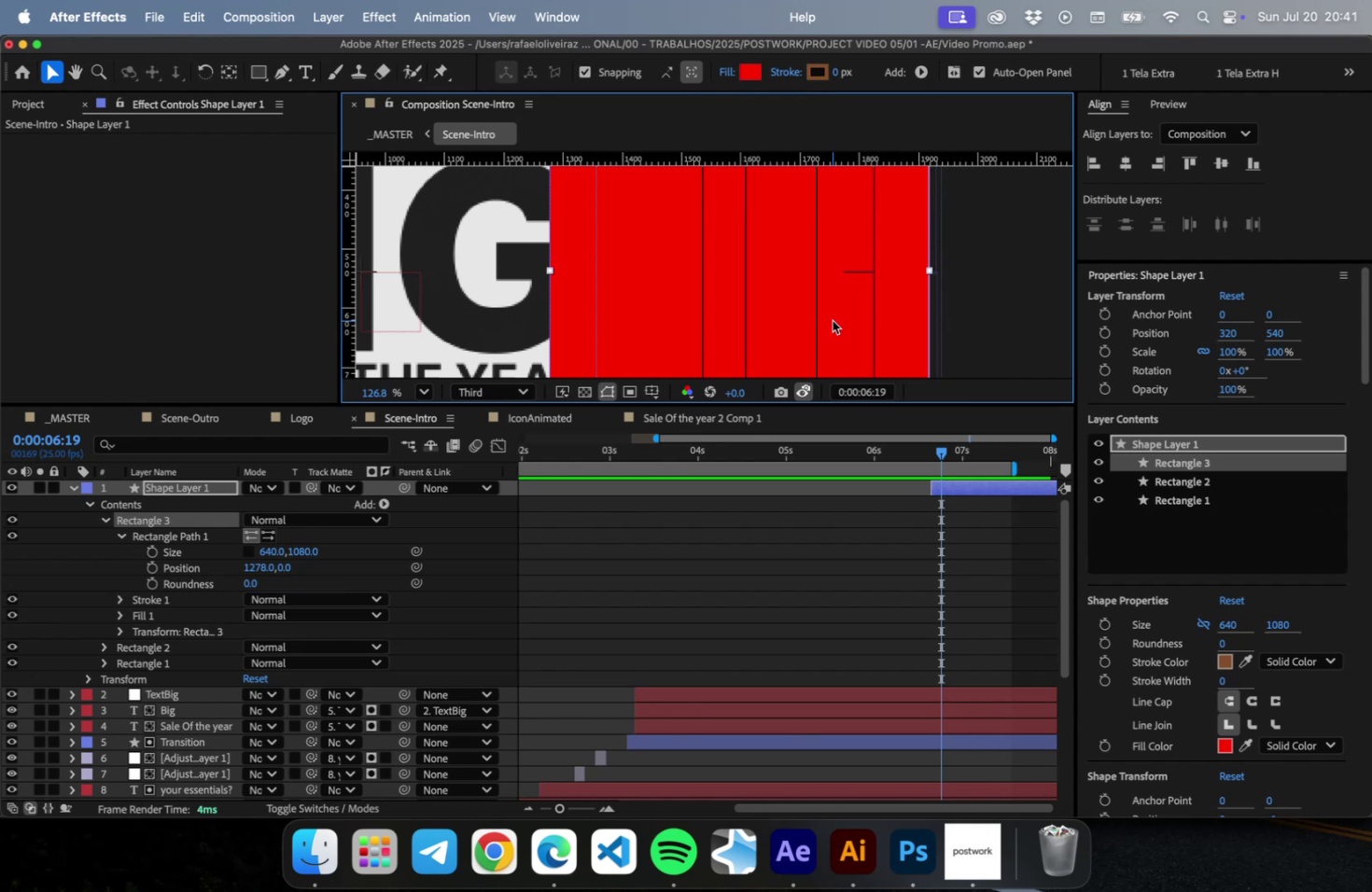 
key(ArrowDown)
 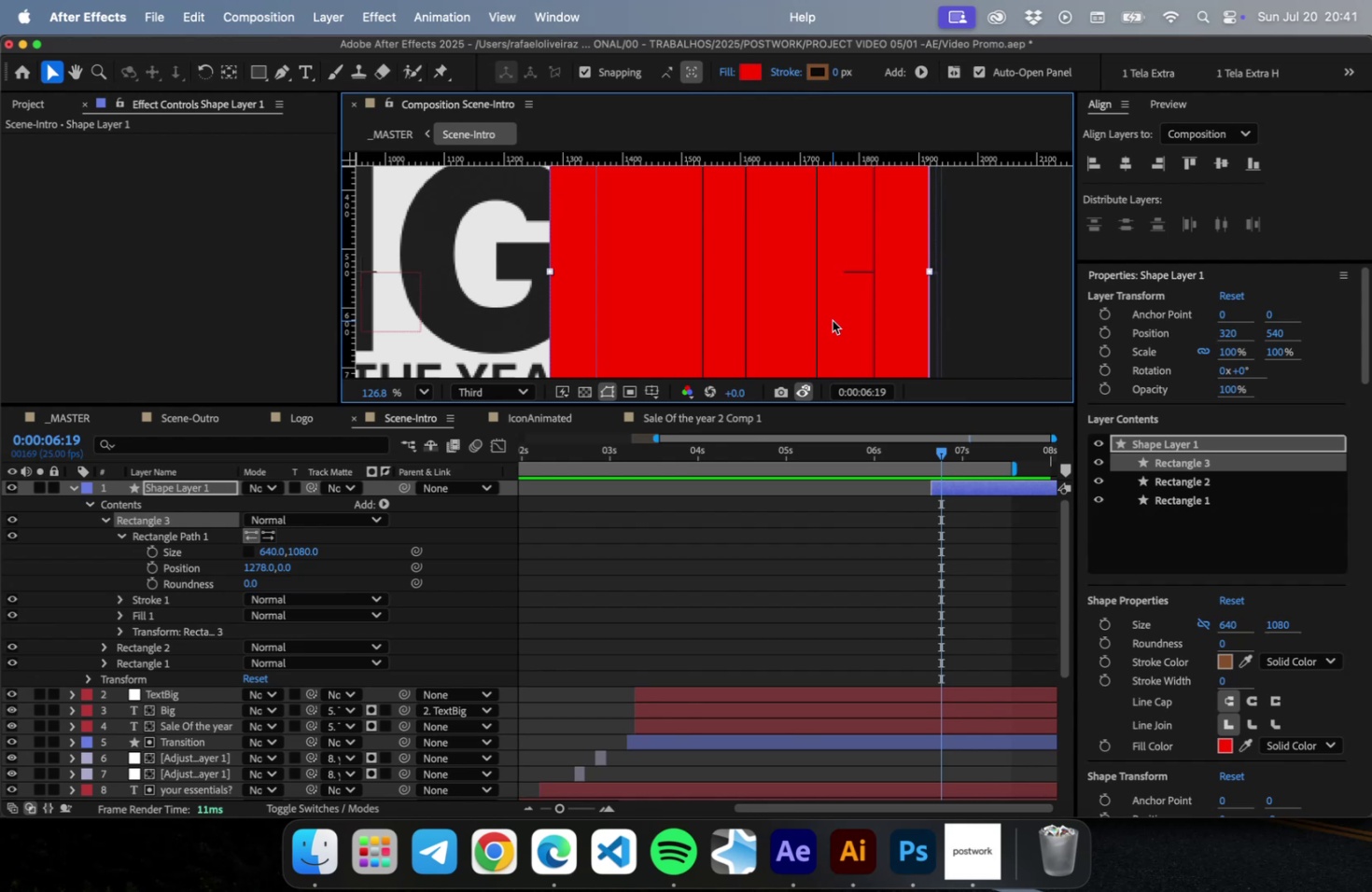 
key(ArrowDown)
 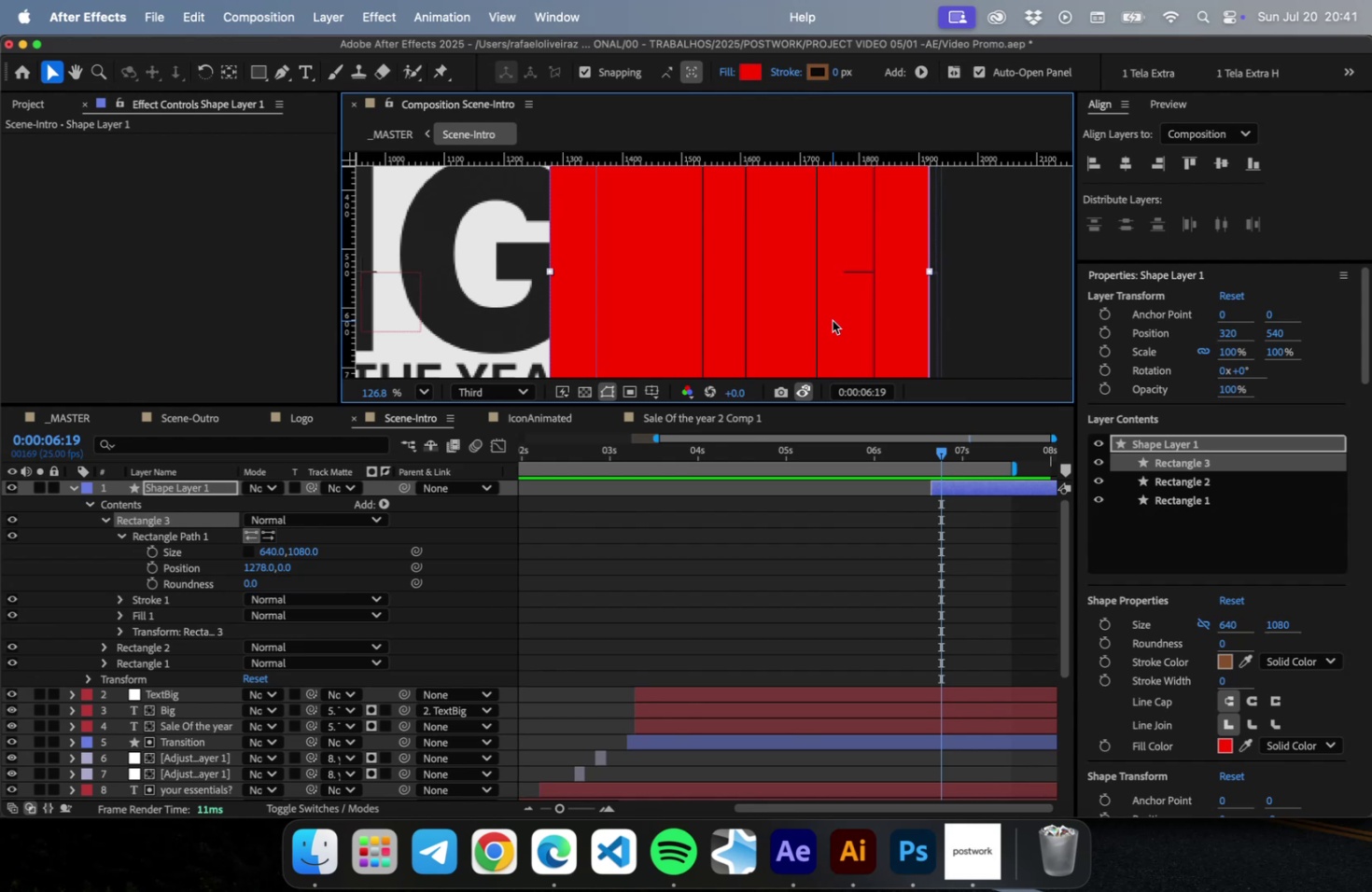 
key(Meta+Z)
 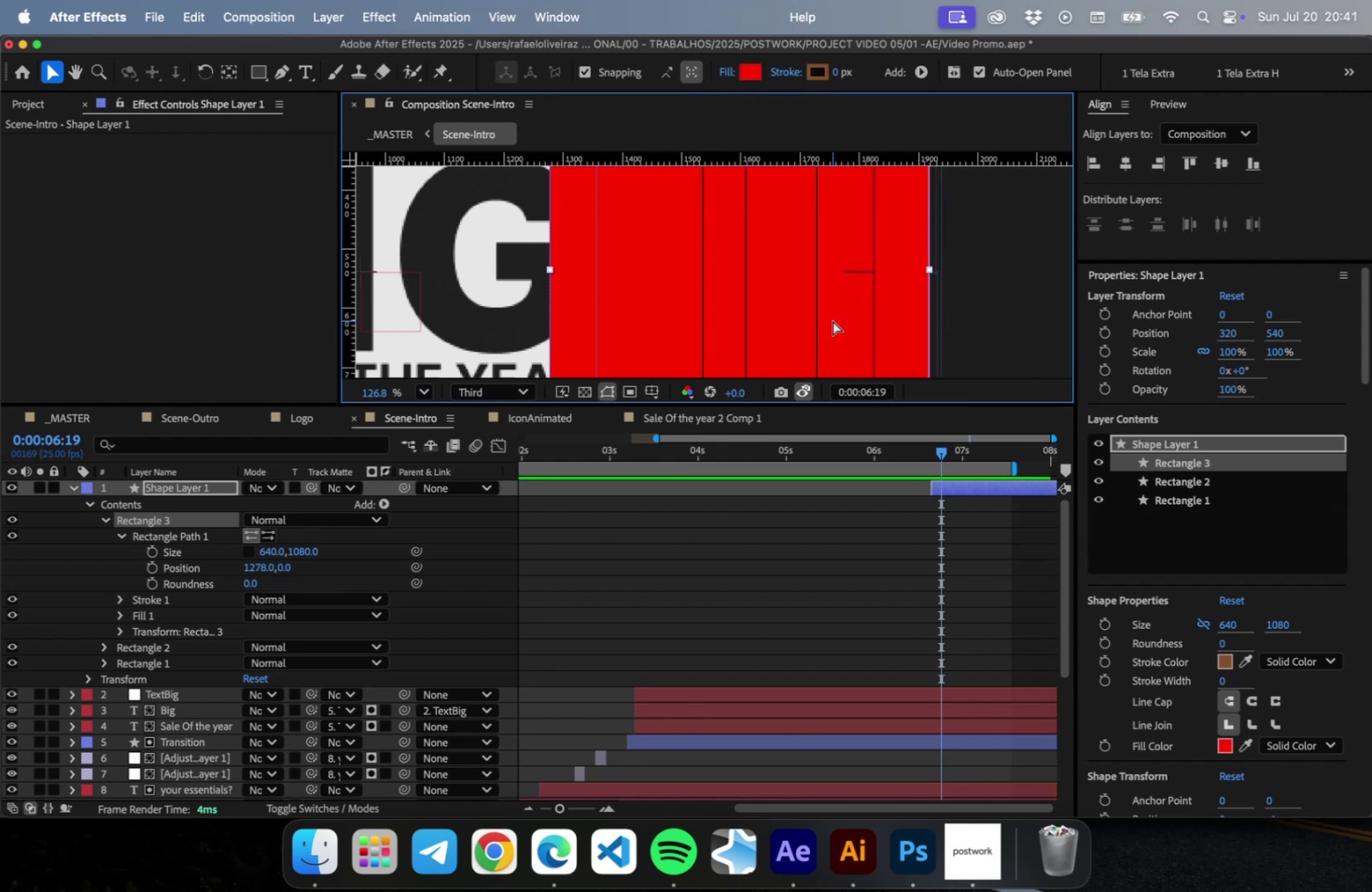 
key(Meta+Z)
 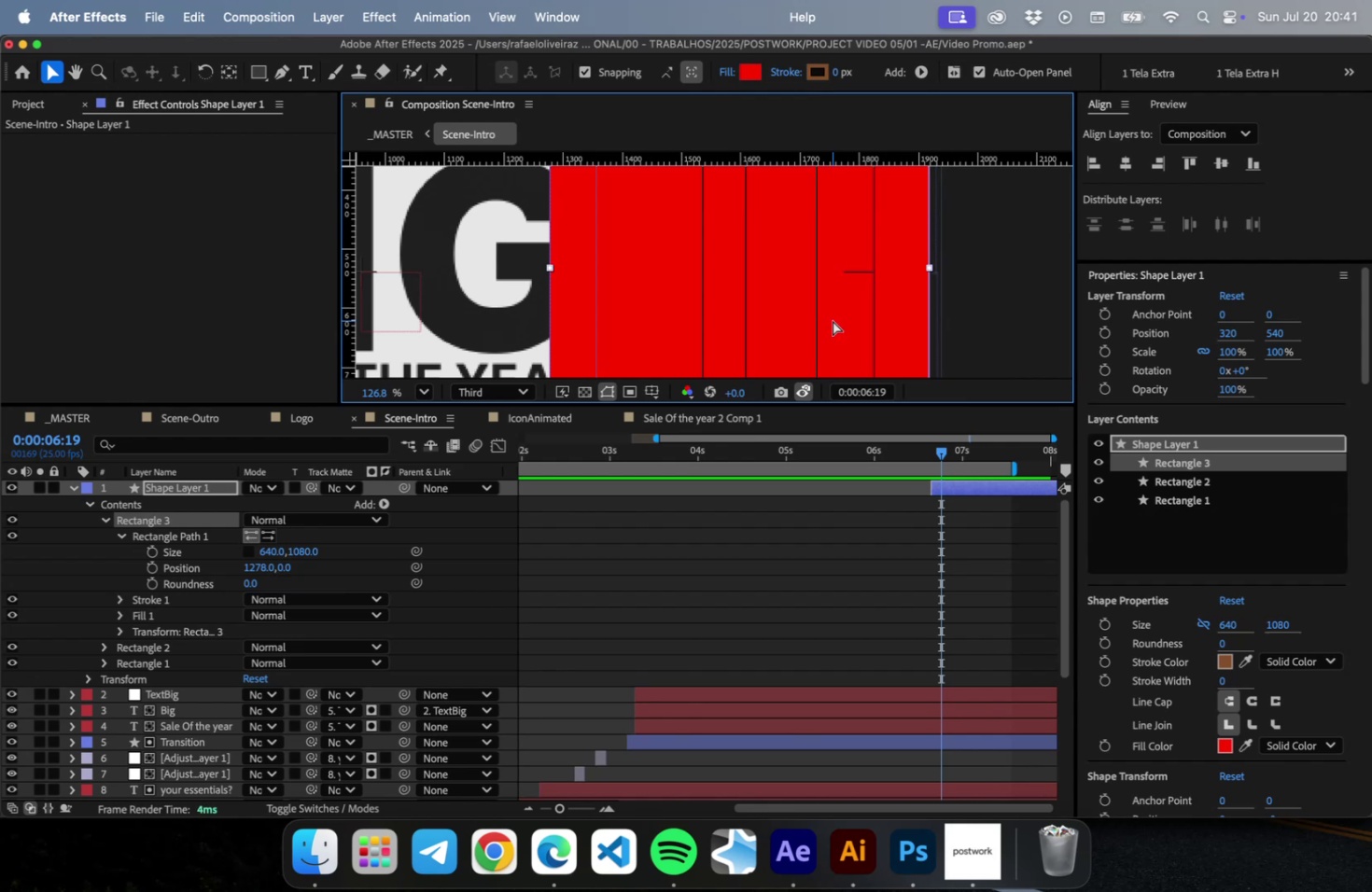 
key(Meta+Z)
 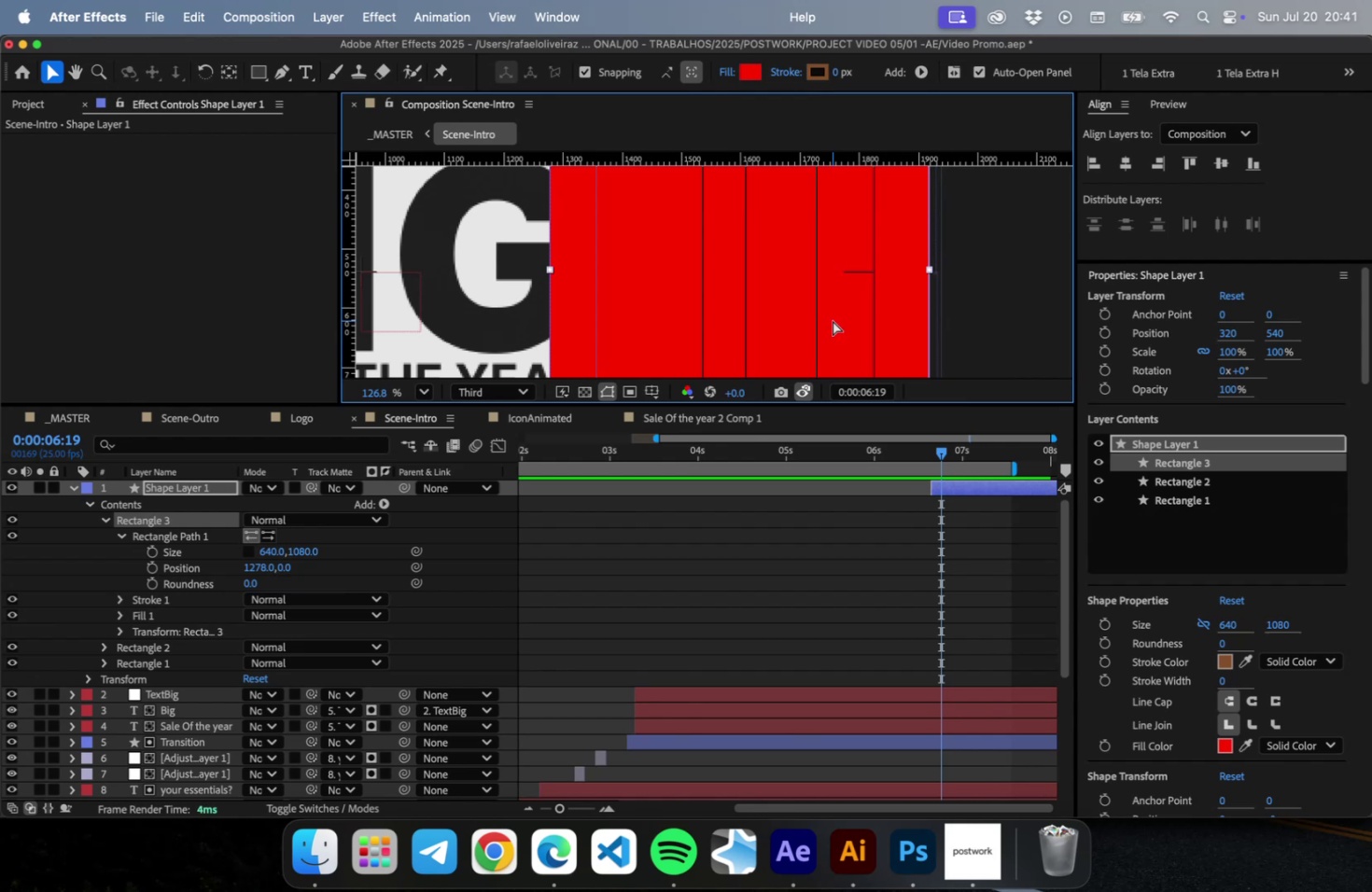 
key(Meta+Z)
 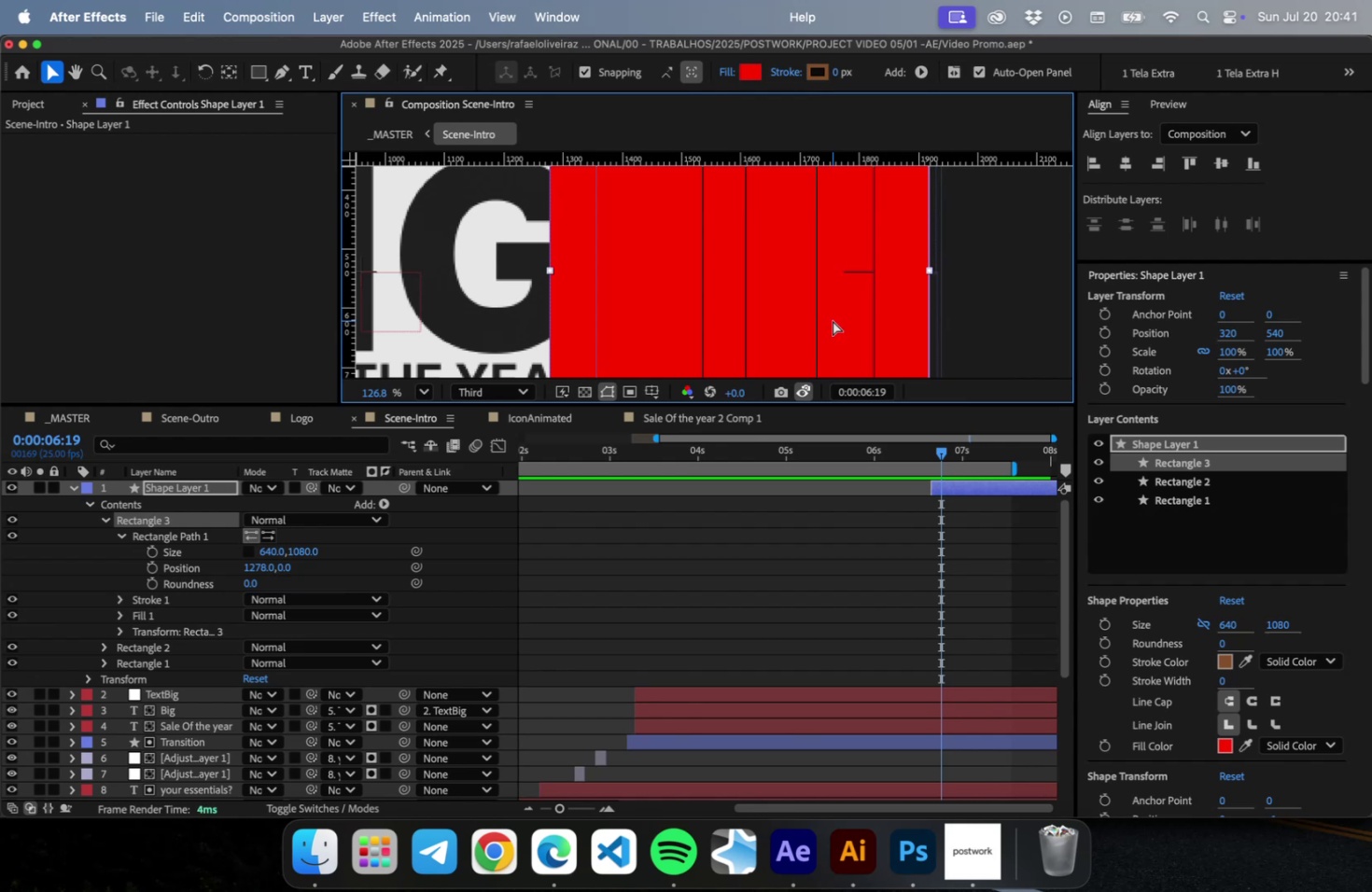 
key(Meta+Z)
 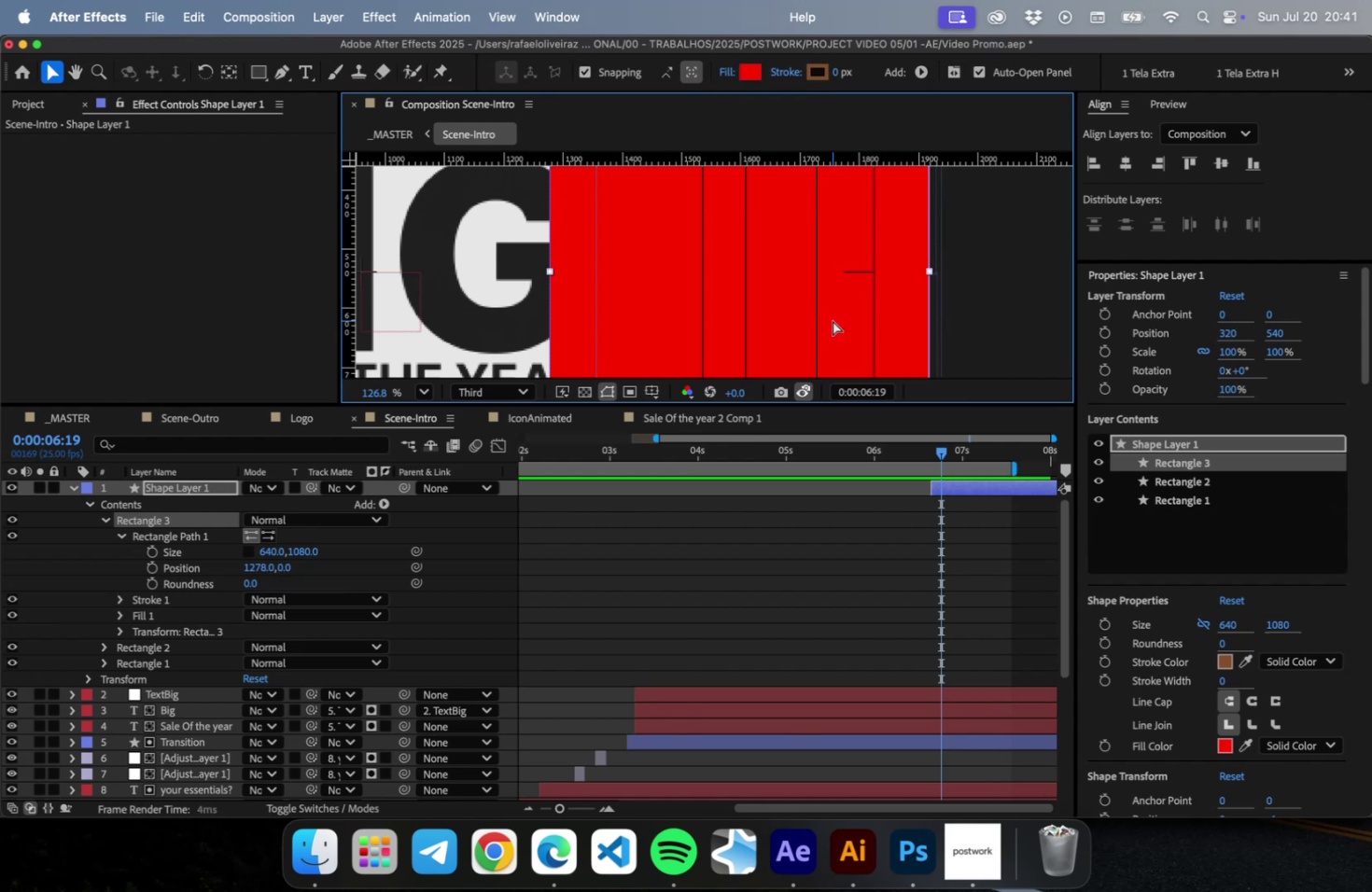 
key(Meta+Z)
 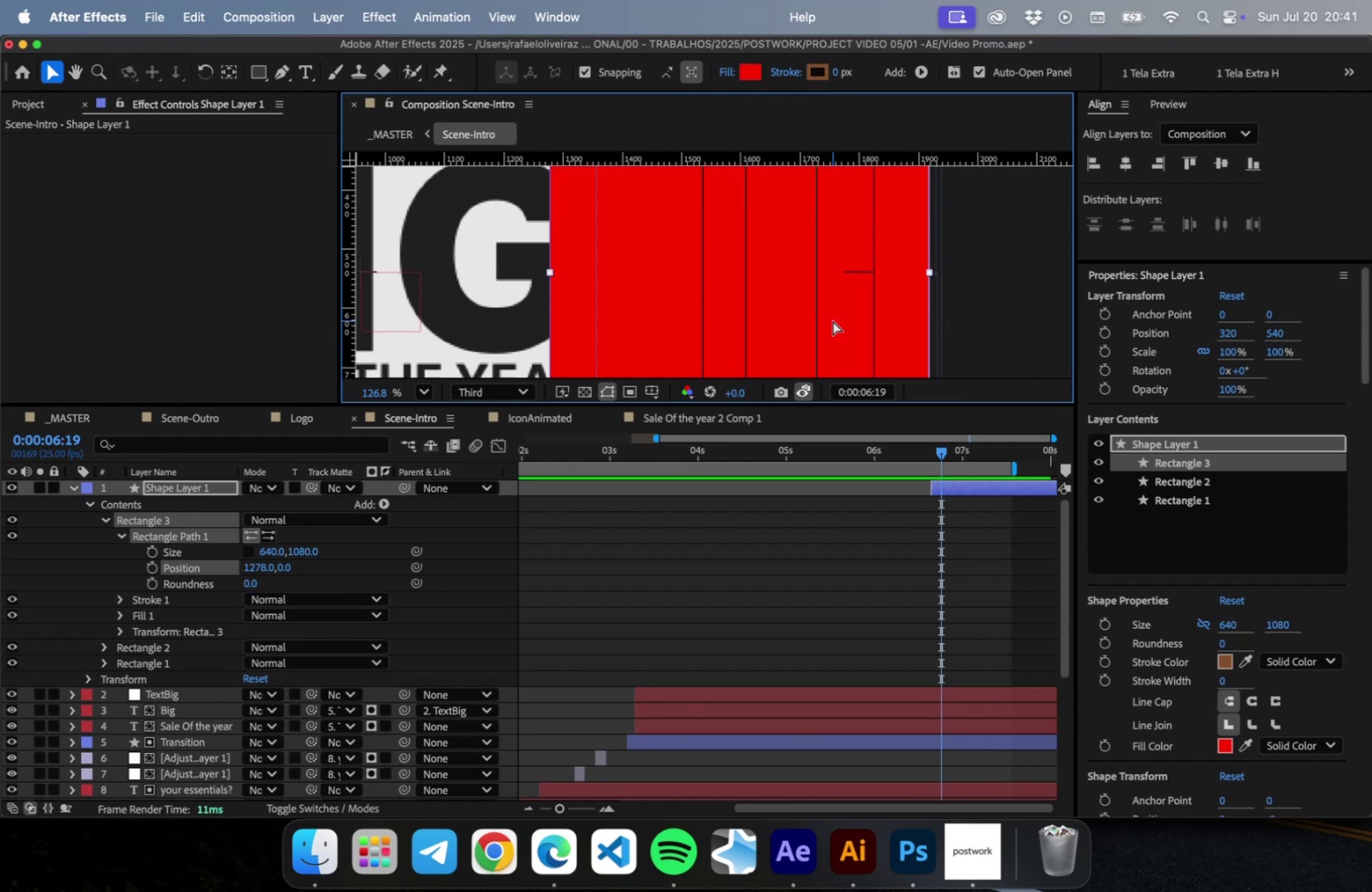 
key(Meta+Z)
 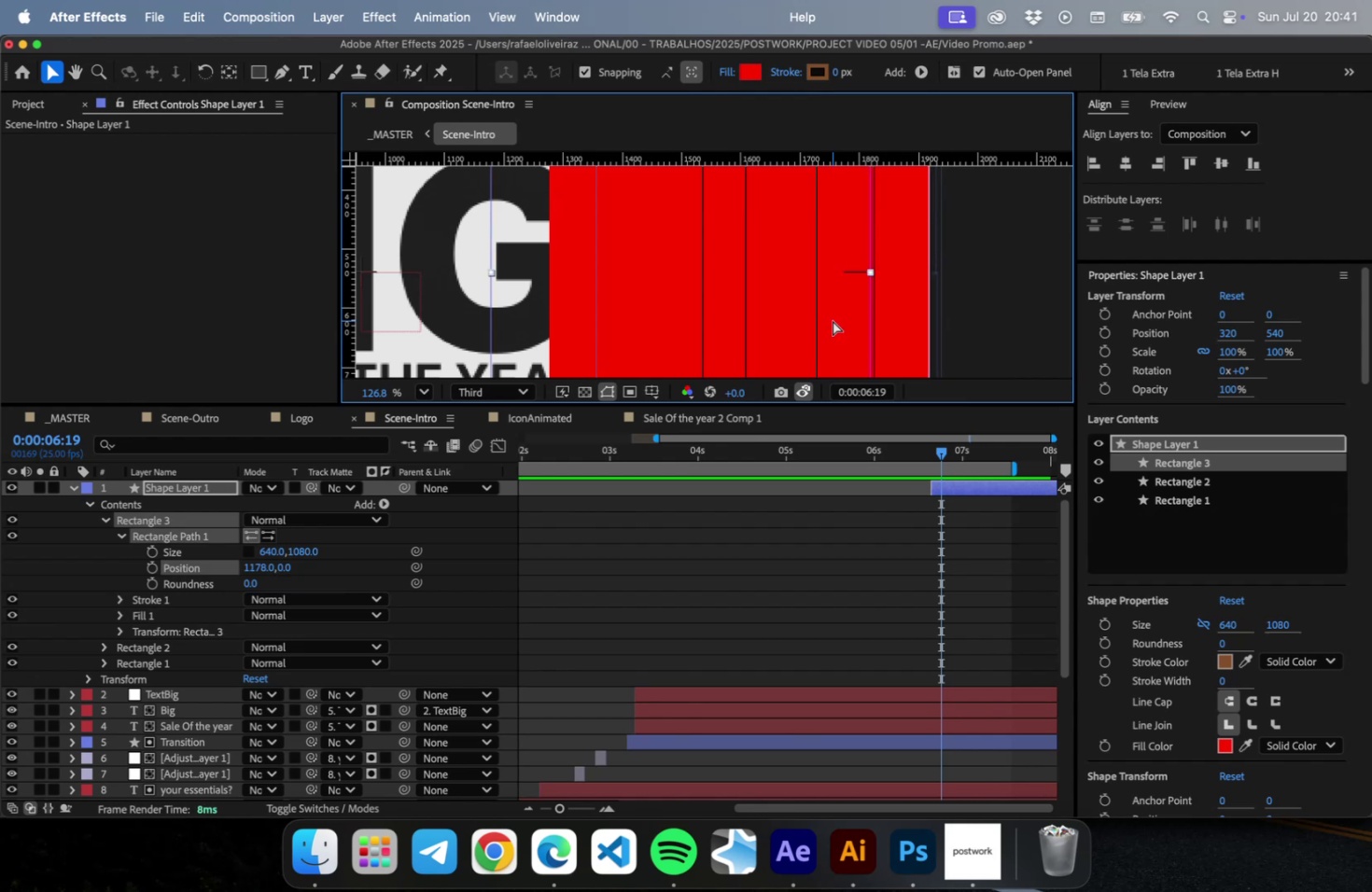 
key(Meta+Z)
 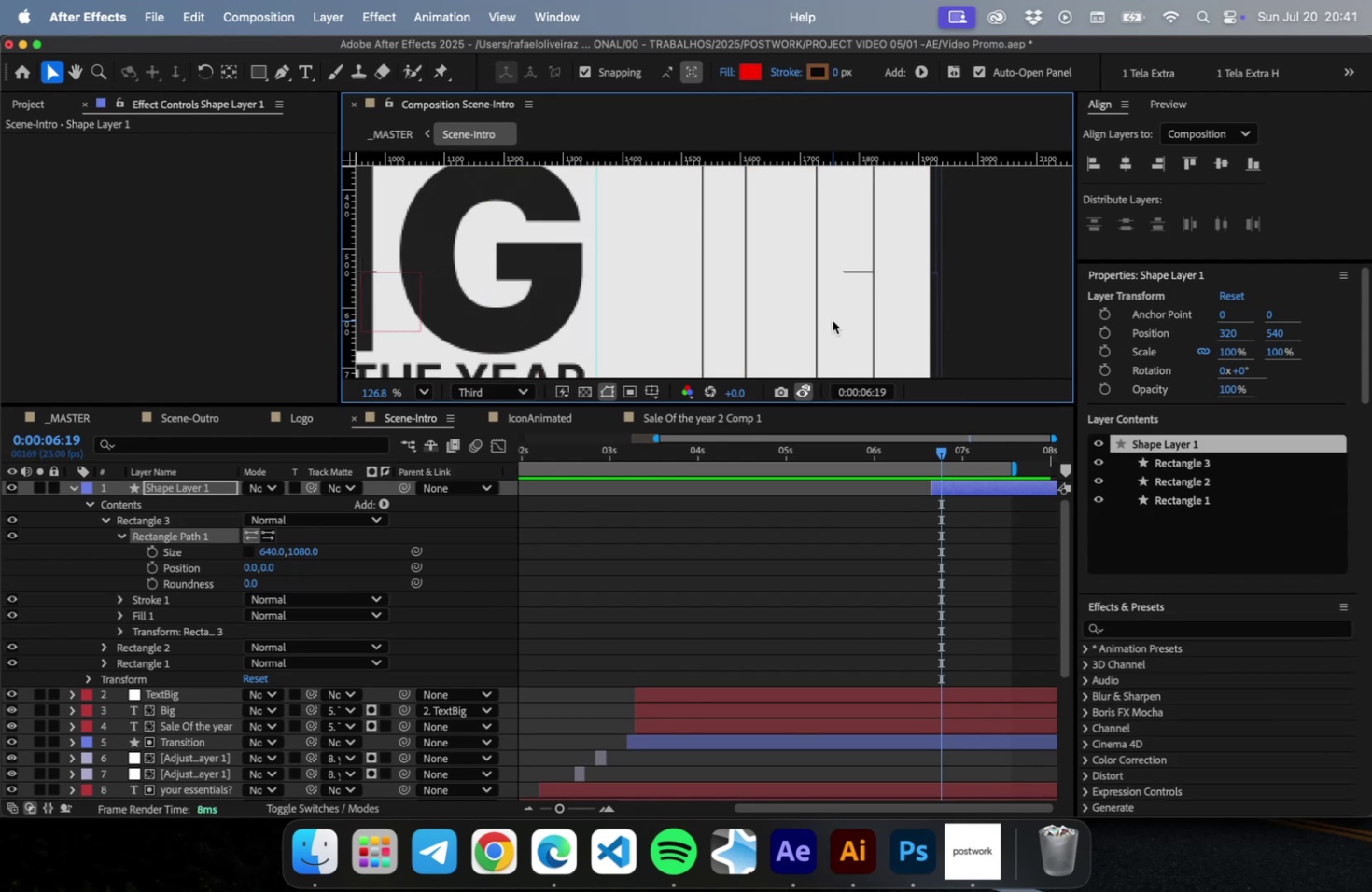 
key(Meta+Z)
 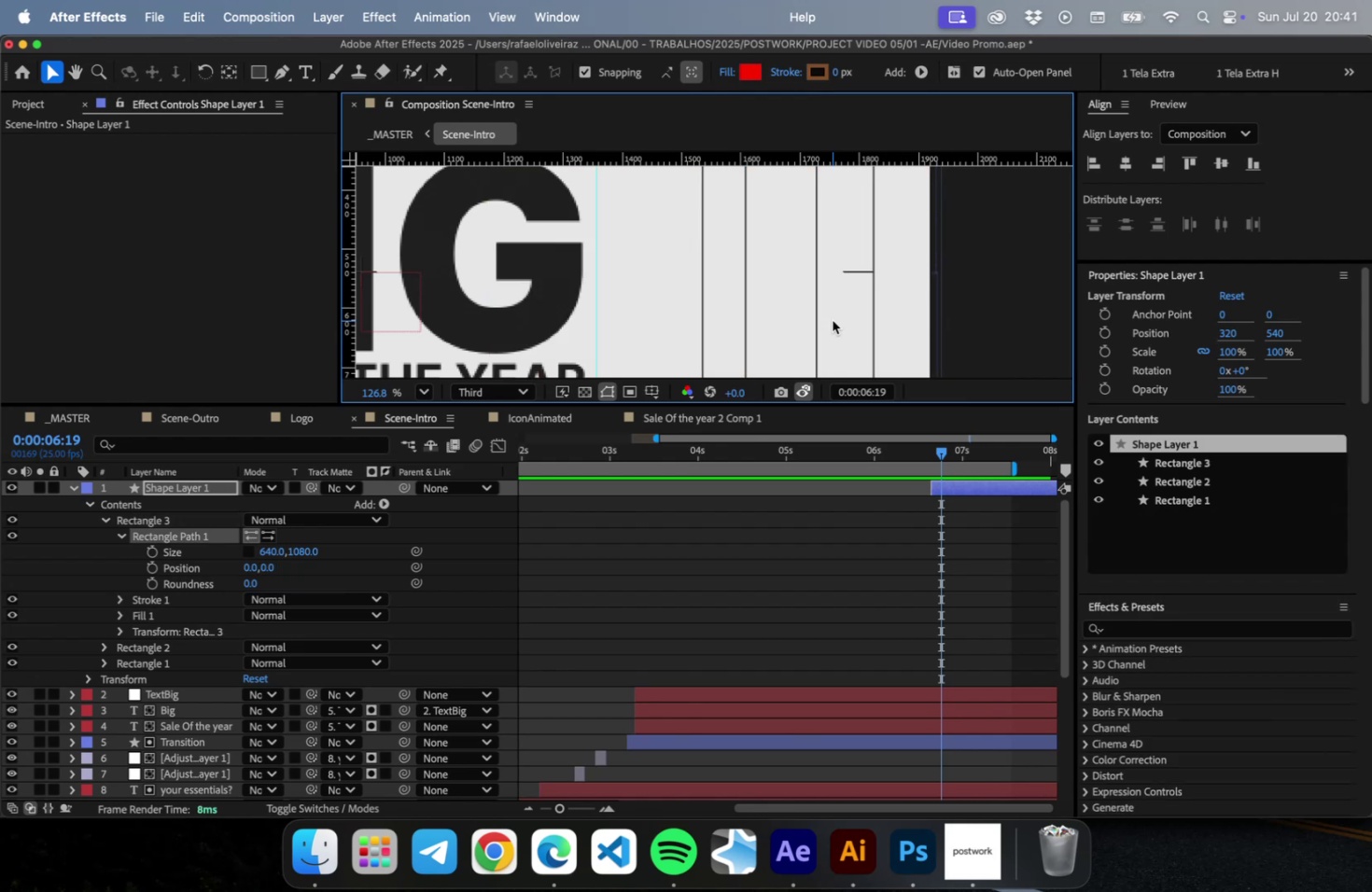 
key(Meta+Shift+Z)
 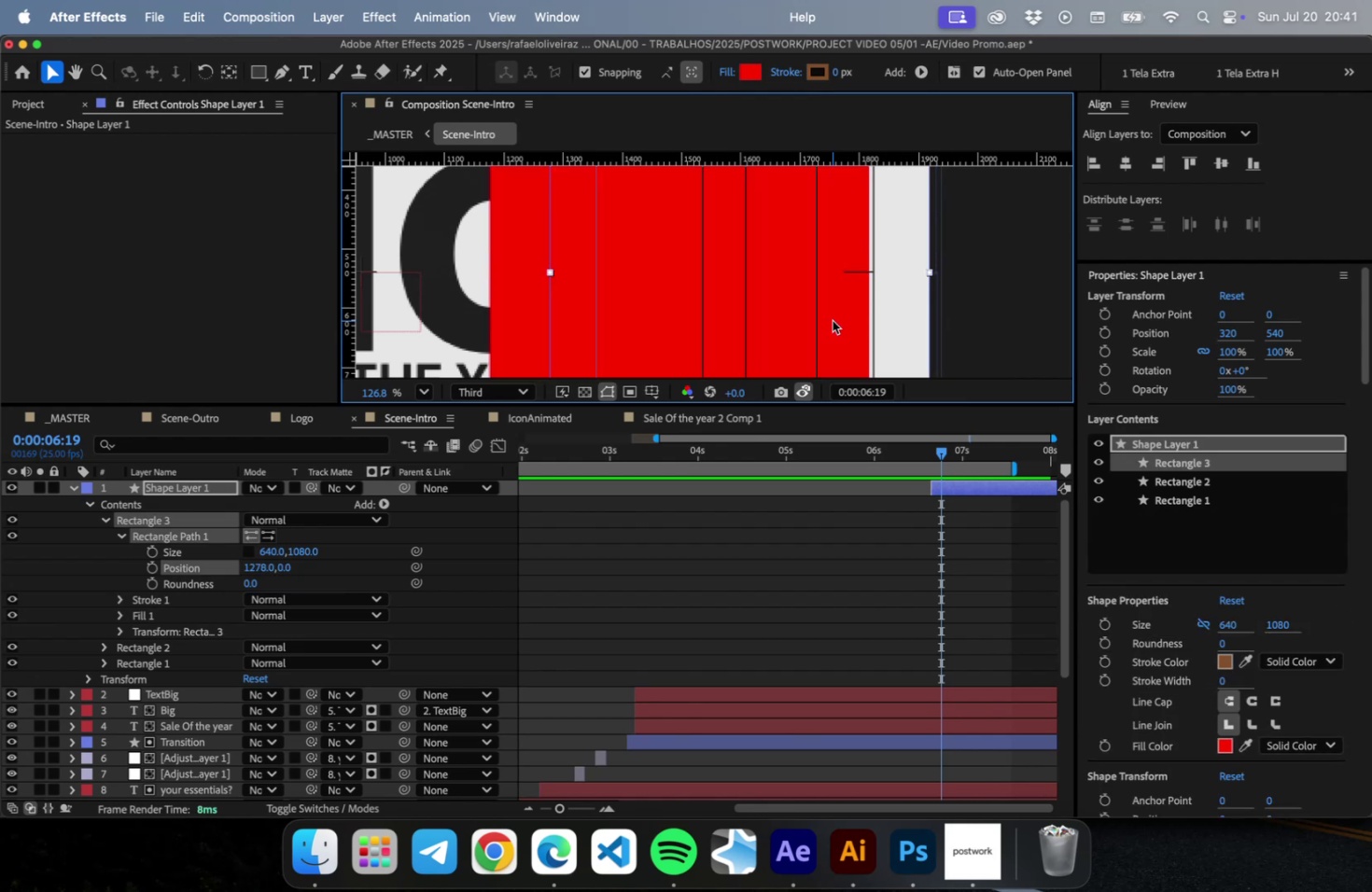 
key(Meta+Shift+Z)
 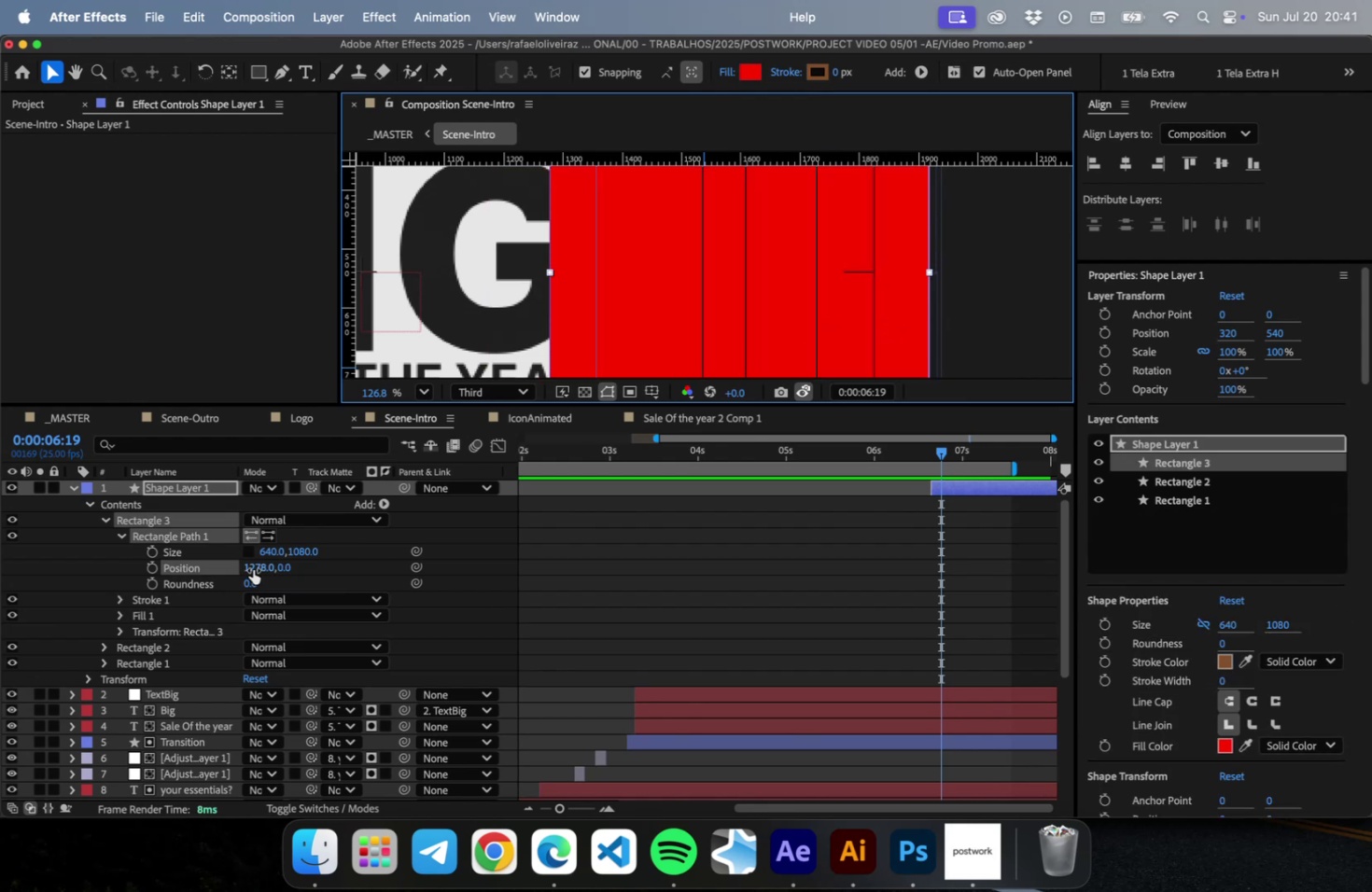 
left_click([253, 569])
 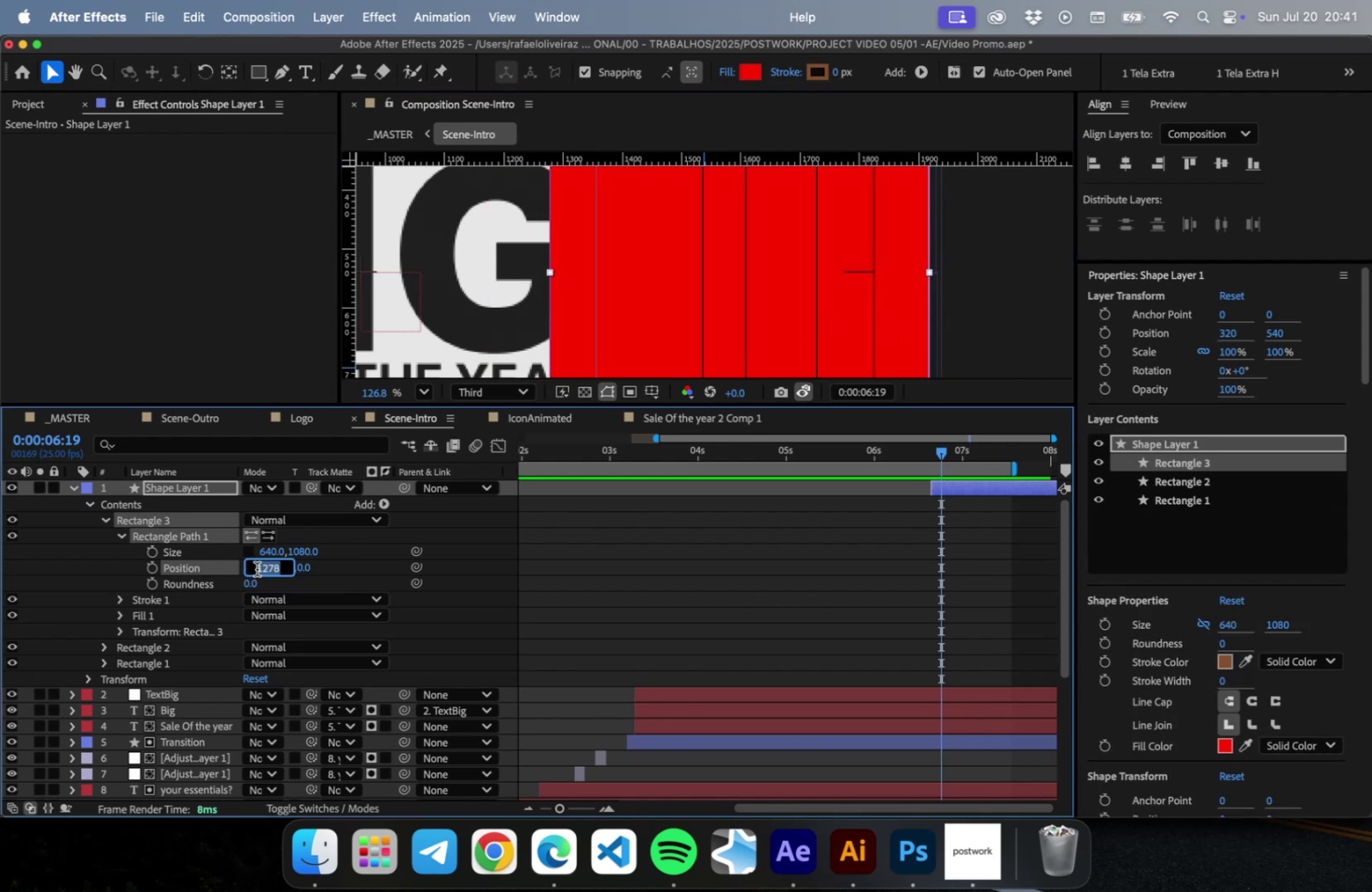 
key(ArrowUp)
 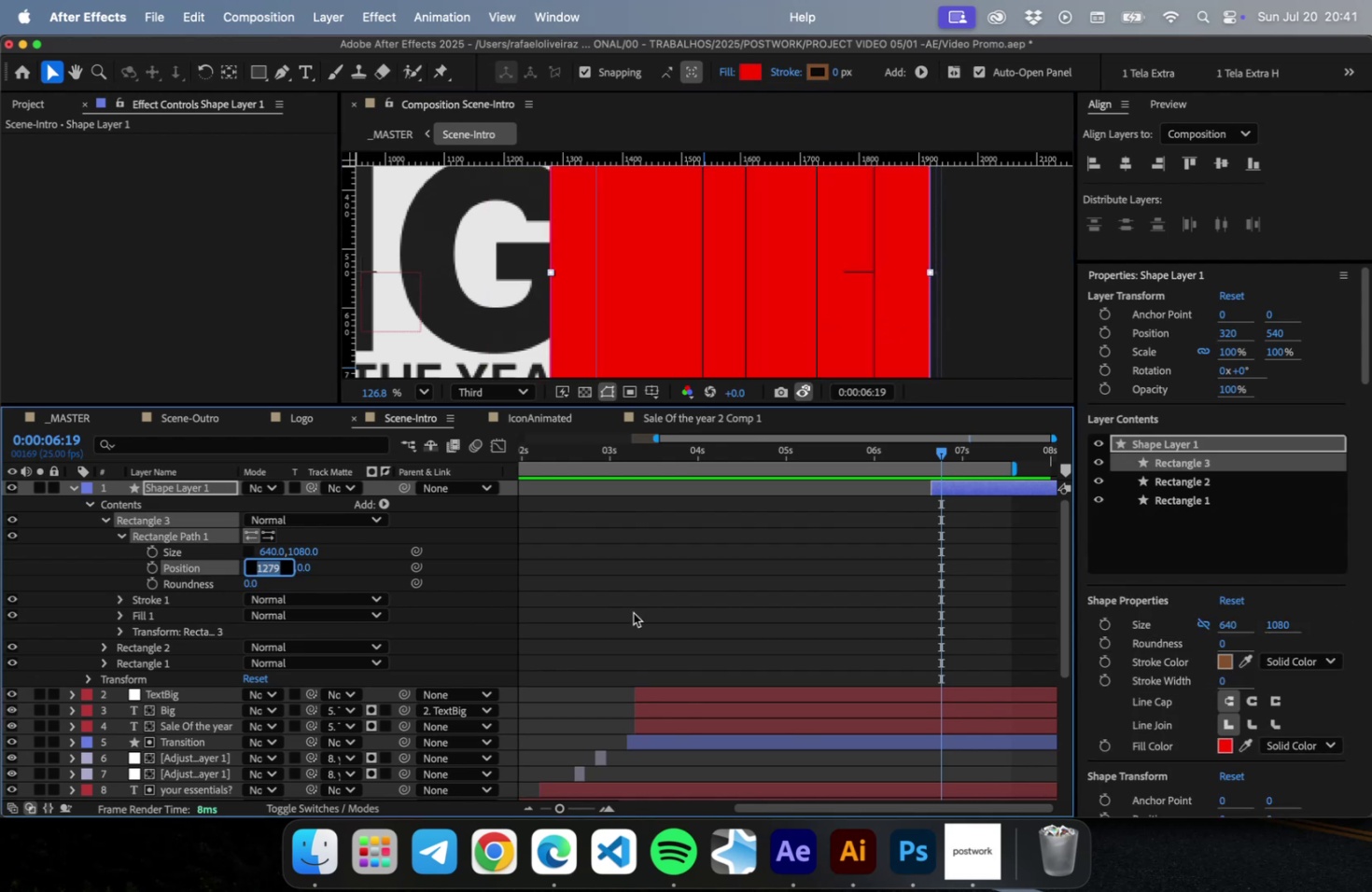 
key(ArrowUp)
 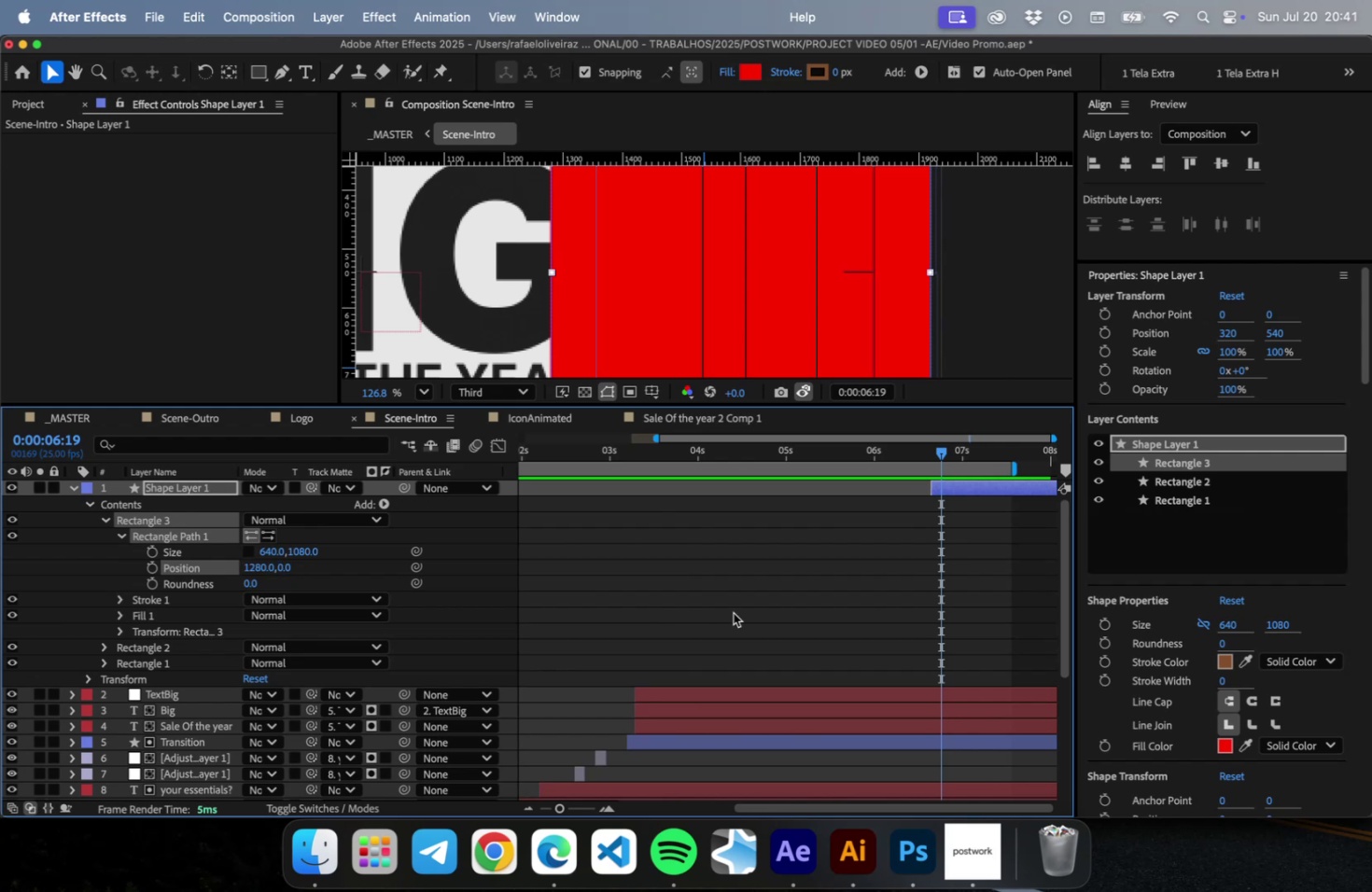 
key(Enter)
 